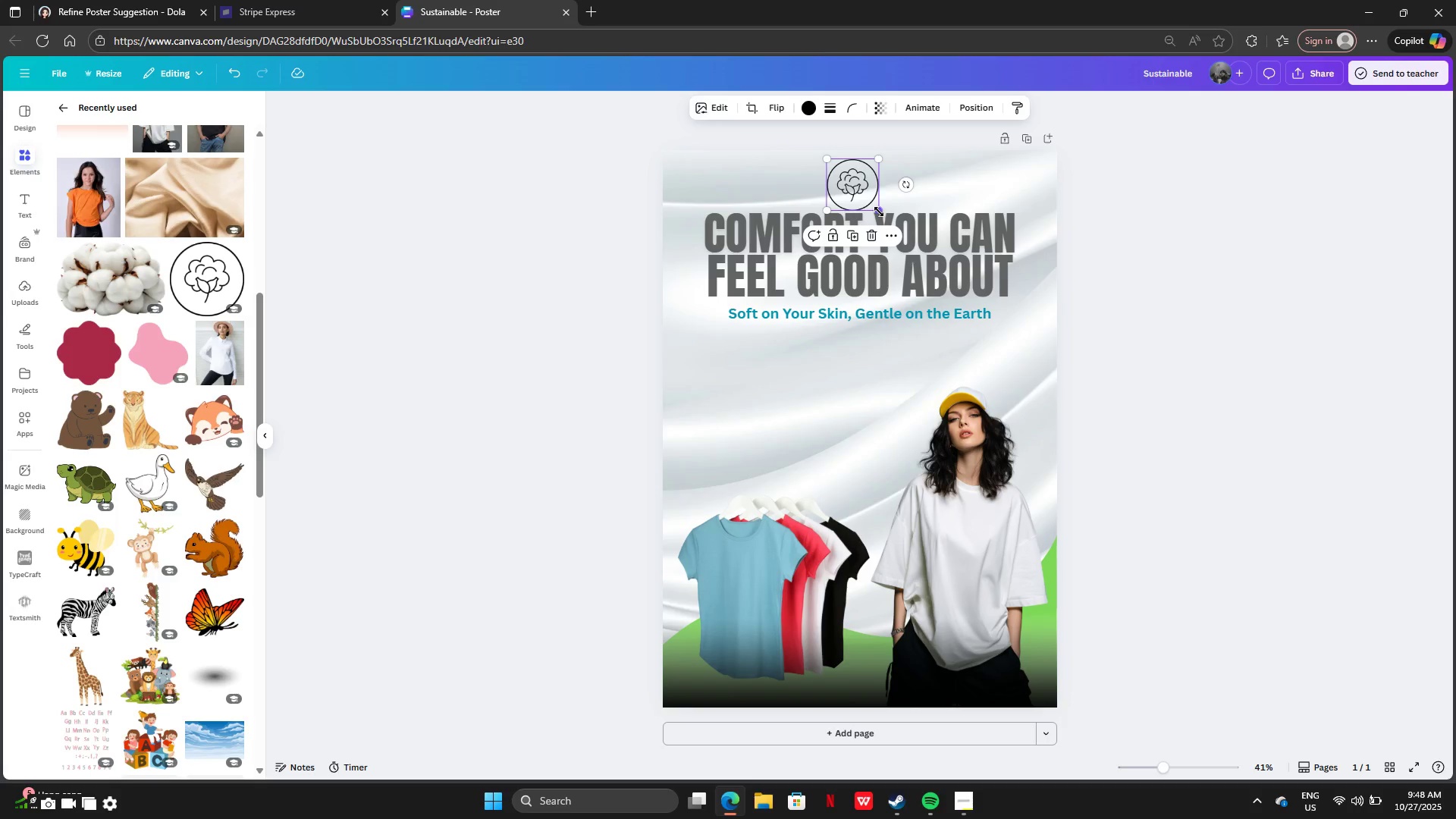 
left_click_drag(start_coordinate=[879, 212], to_coordinate=[876, 204])
 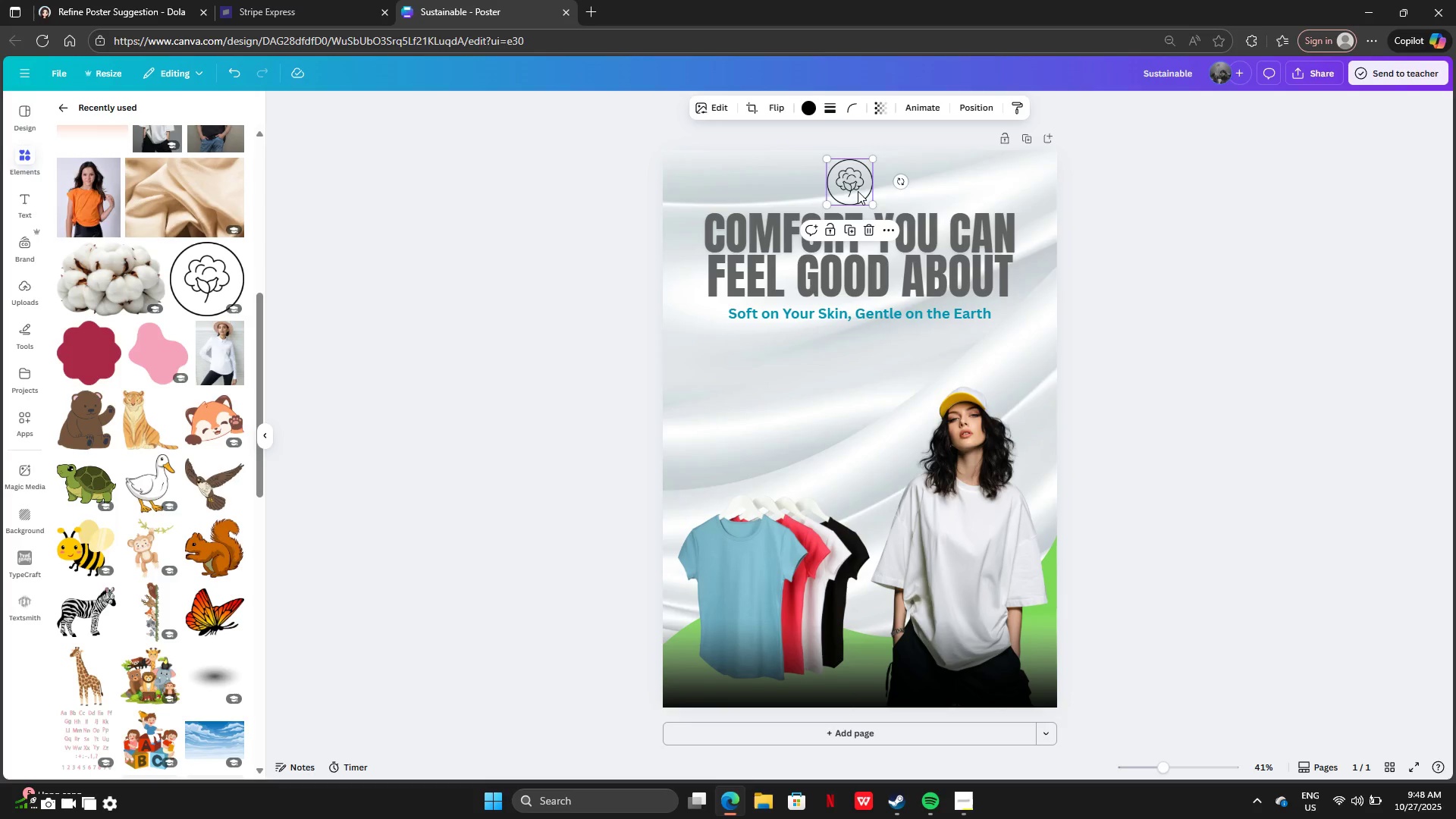 
left_click_drag(start_coordinate=[858, 191], to_coordinate=[861, 191])
 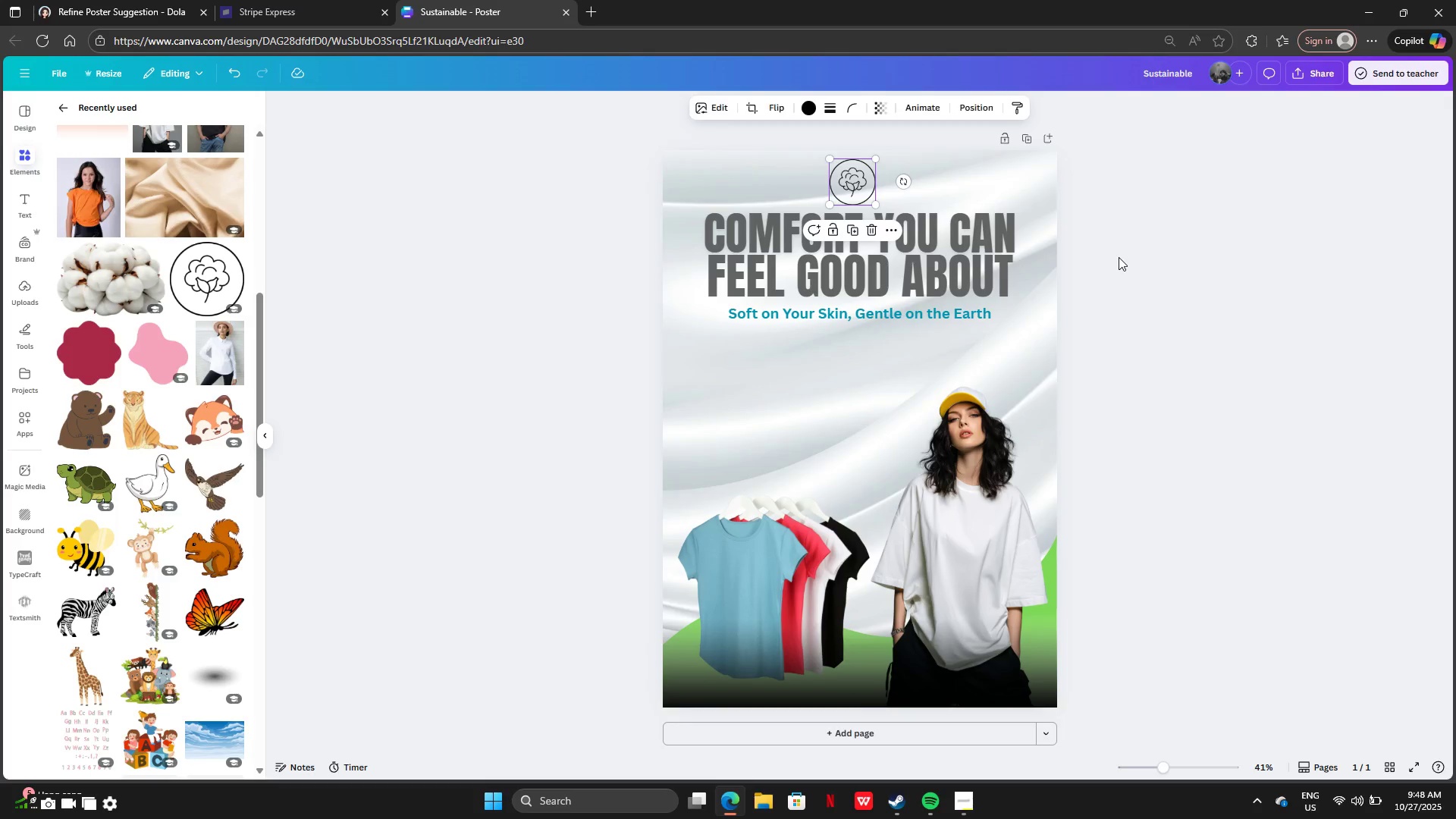 
left_click([1119, 257])
 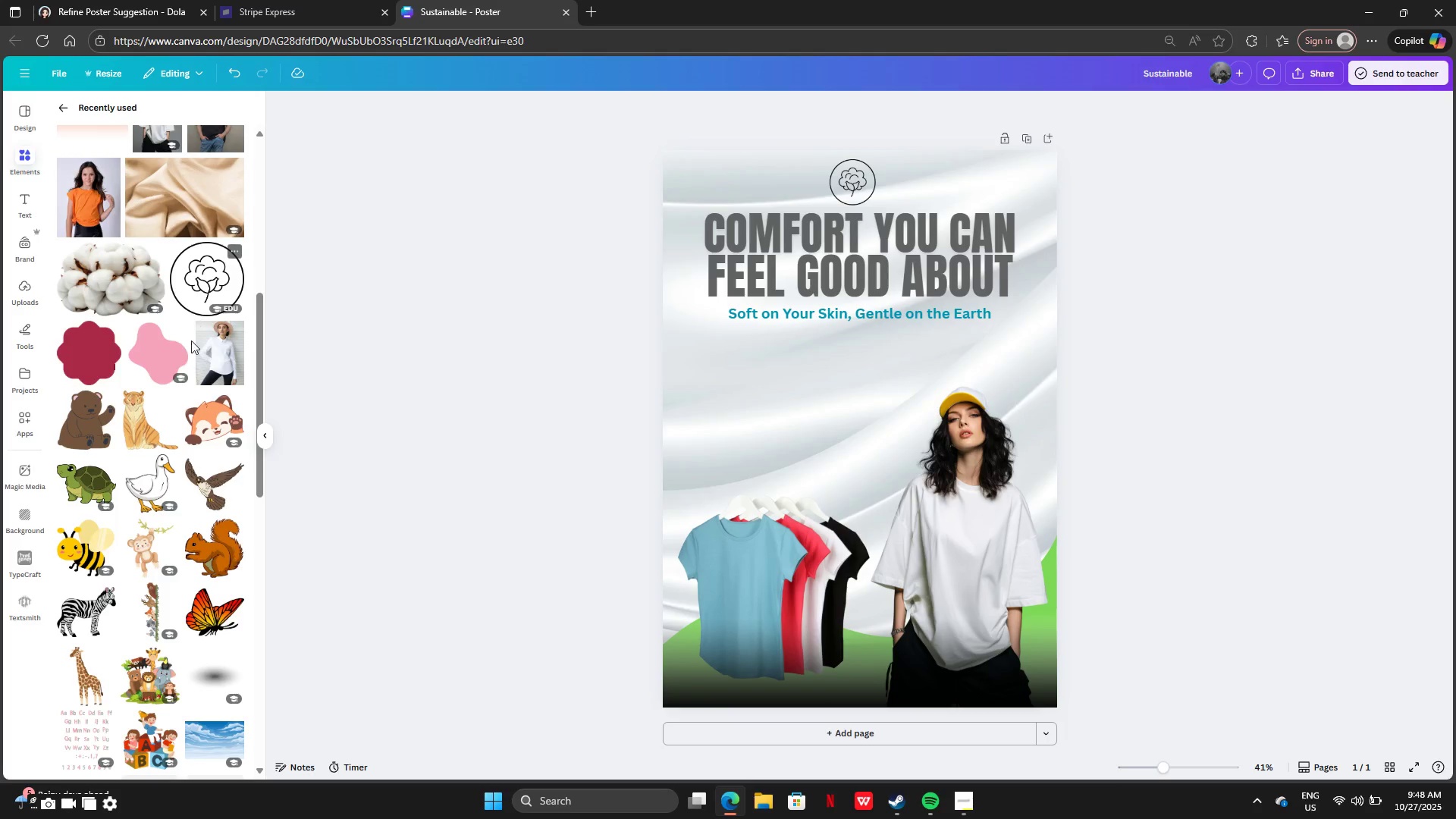 
wait(5.31)
 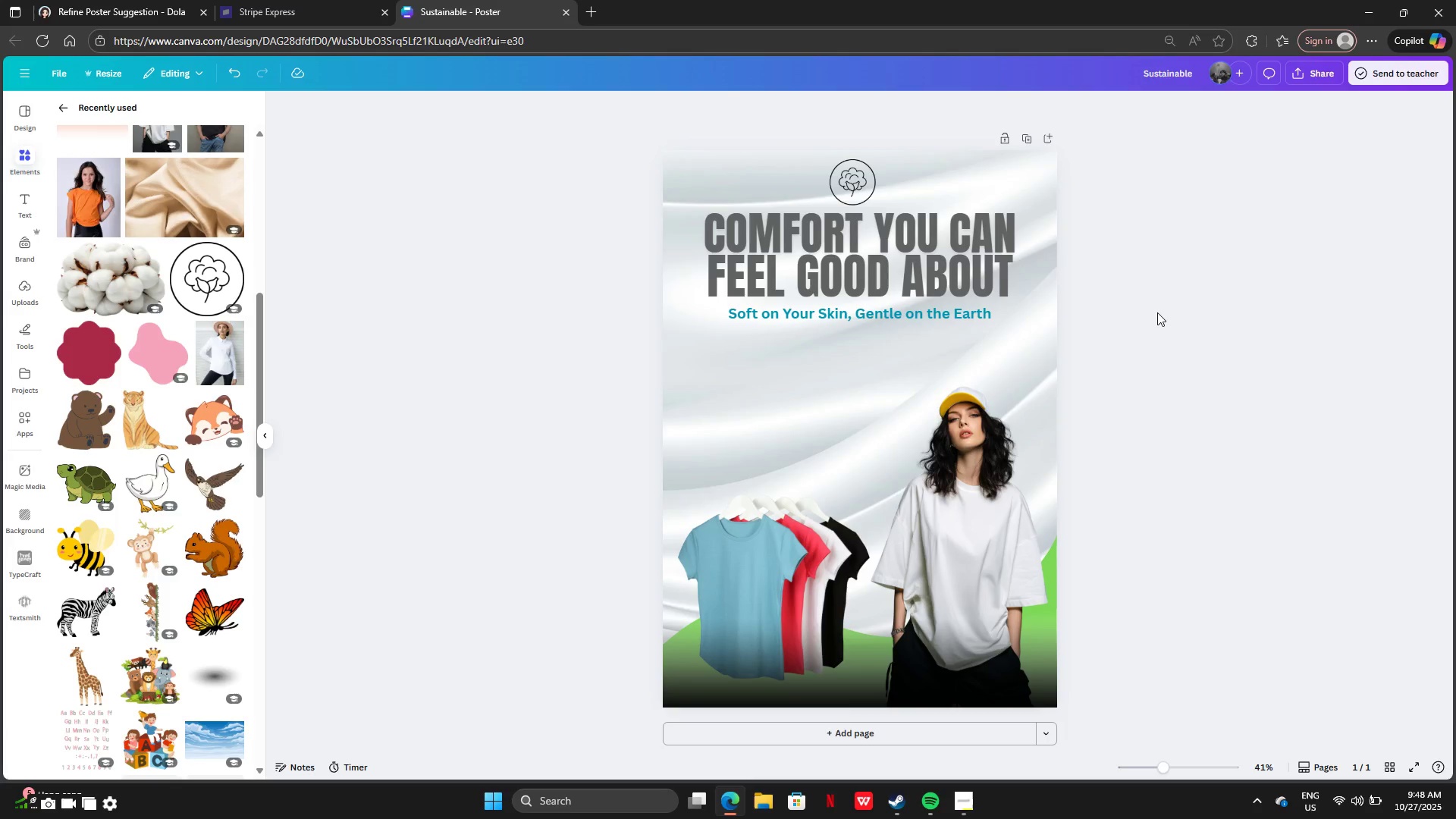 
left_click([140, 5])
 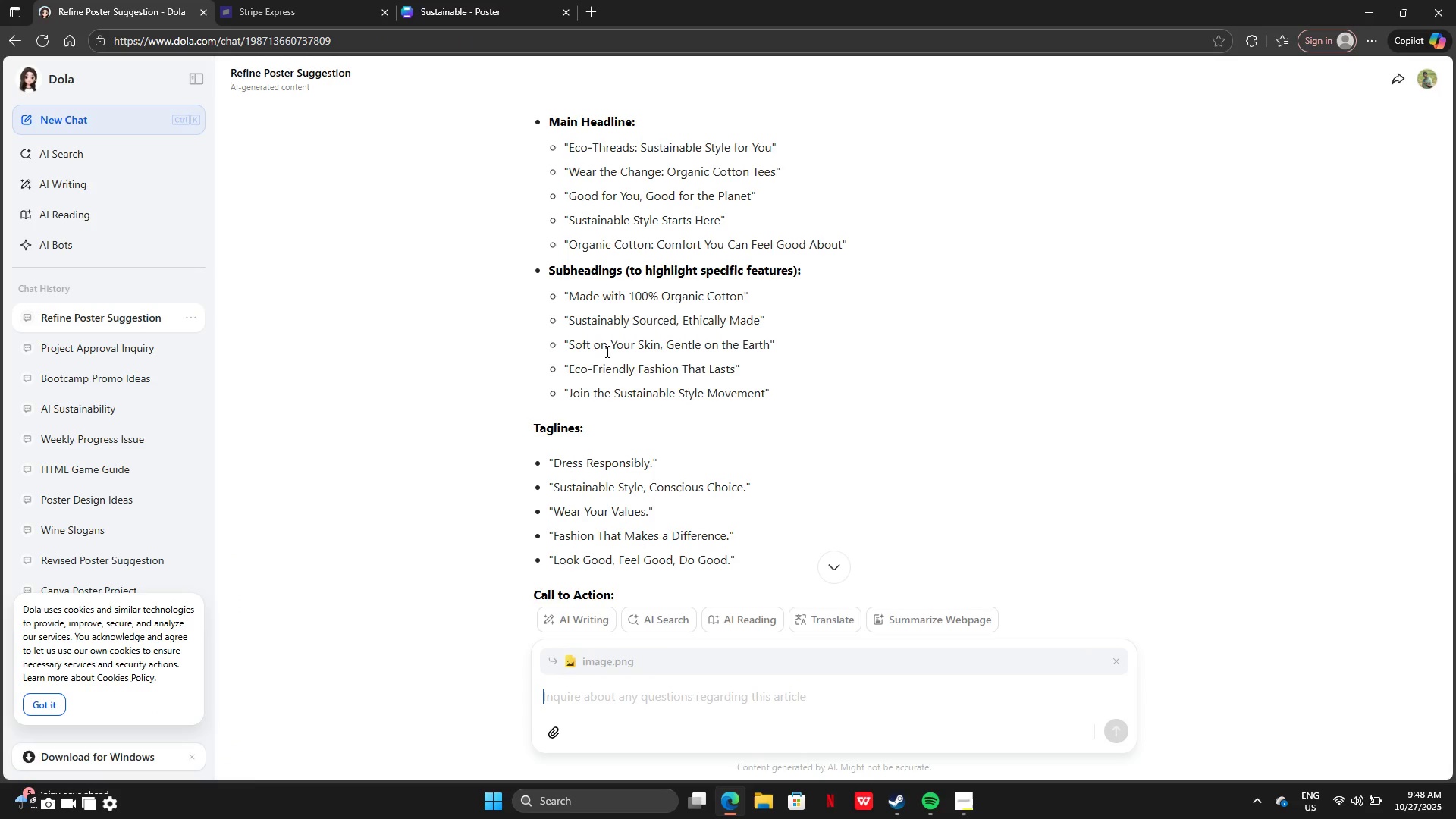 
scroll: coordinate [608, 356], scroll_direction: down, amount: 2.0
 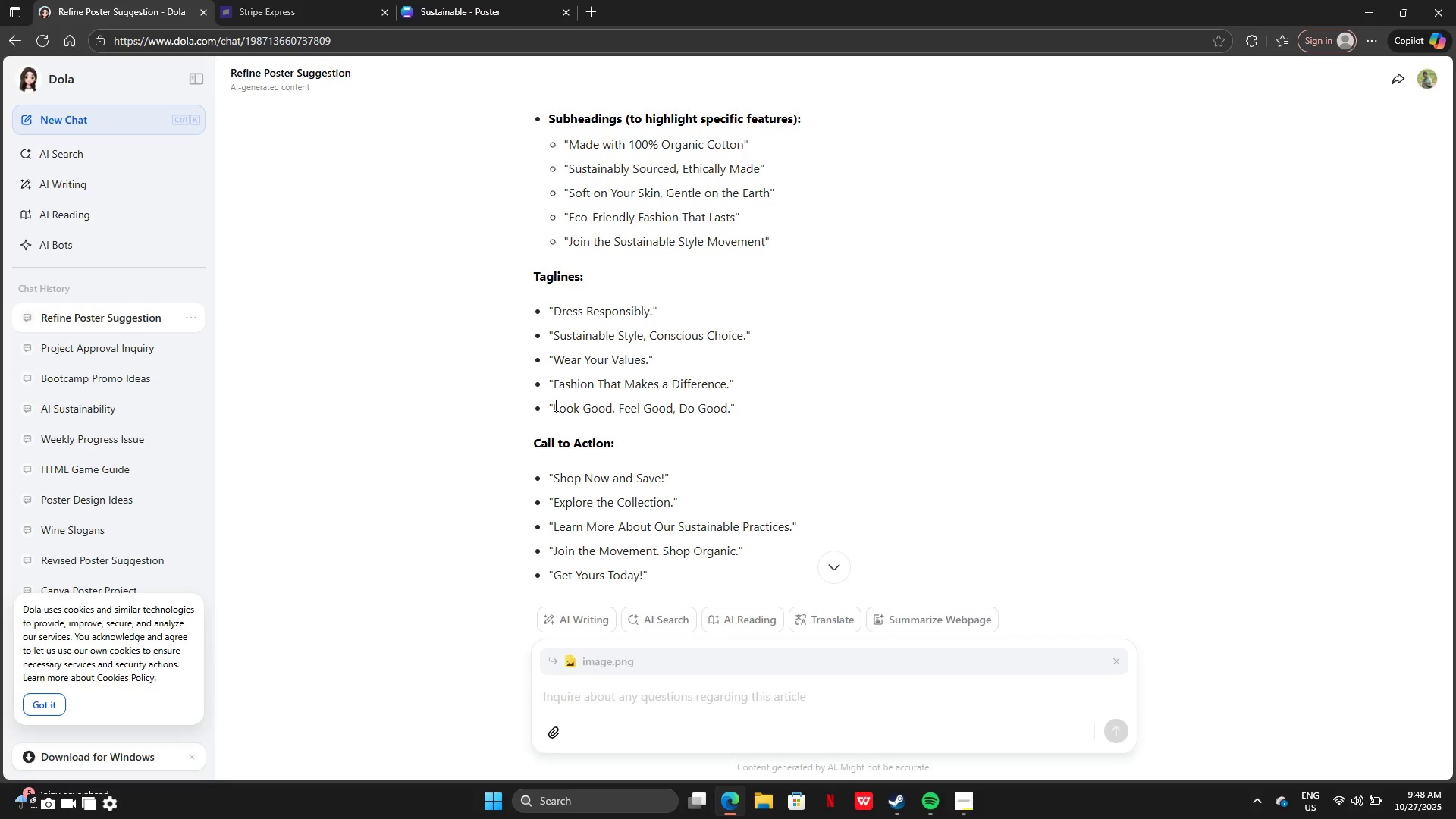 
wait(7.39)
 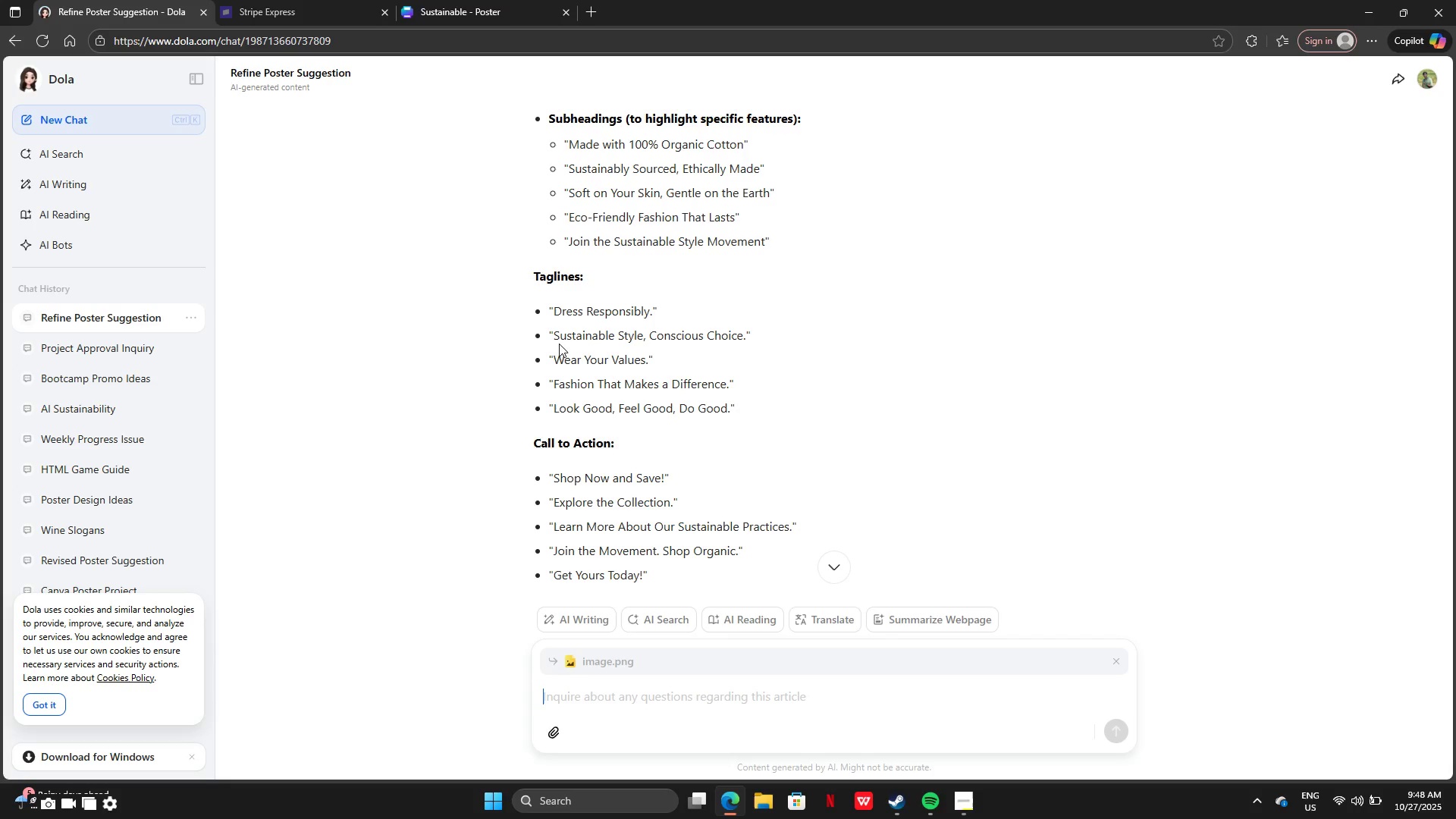 
left_click_drag(start_coordinate=[558, 338], to_coordinate=[754, 341])
 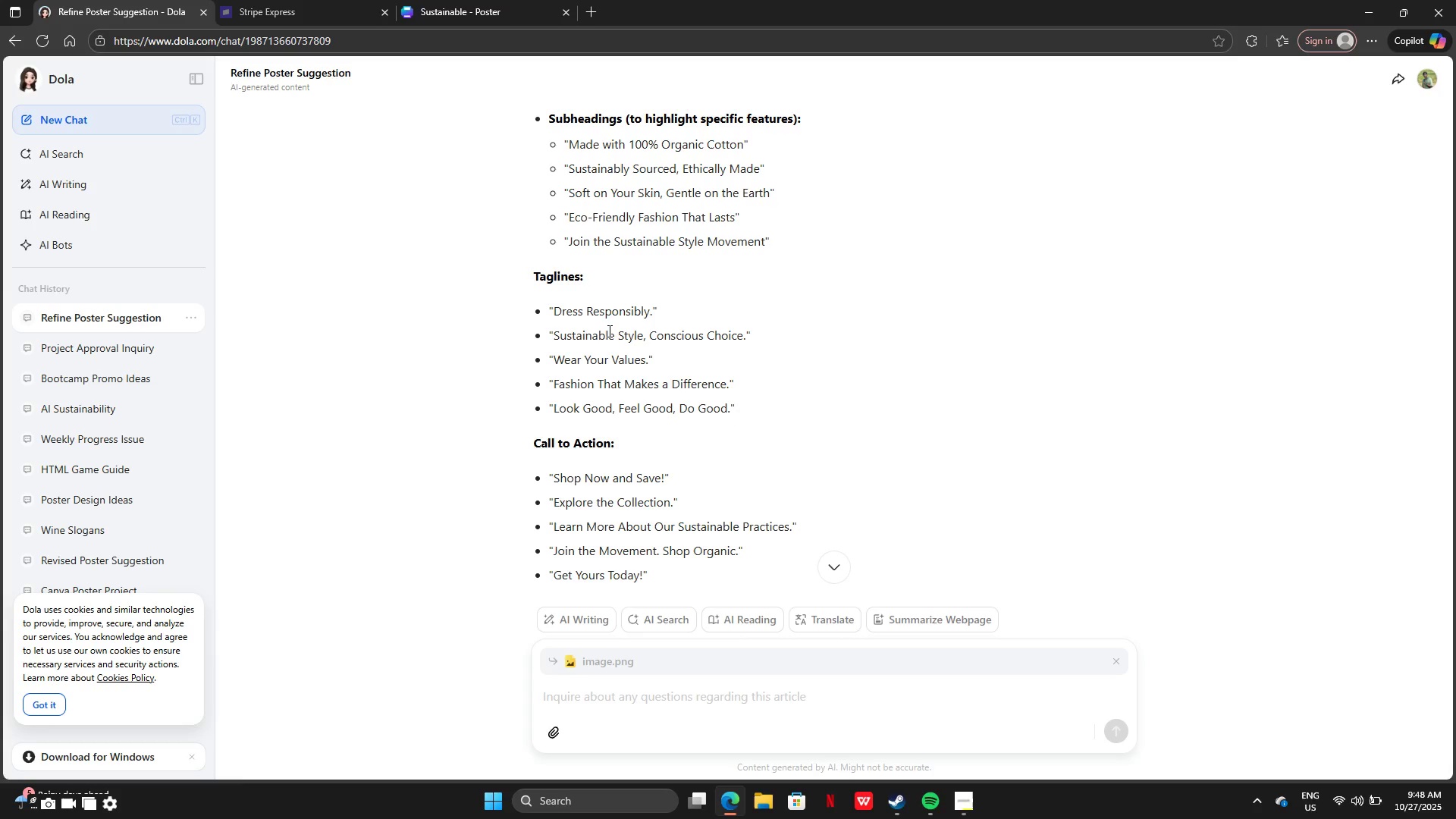 
left_click([610, 331])
 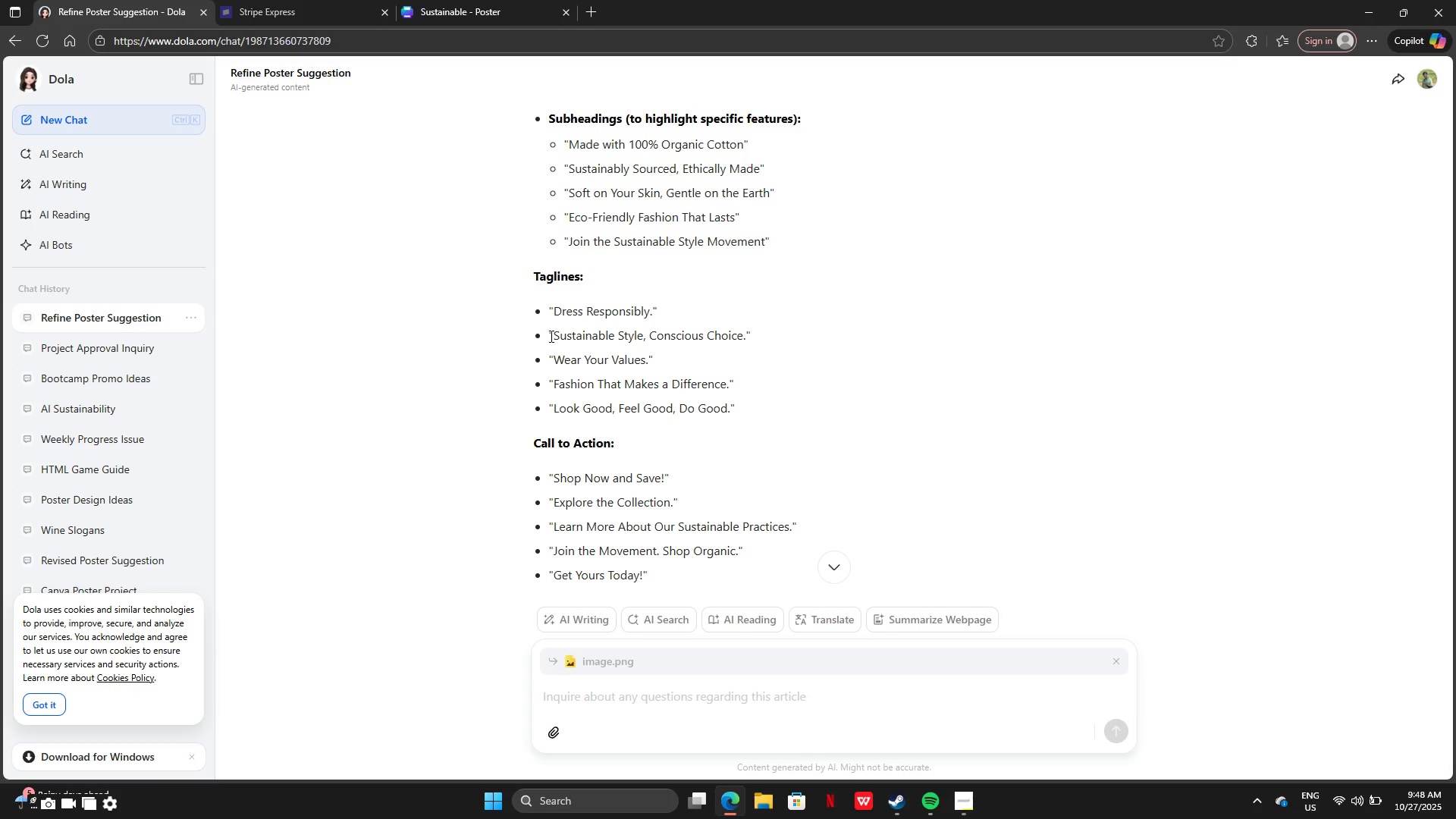 
left_click_drag(start_coordinate=[550, 336], to_coordinate=[797, 334])
 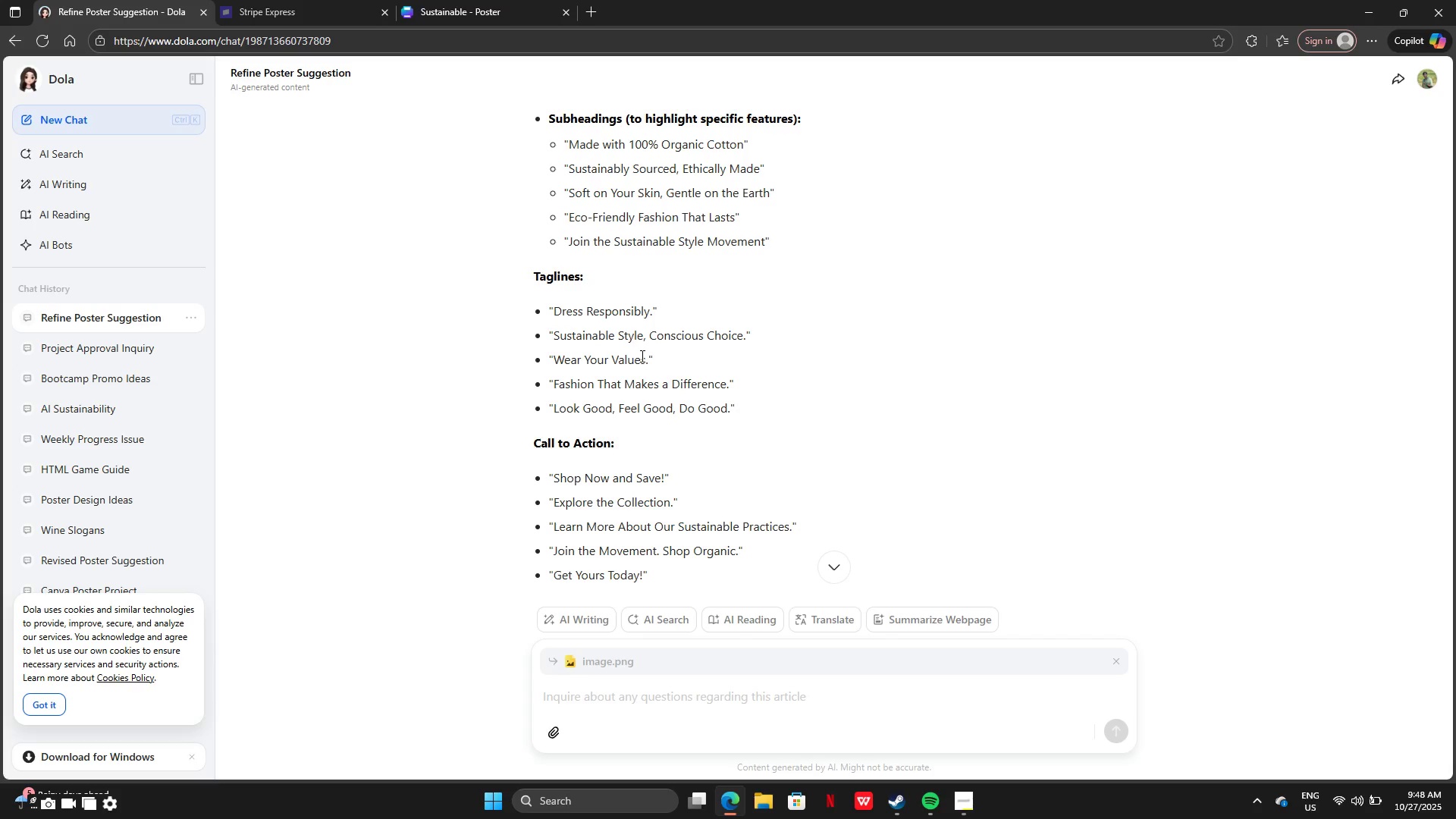 
left_click([641, 356])
 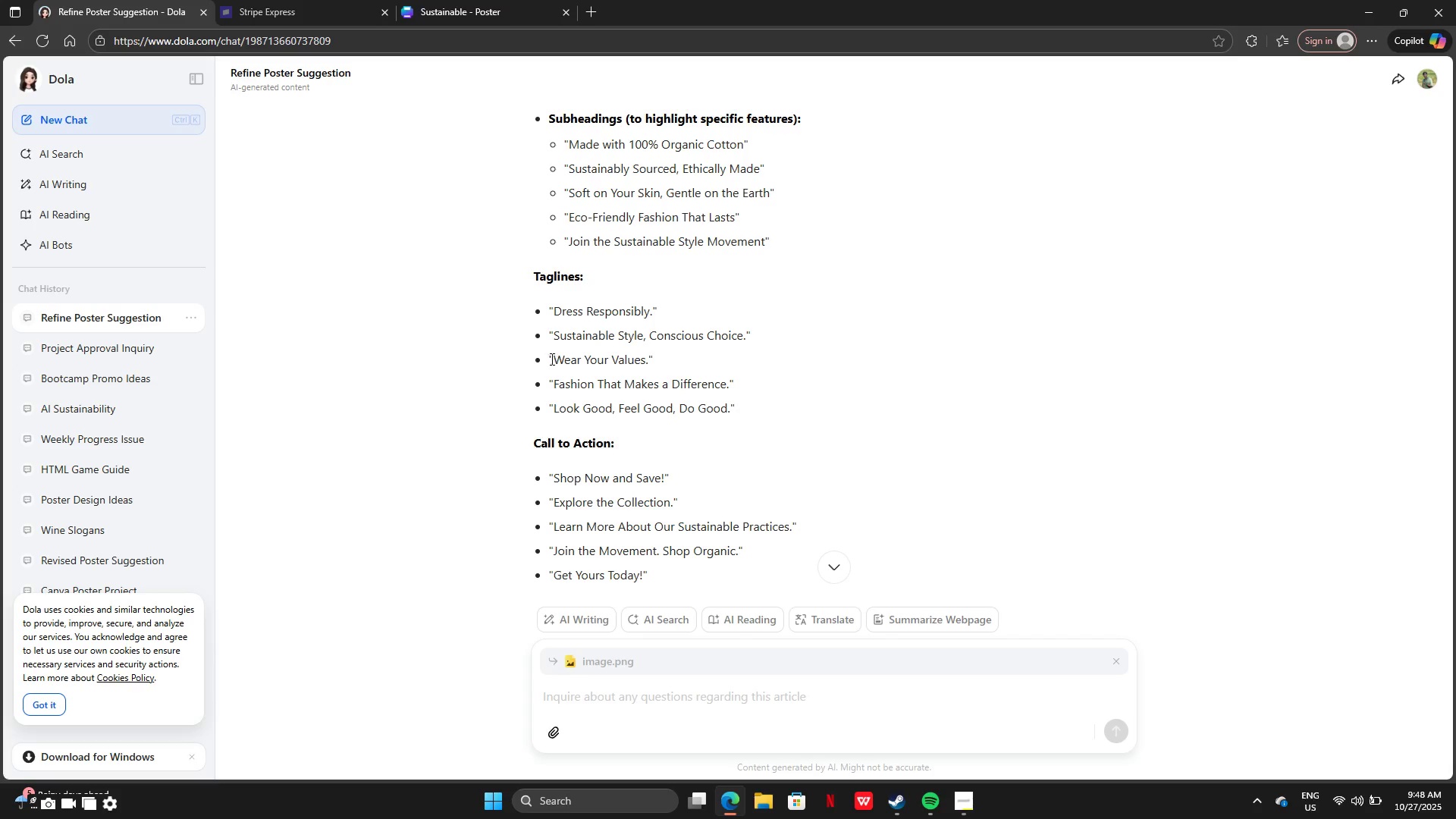 
left_click_drag(start_coordinate=[551, 358], to_coordinate=[725, 357])
 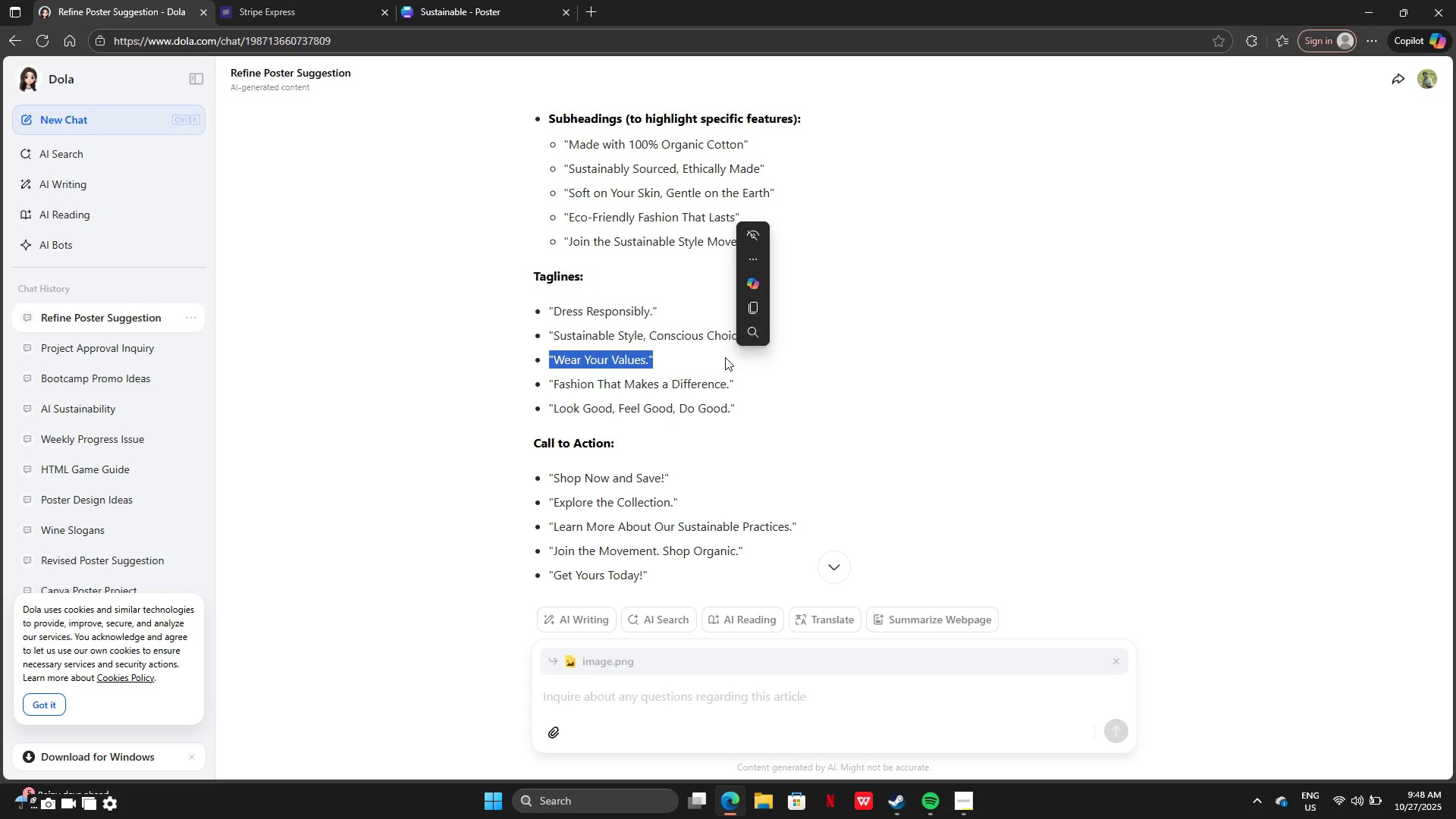 
key(Control+C)
 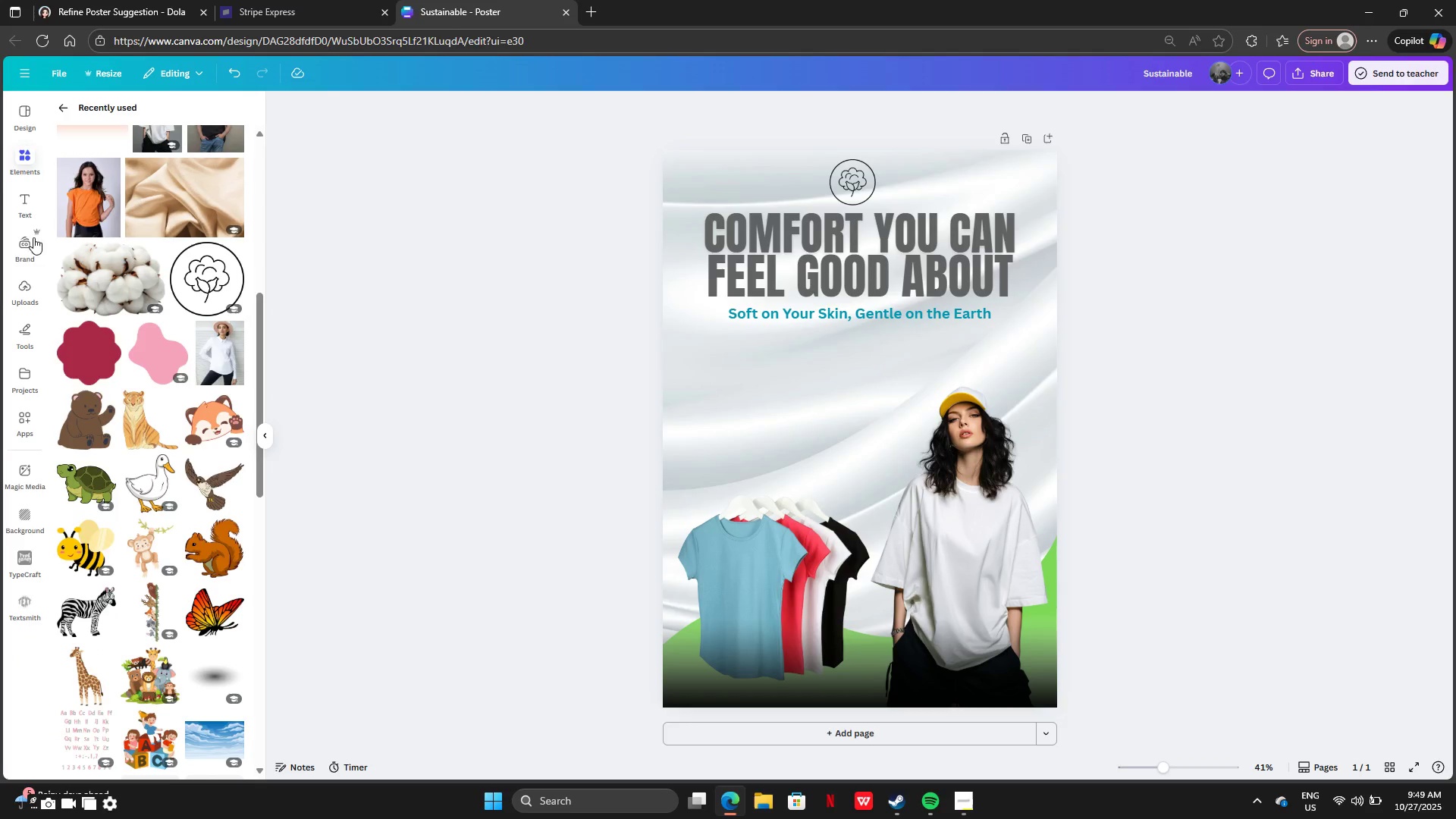 
left_click([11, 199])
 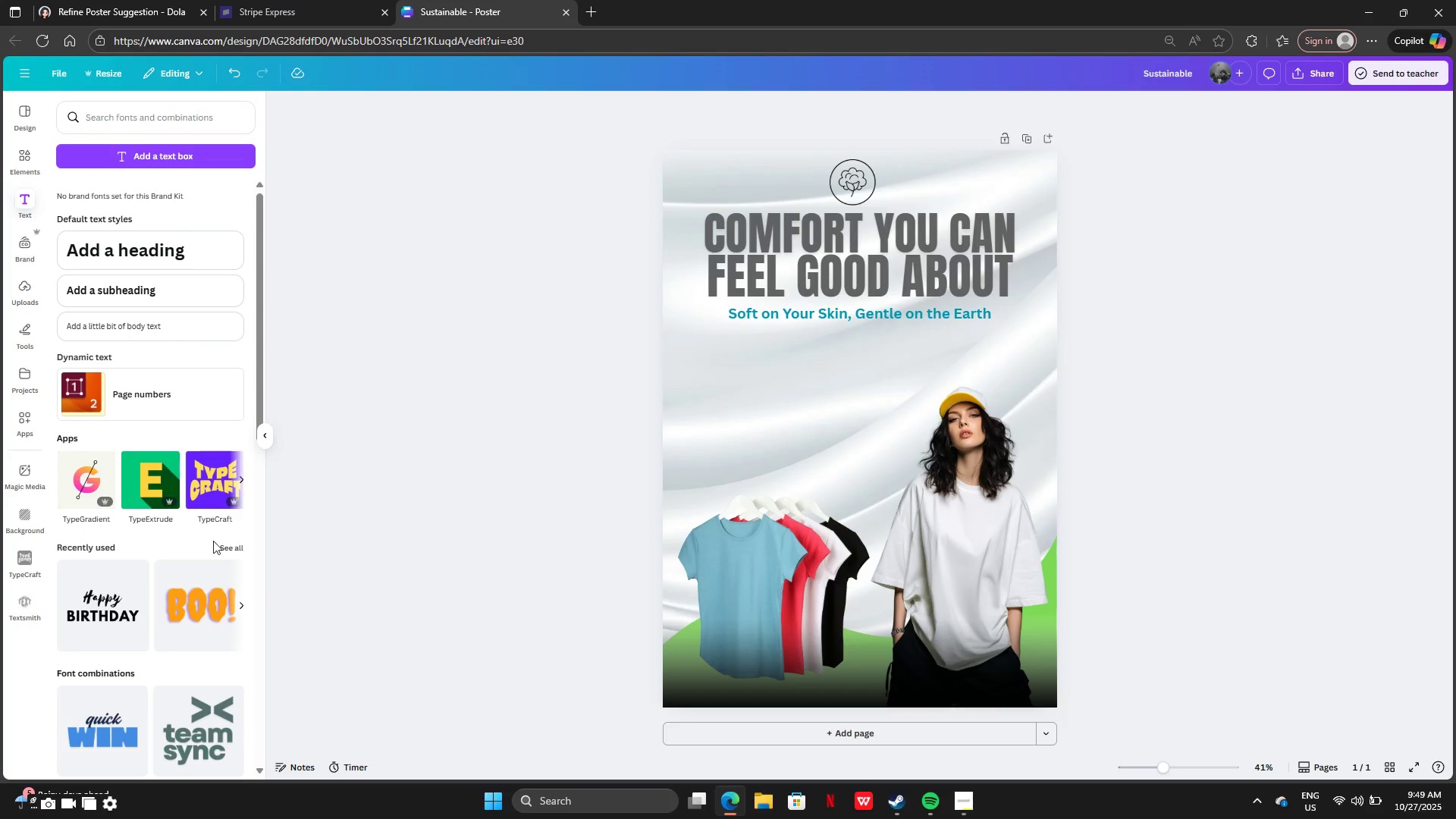 
scroll: coordinate [132, 620], scroll_direction: down, amount: 25.0
 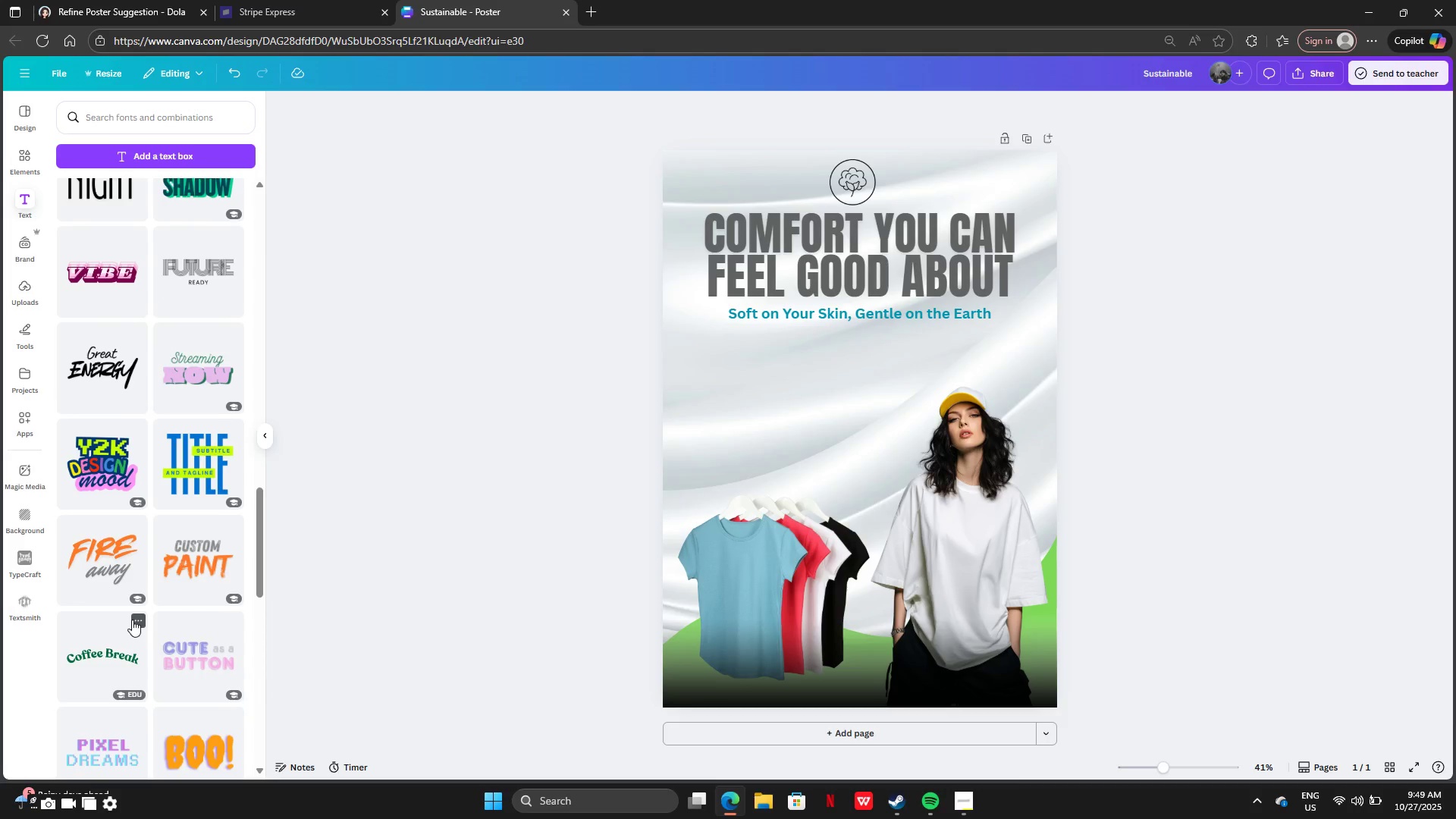 
scroll: coordinate [133, 620], scroll_direction: down, amount: 8.0
 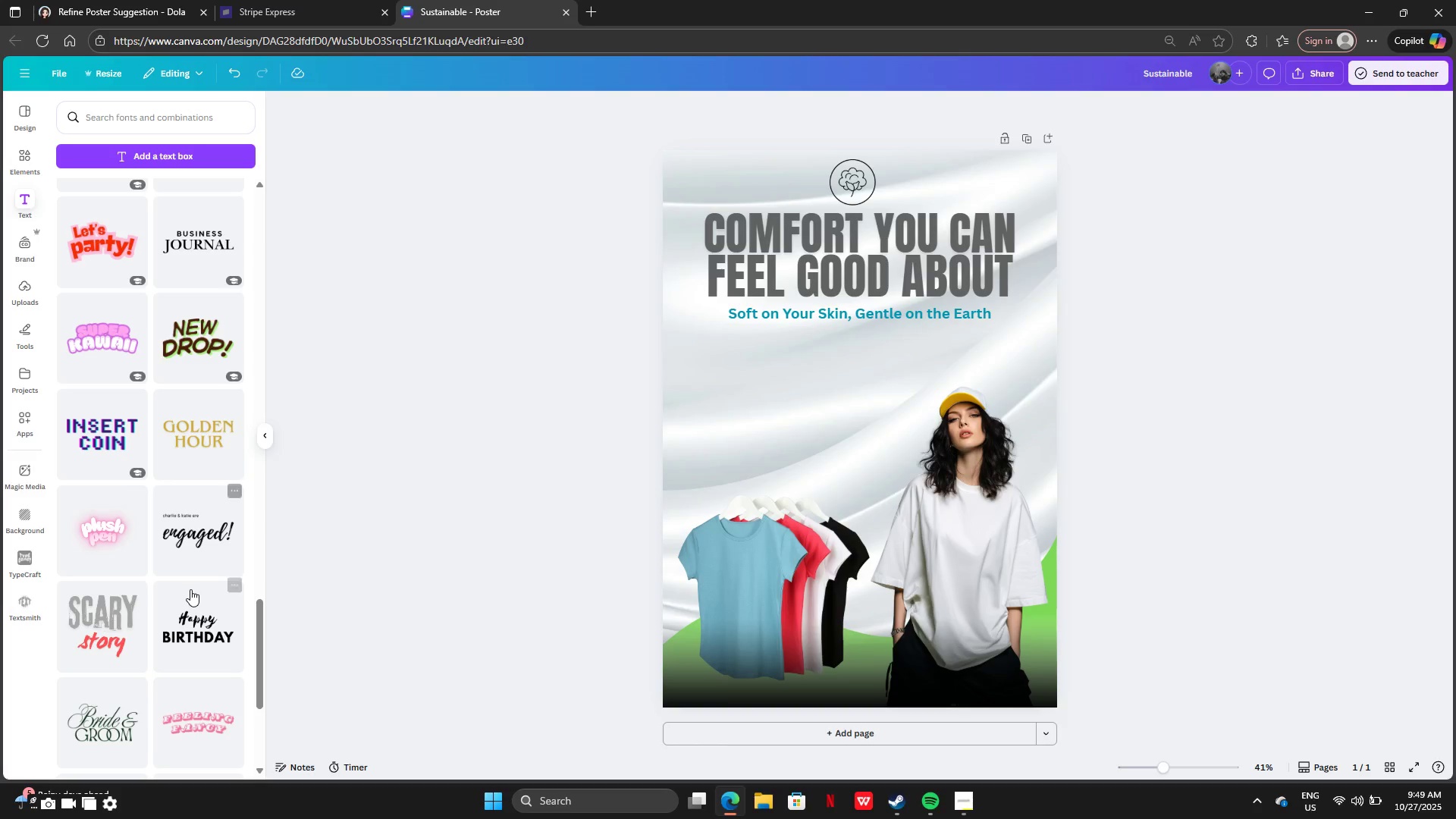 
wait(5.22)
 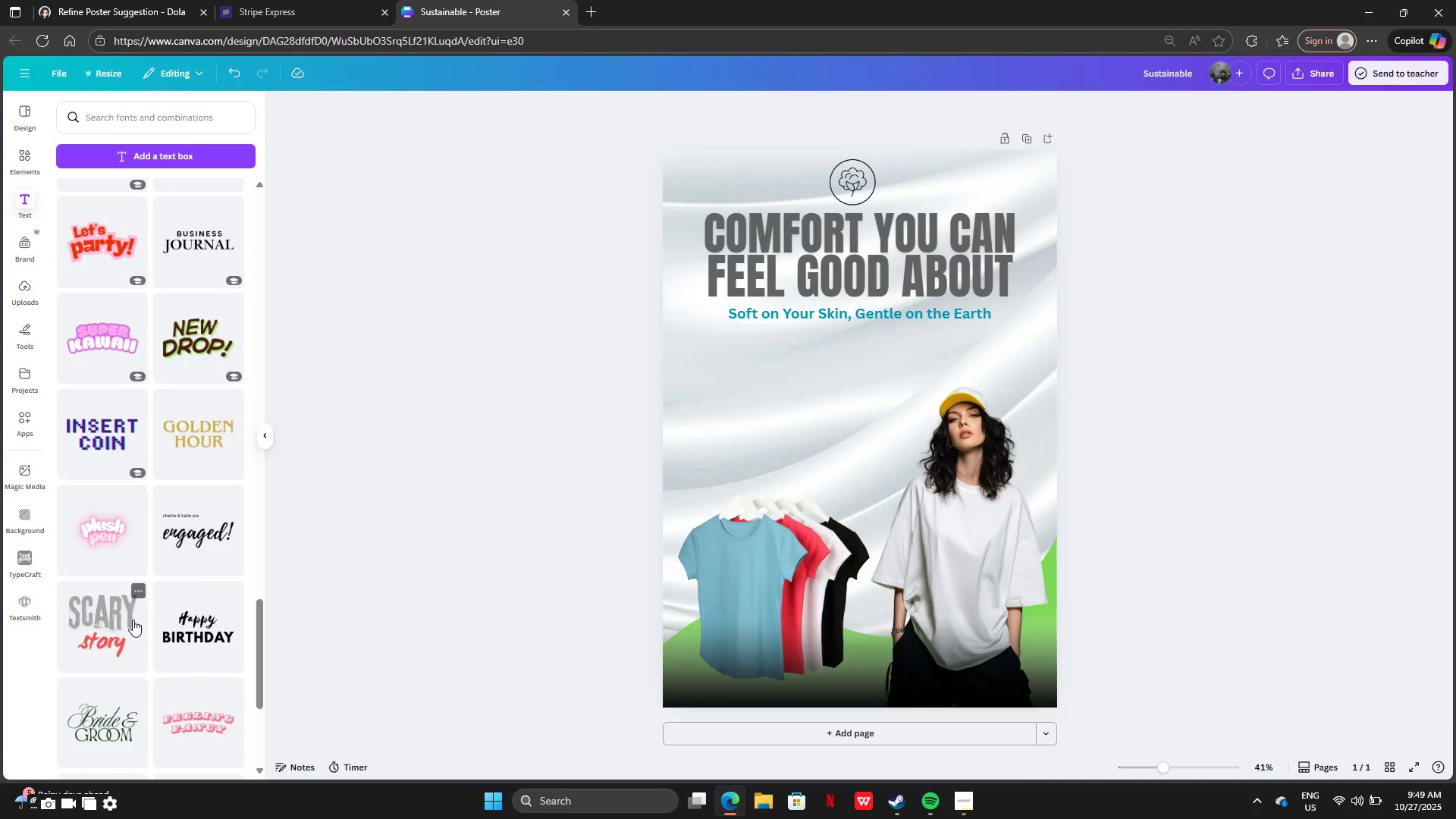 
scroll: coordinate [174, 629], scroll_direction: down, amount: 1.0
 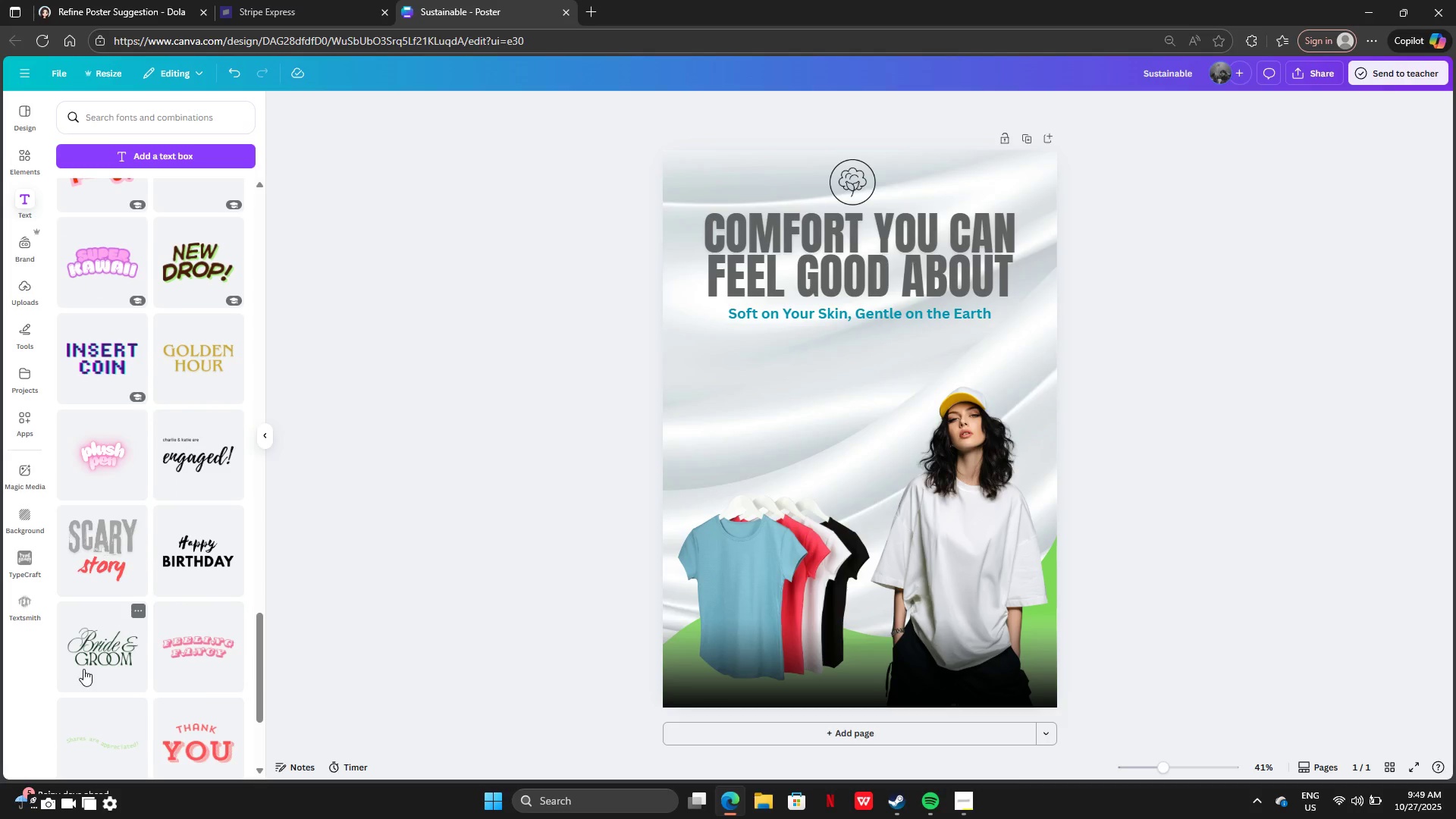 
left_click([88, 667])
 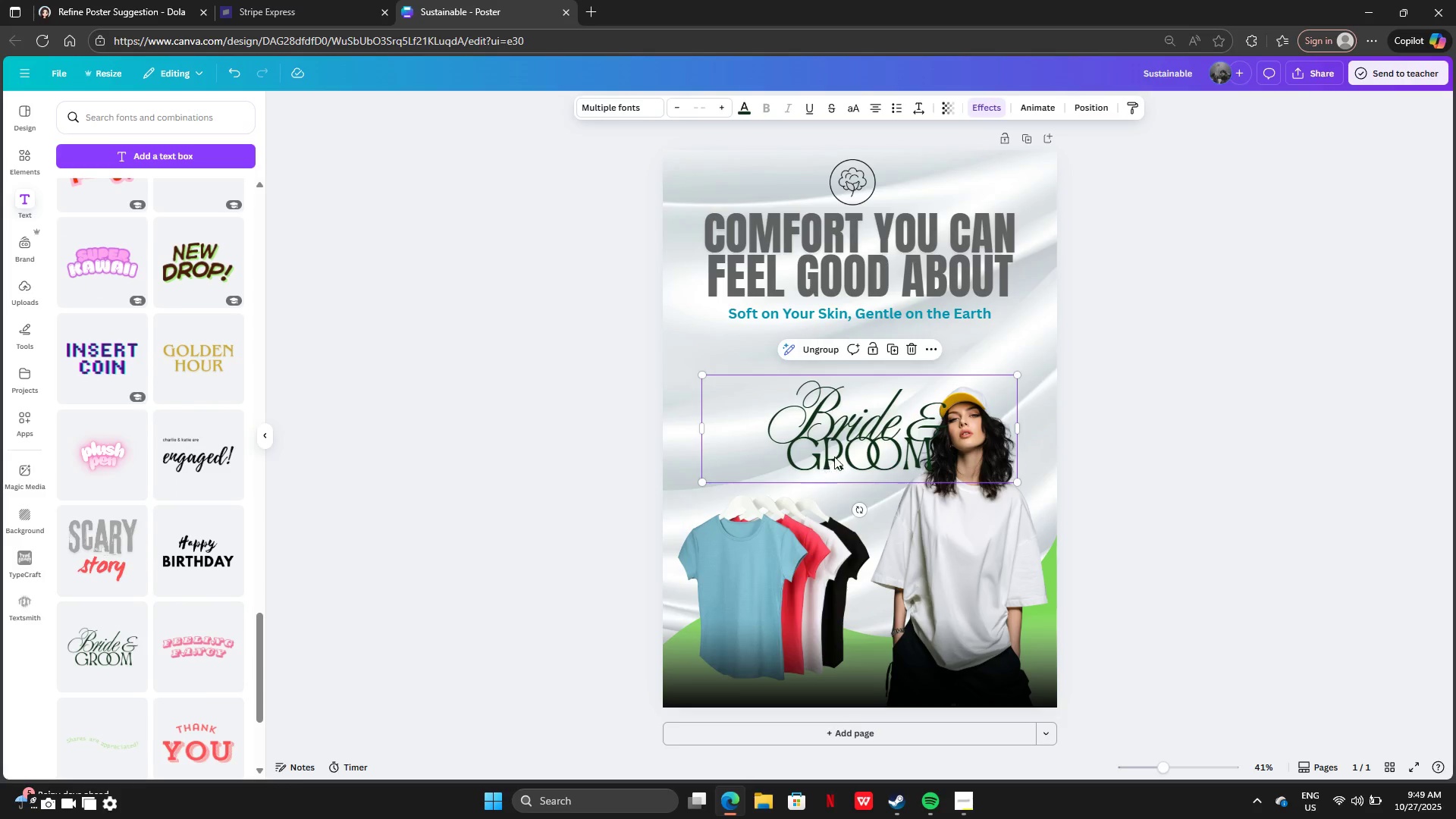 
left_click_drag(start_coordinate=[840, 450], to_coordinate=[768, 413])
 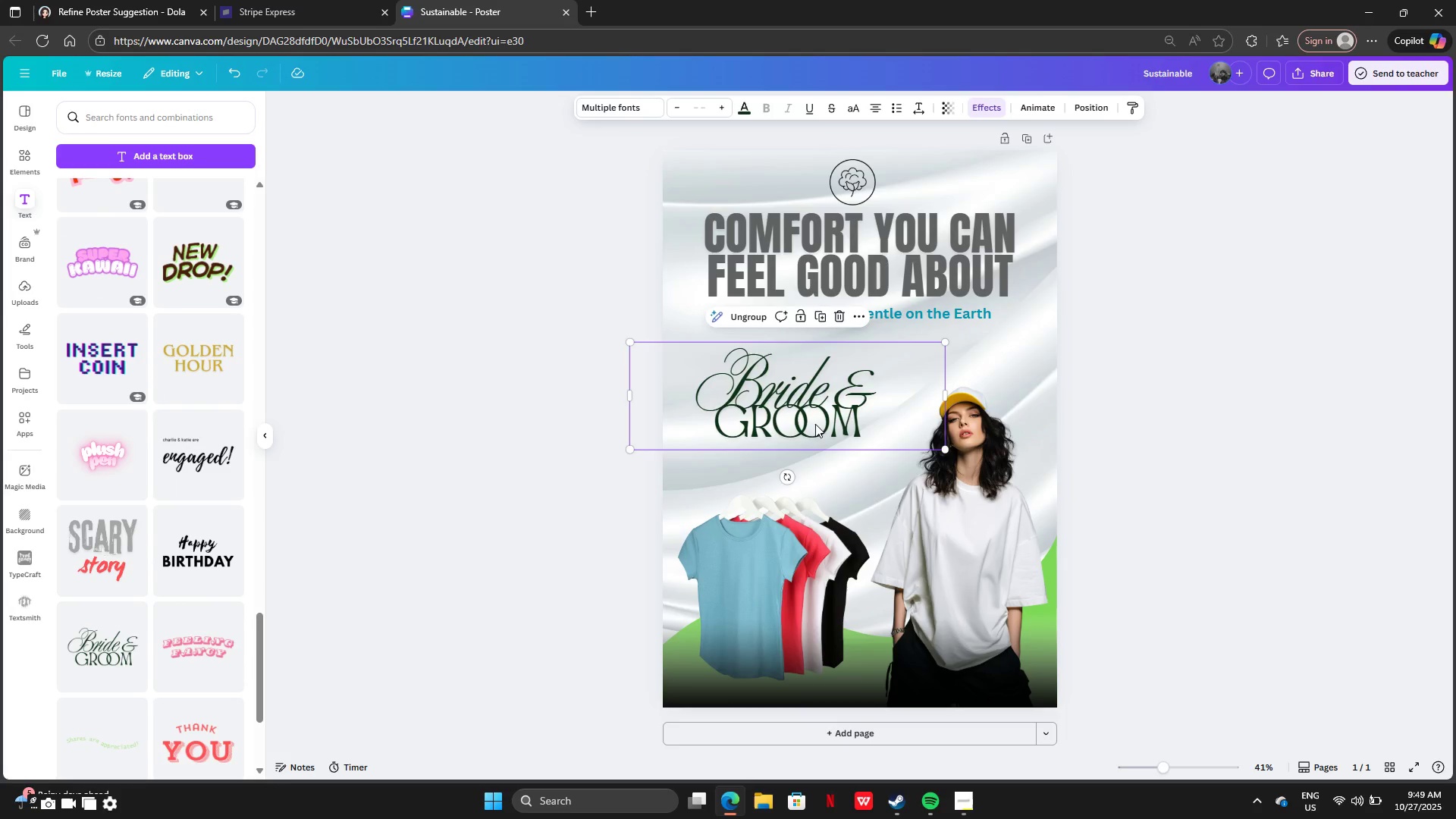 
double_click([816, 427])
 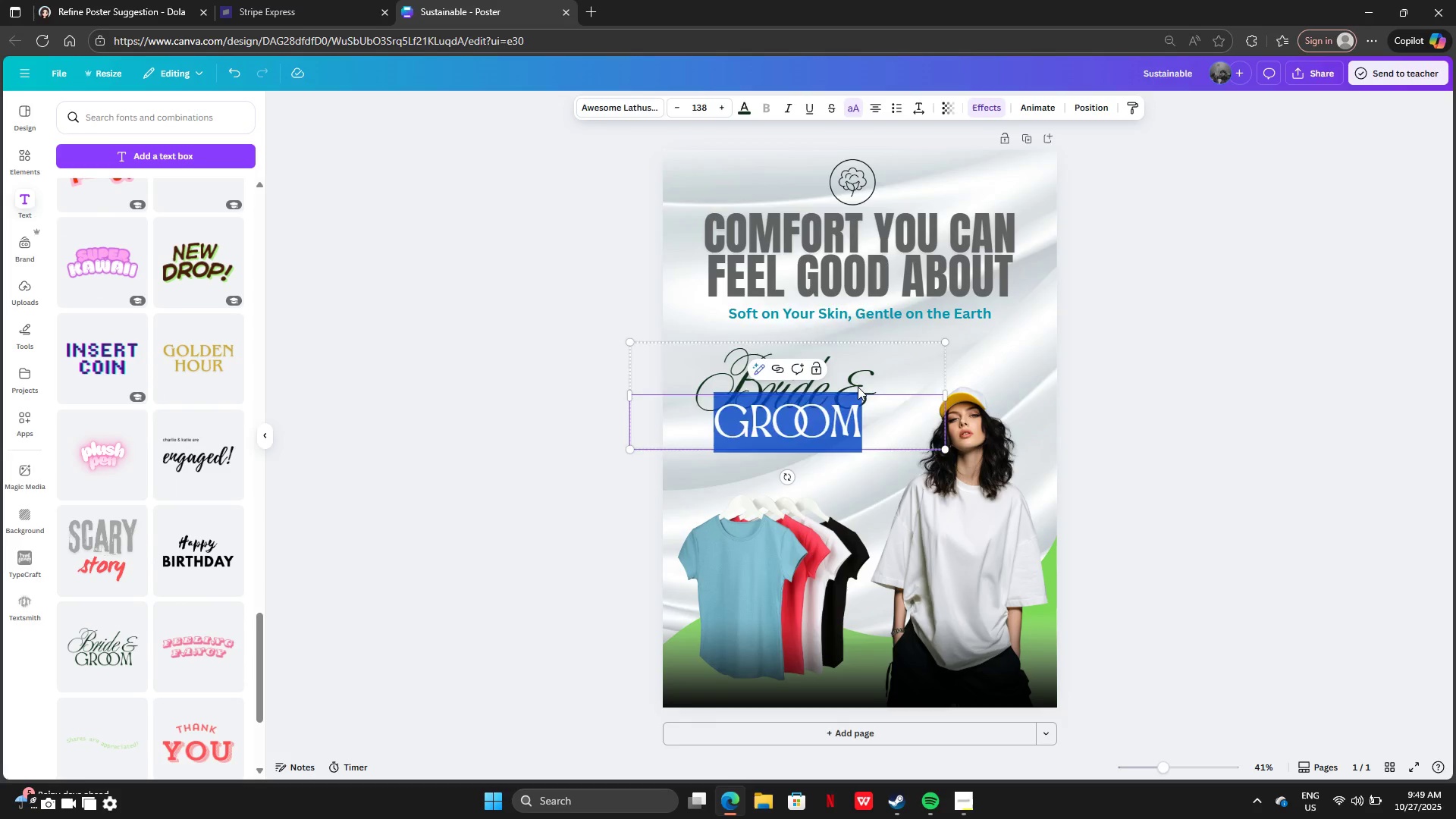 
left_click([858, 387])
 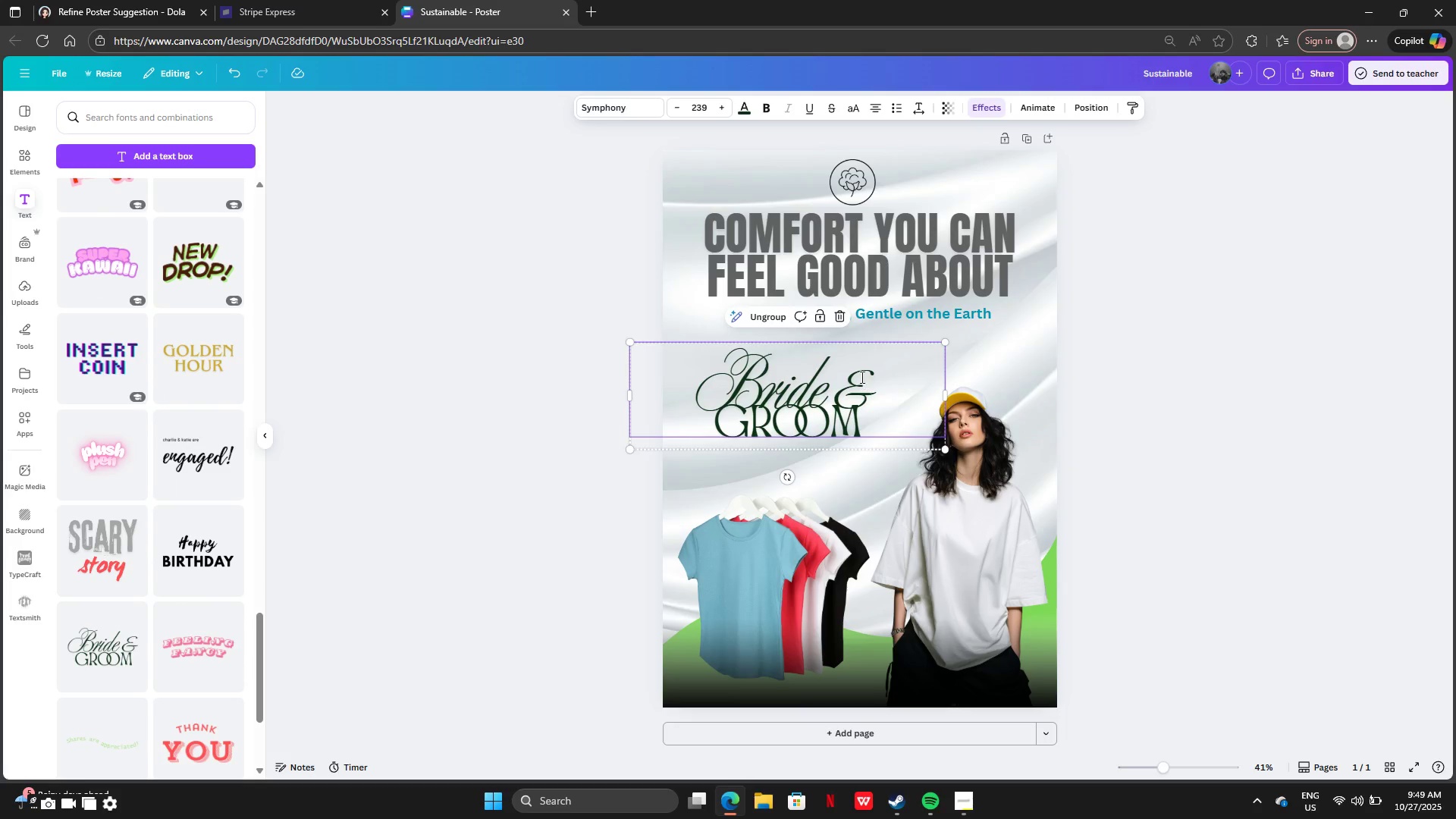 
double_click([861, 377])
 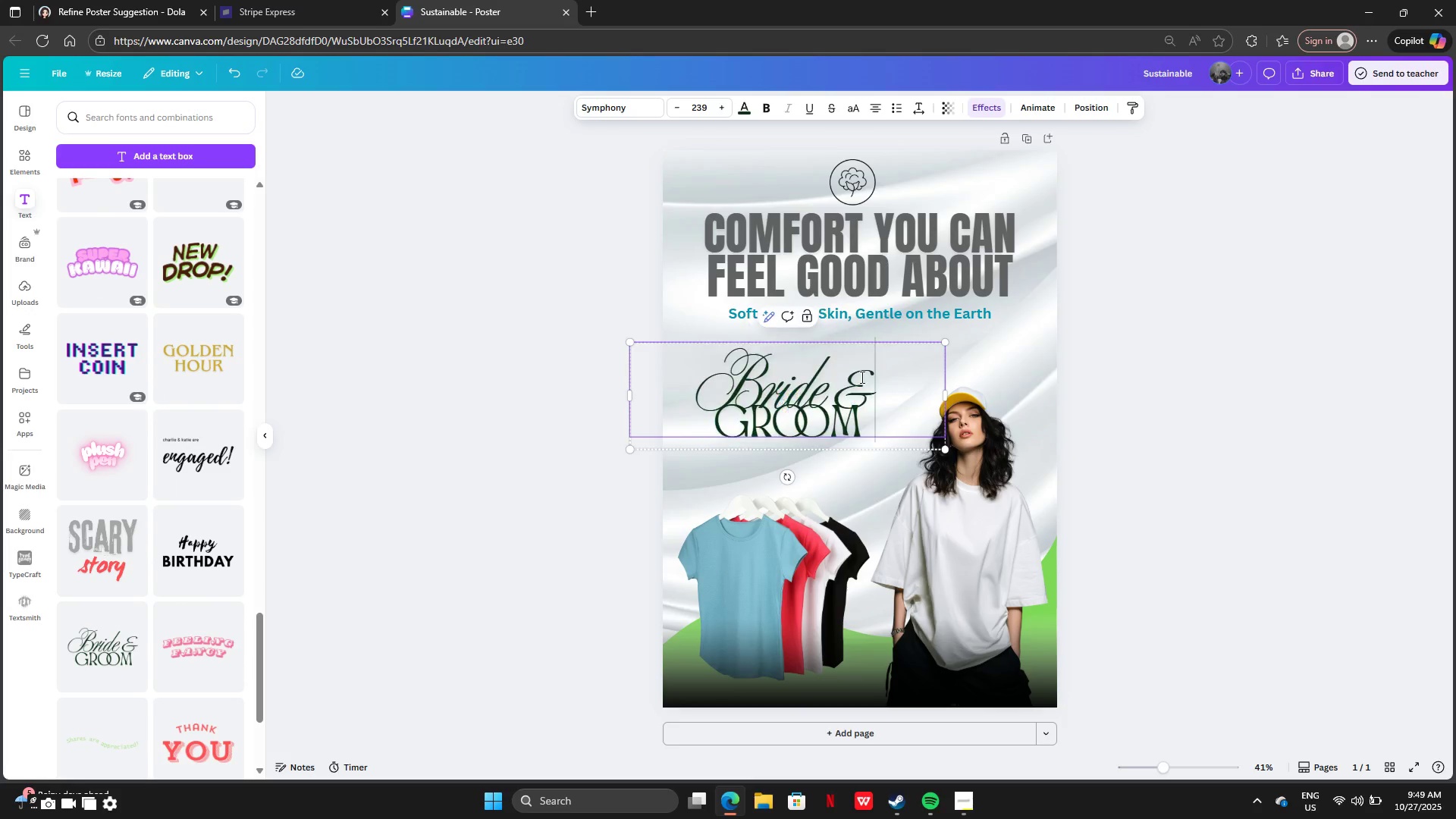 
left_click([861, 377])
 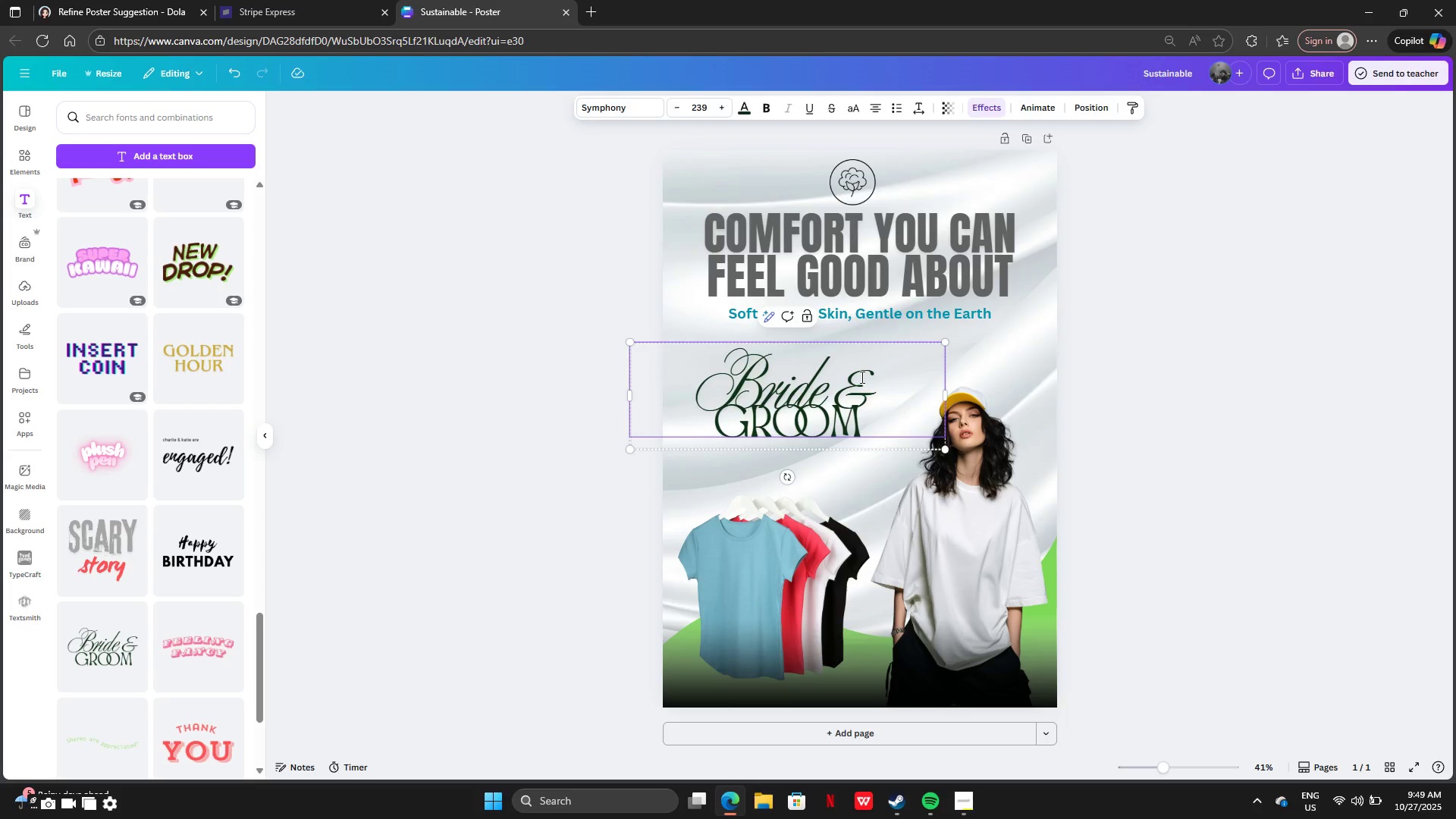 
left_click([861, 377])
 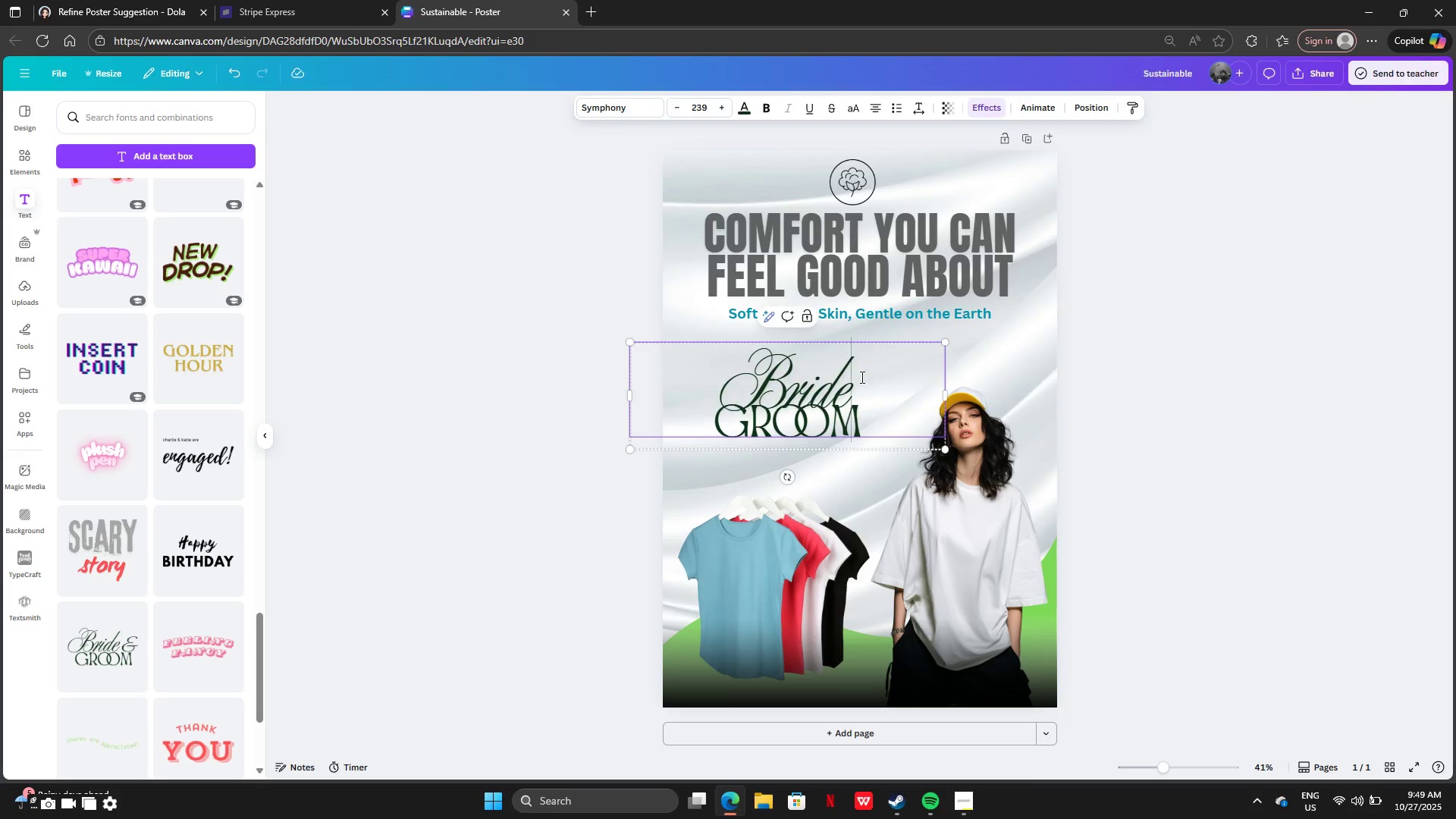 
key(Backspace)
 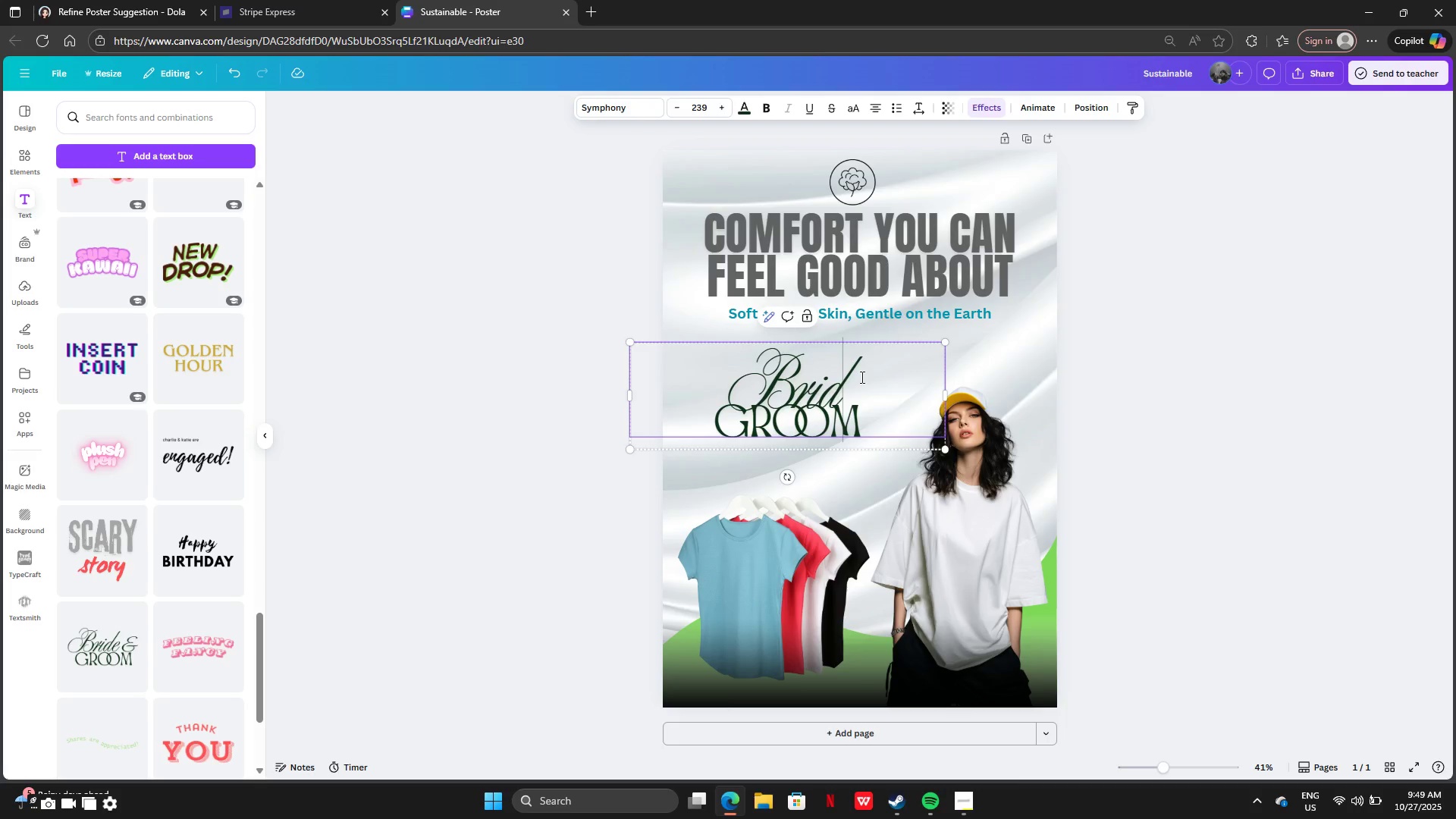 
key(Backspace)
 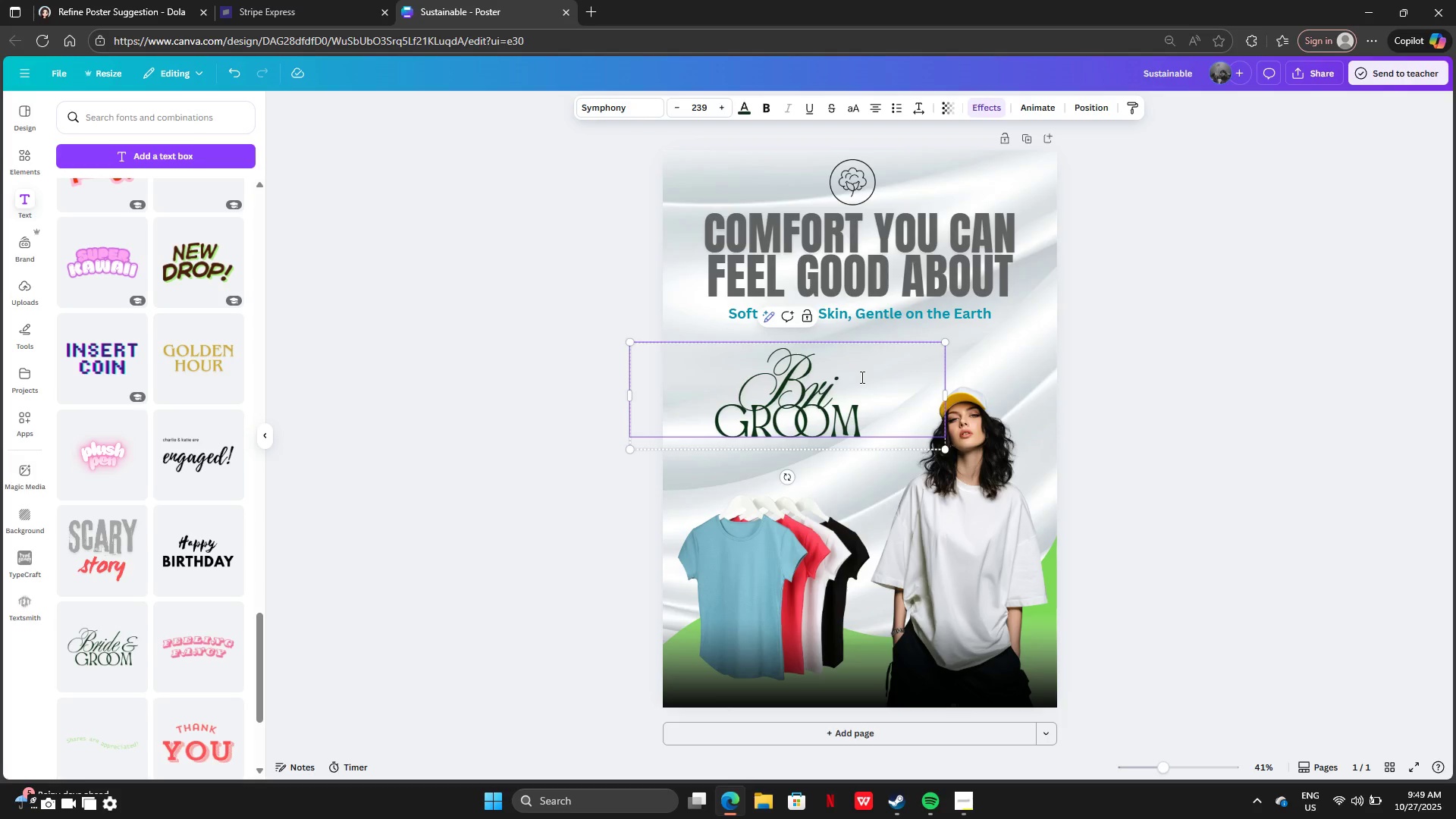 
key(Backspace)
 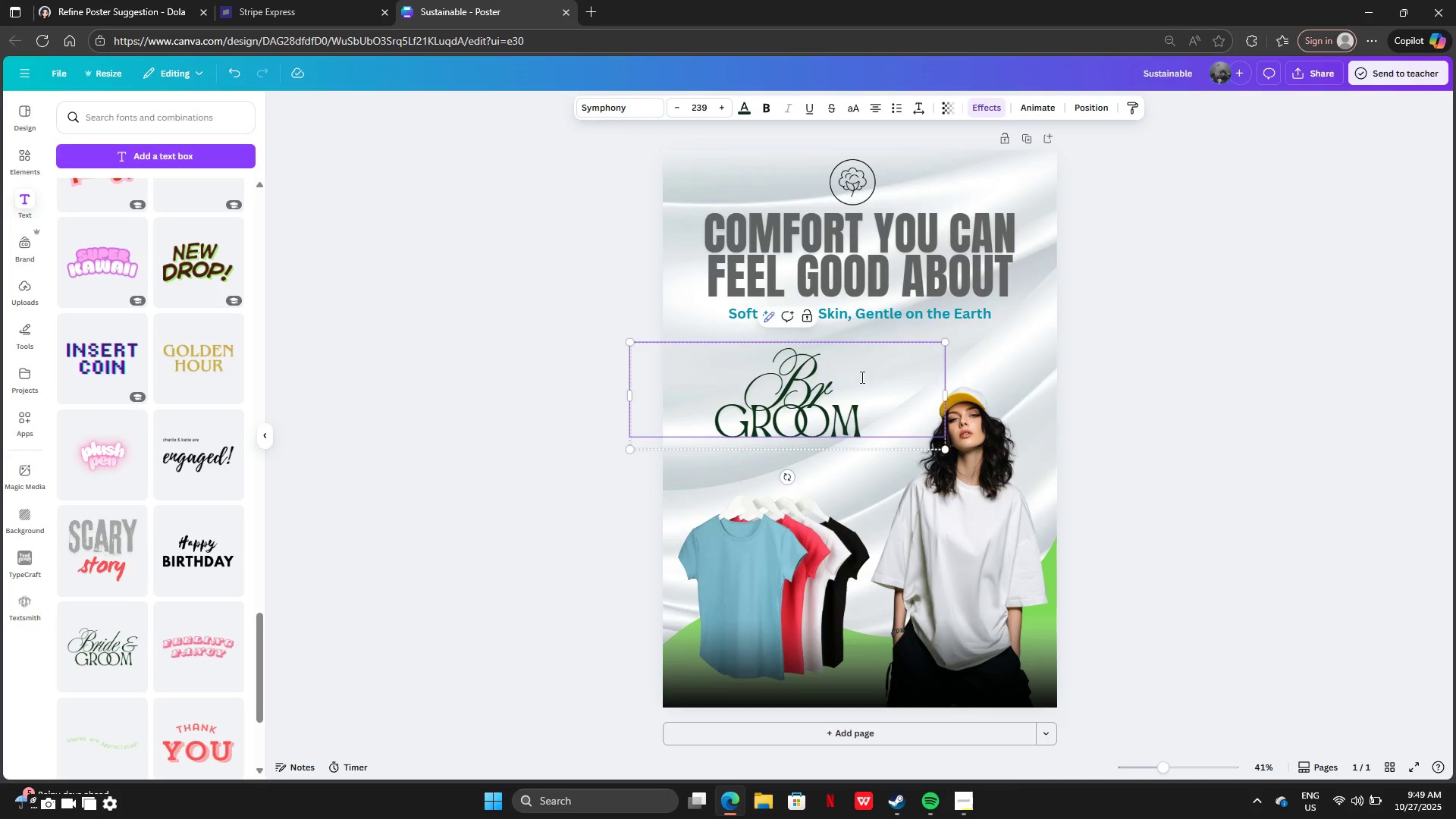 
key(Backspace)
 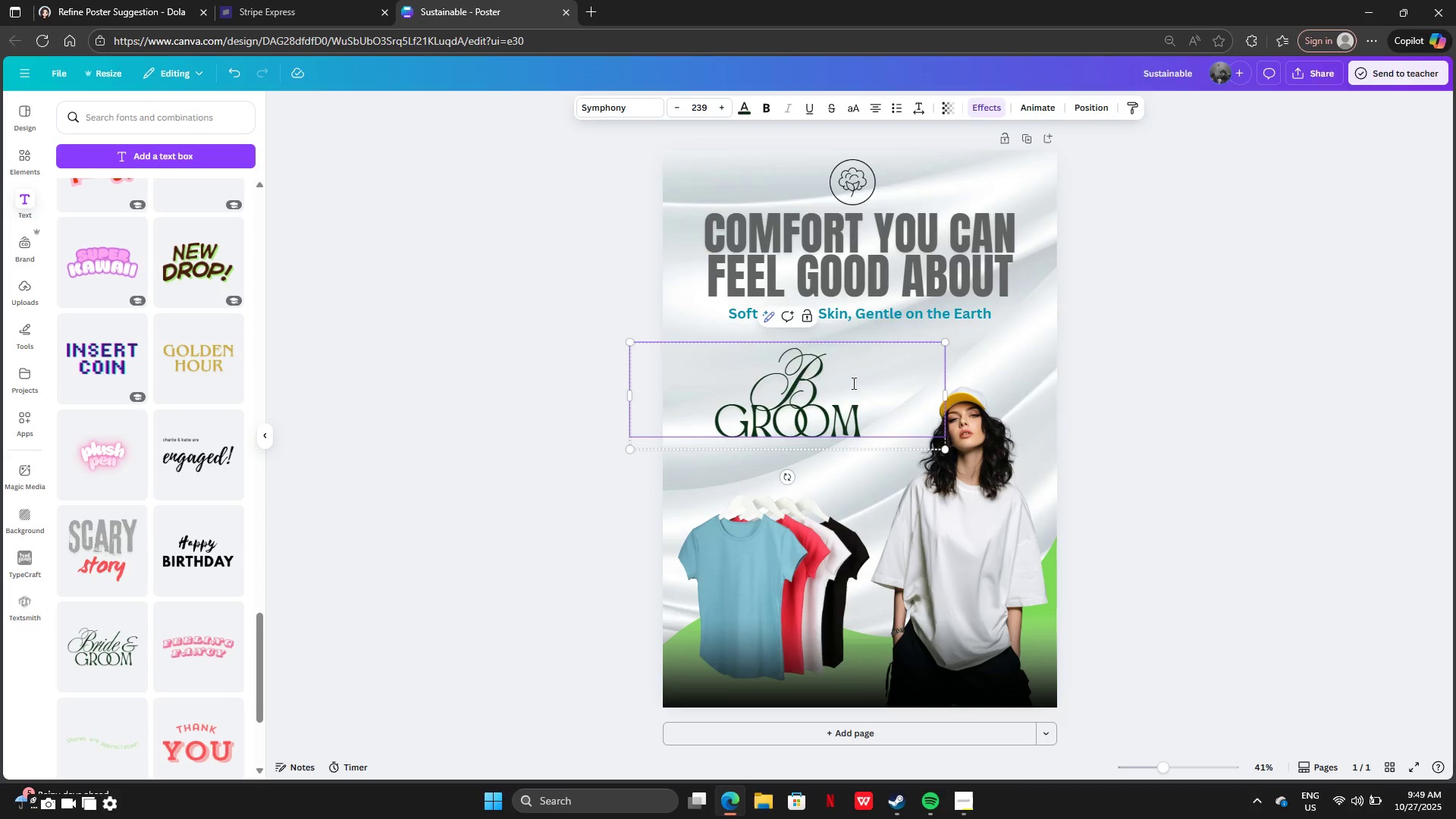 
key(Backspace)
 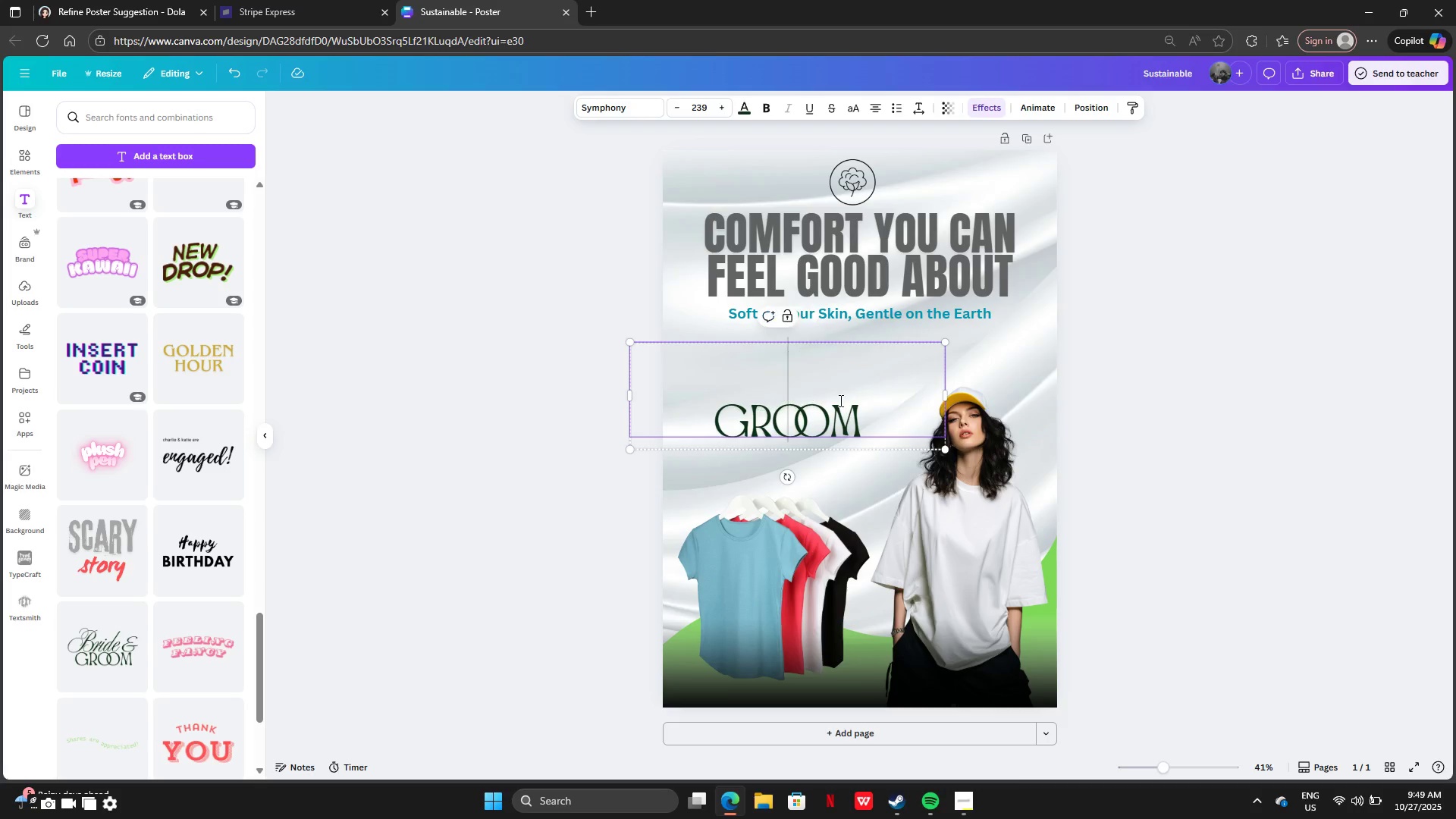 
key(Backspace)
 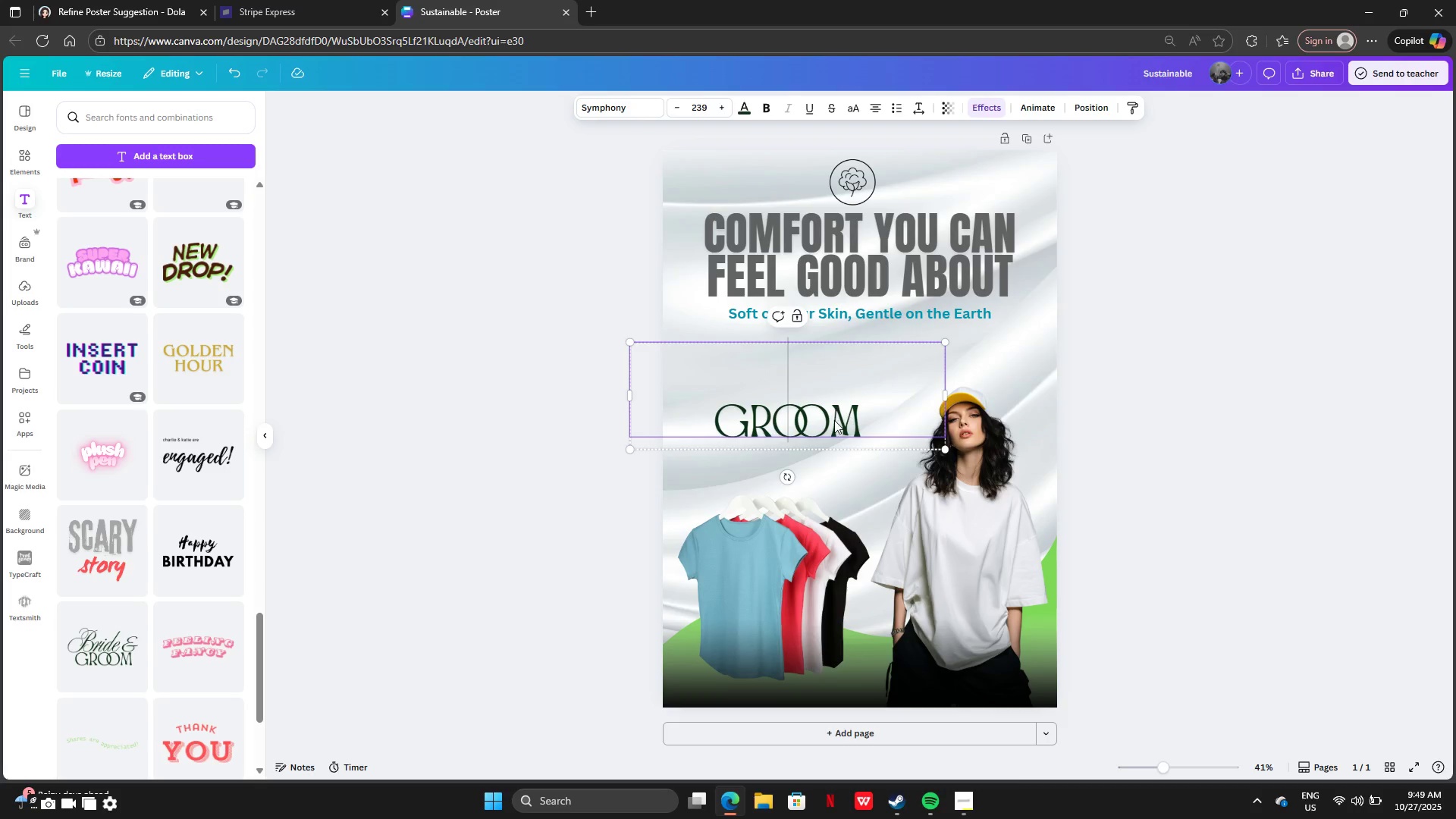 
key(Backspace)
 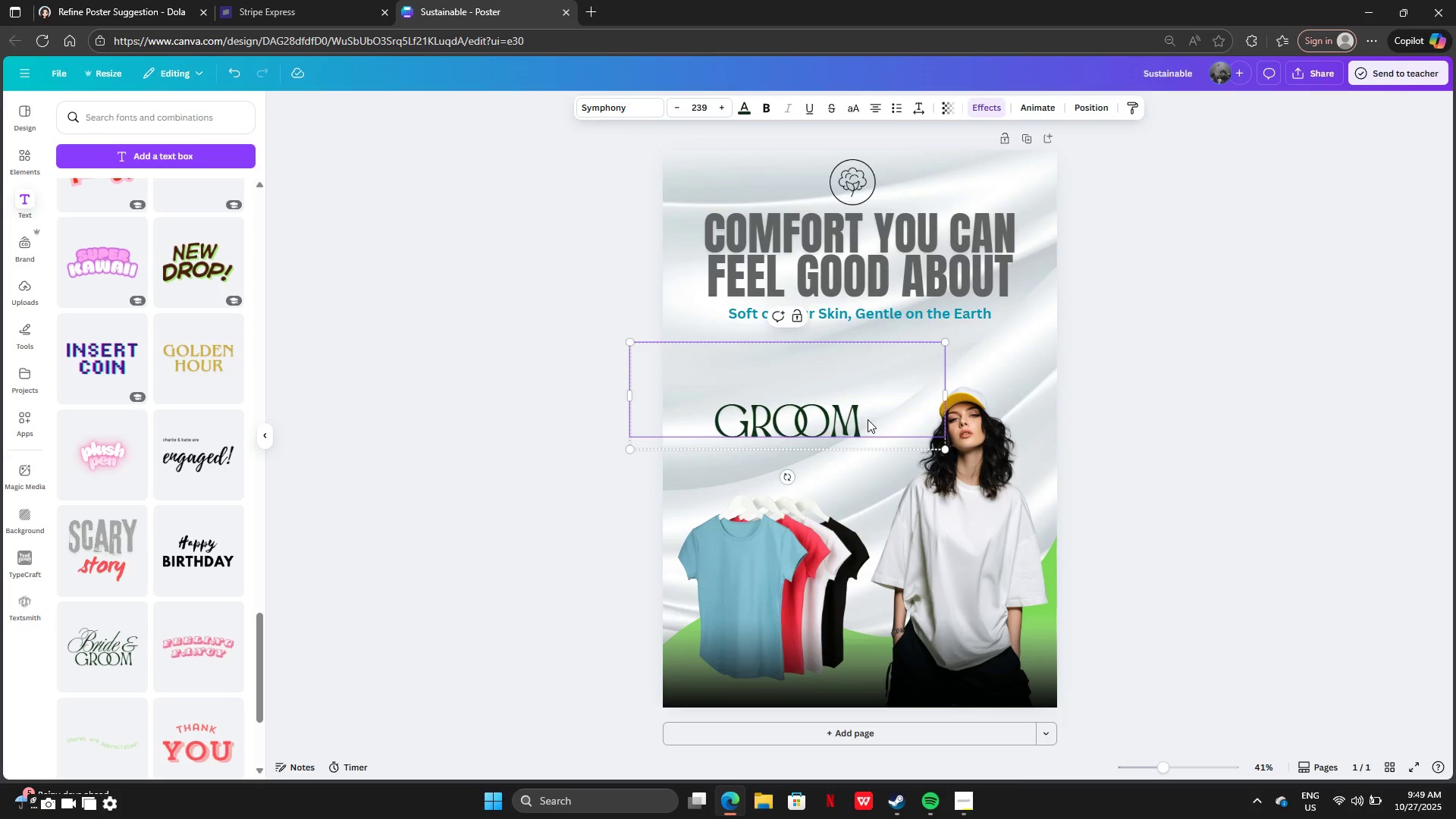 
left_click([868, 419])
 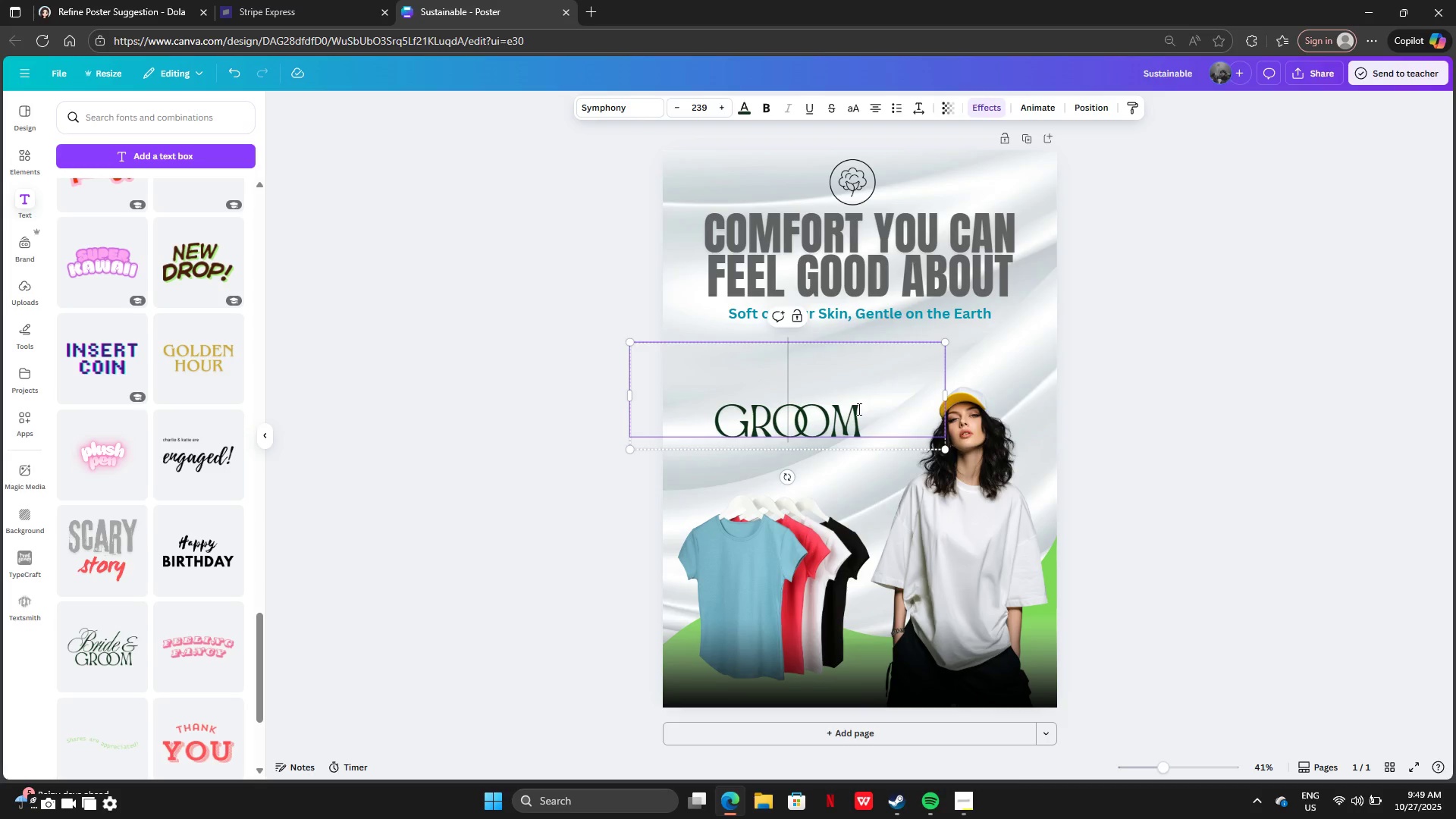 
double_click([858, 412])
 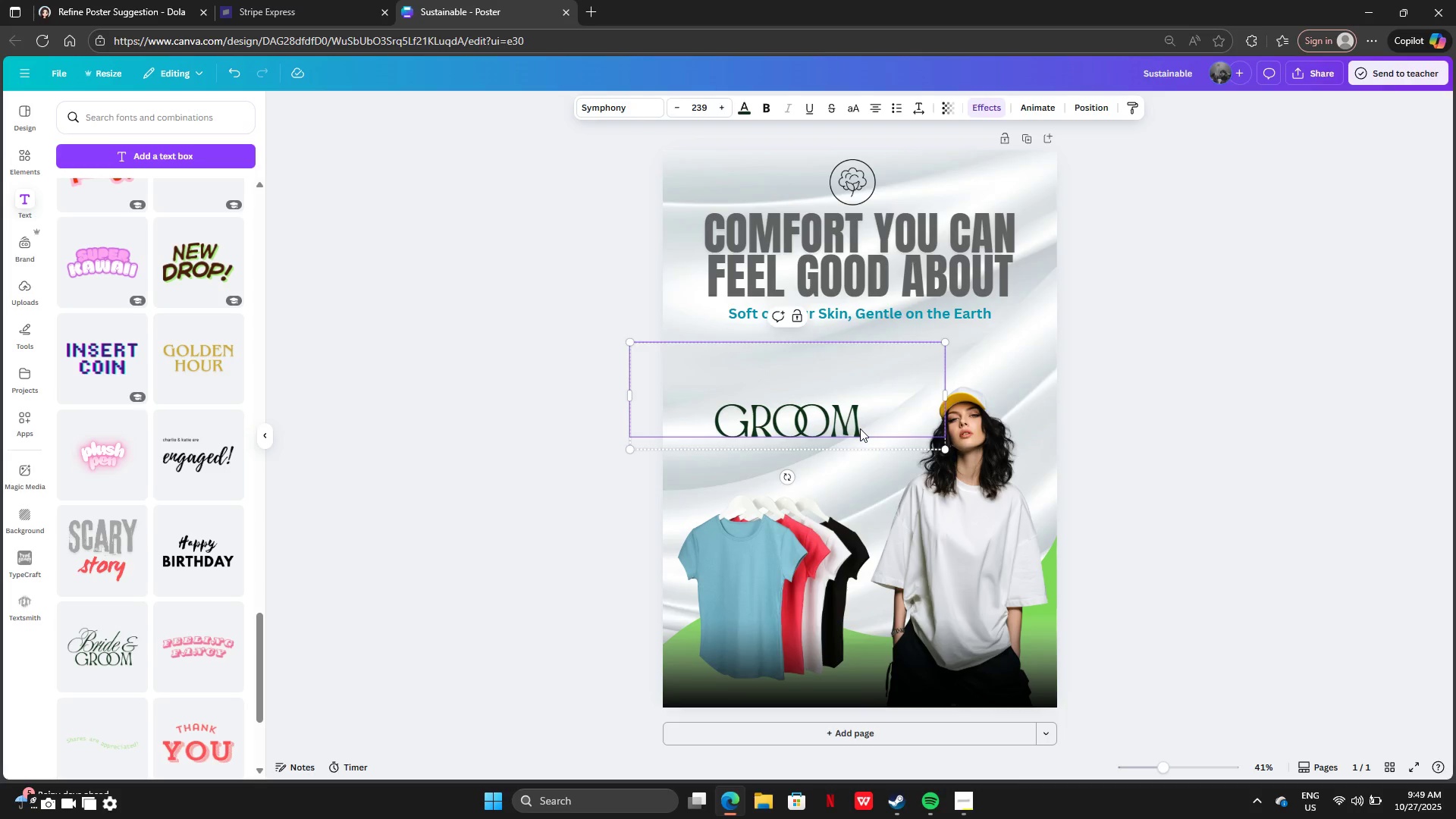 
triple_click([860, 428])
 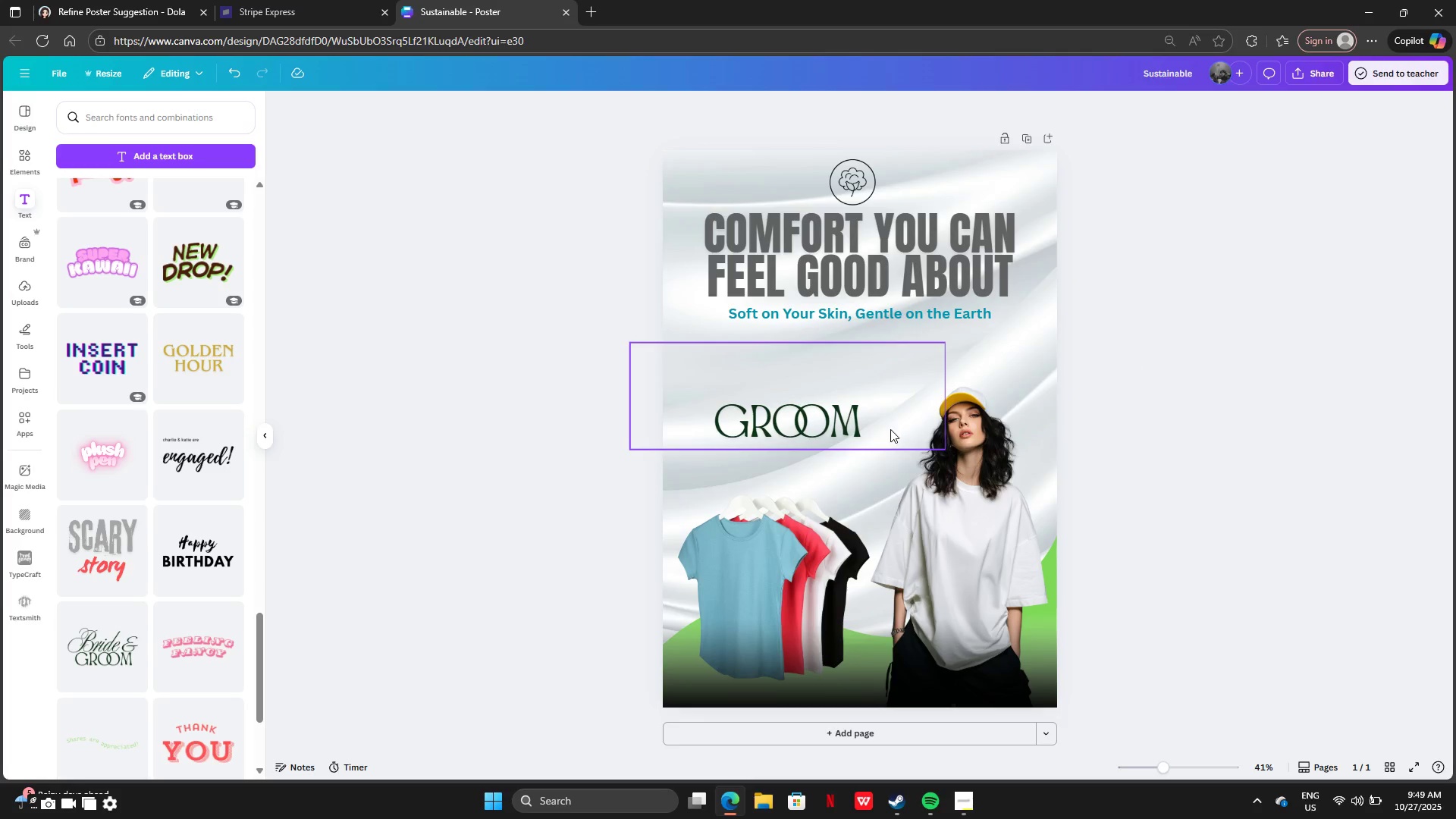 
left_click([790, 437])
 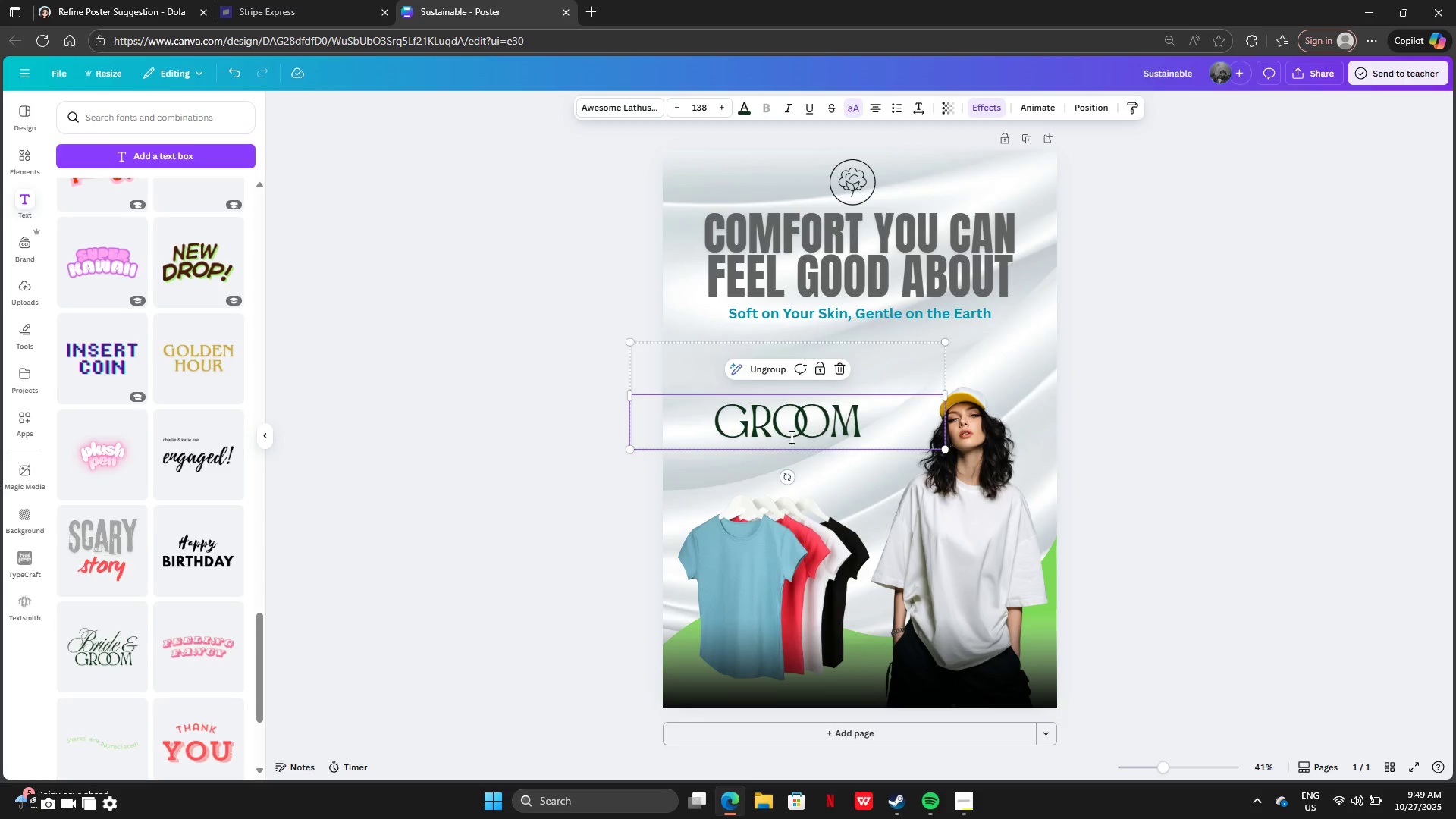 
double_click([790, 437])
 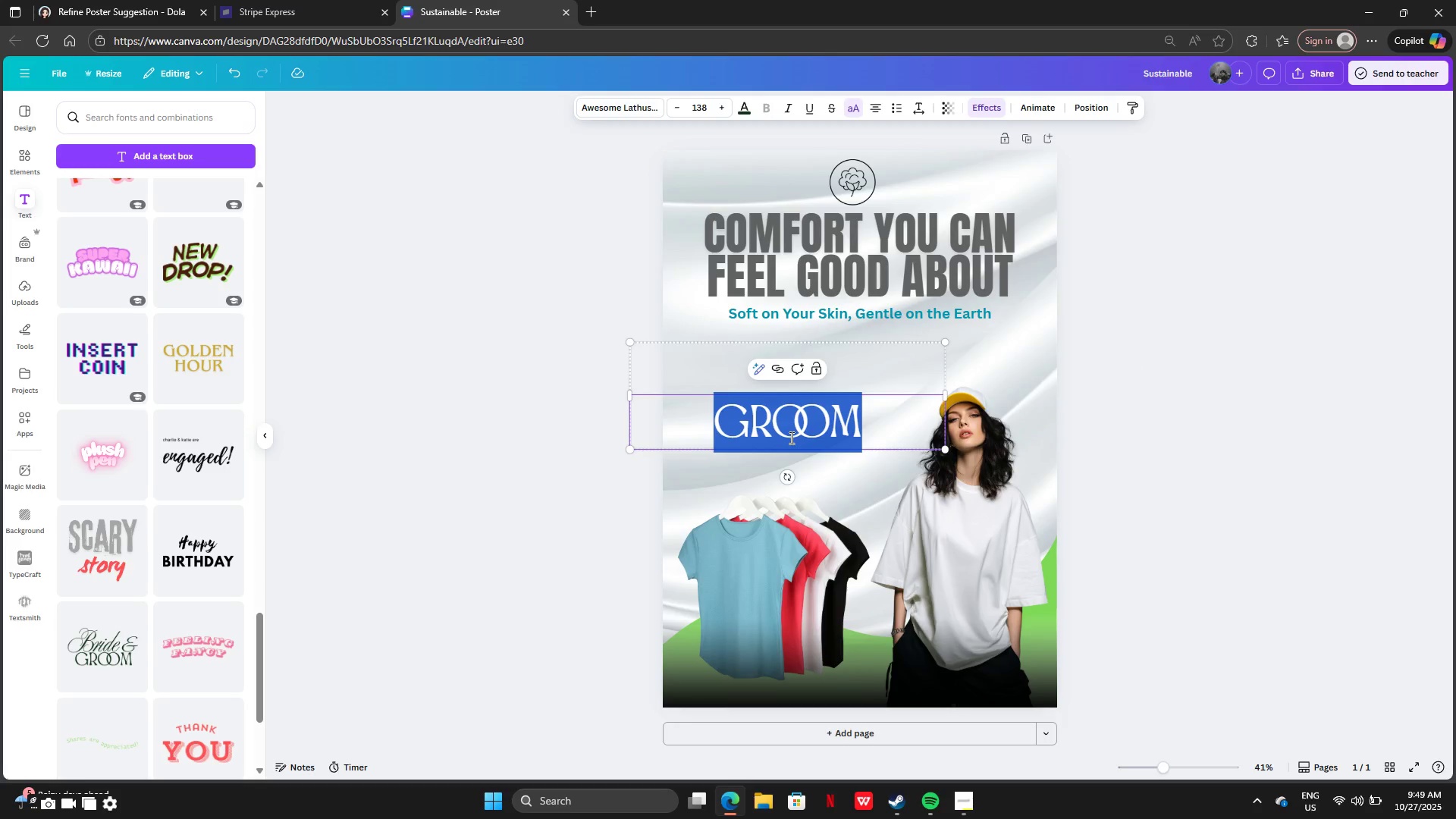 
triple_click([790, 437])
 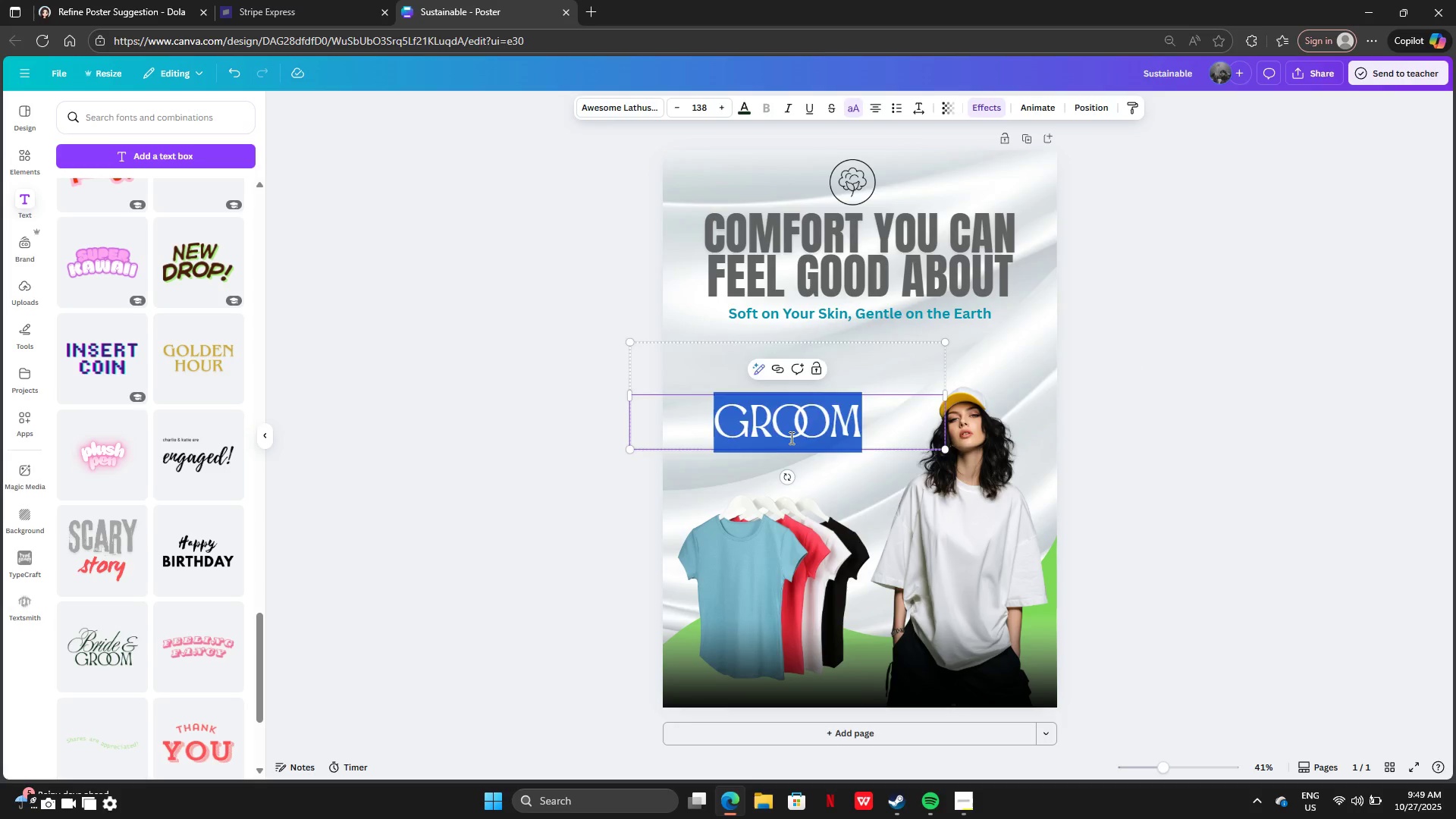 
key(Backspace)
 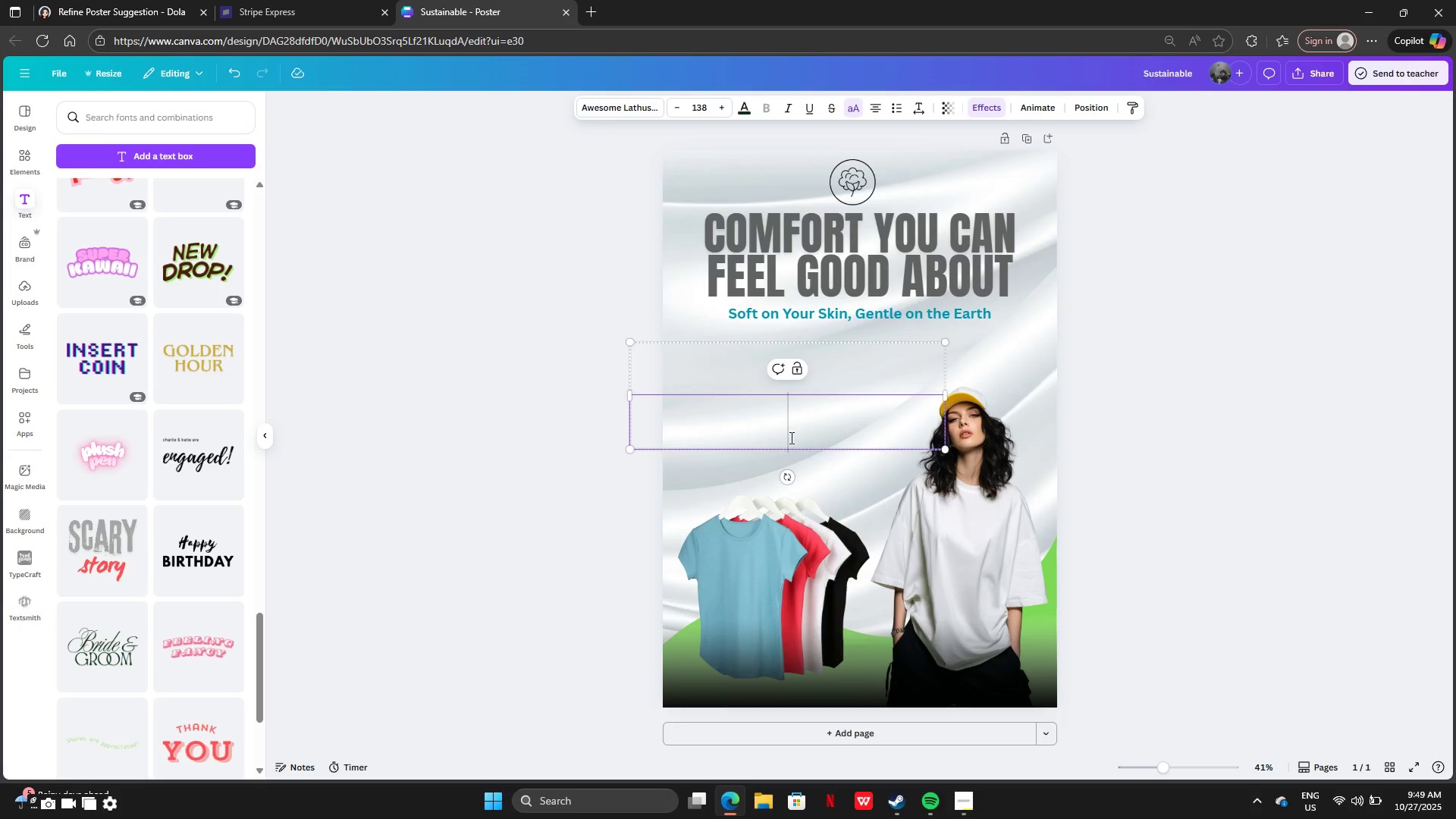 
key(Control+V)
 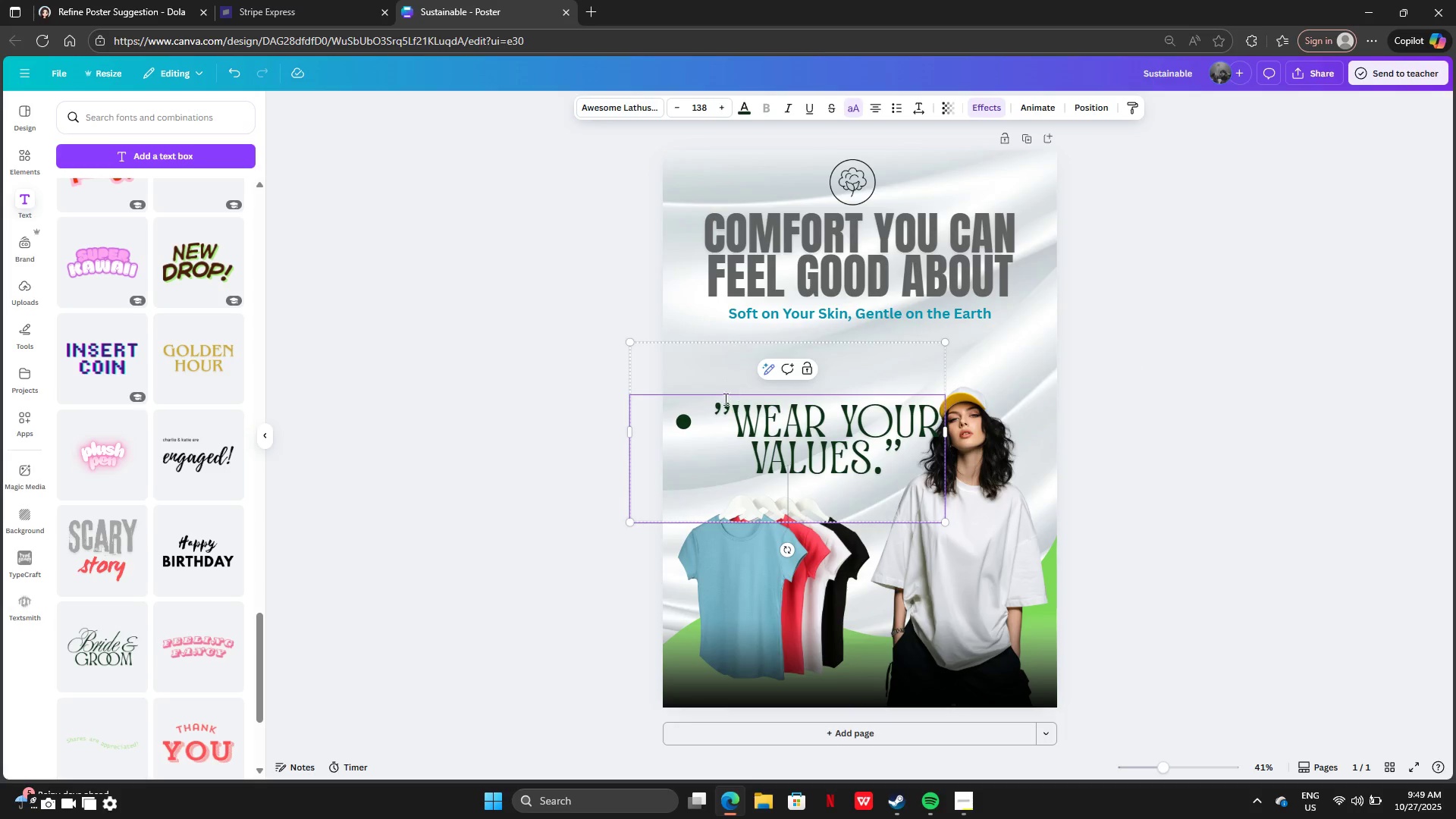 
left_click([717, 413])
 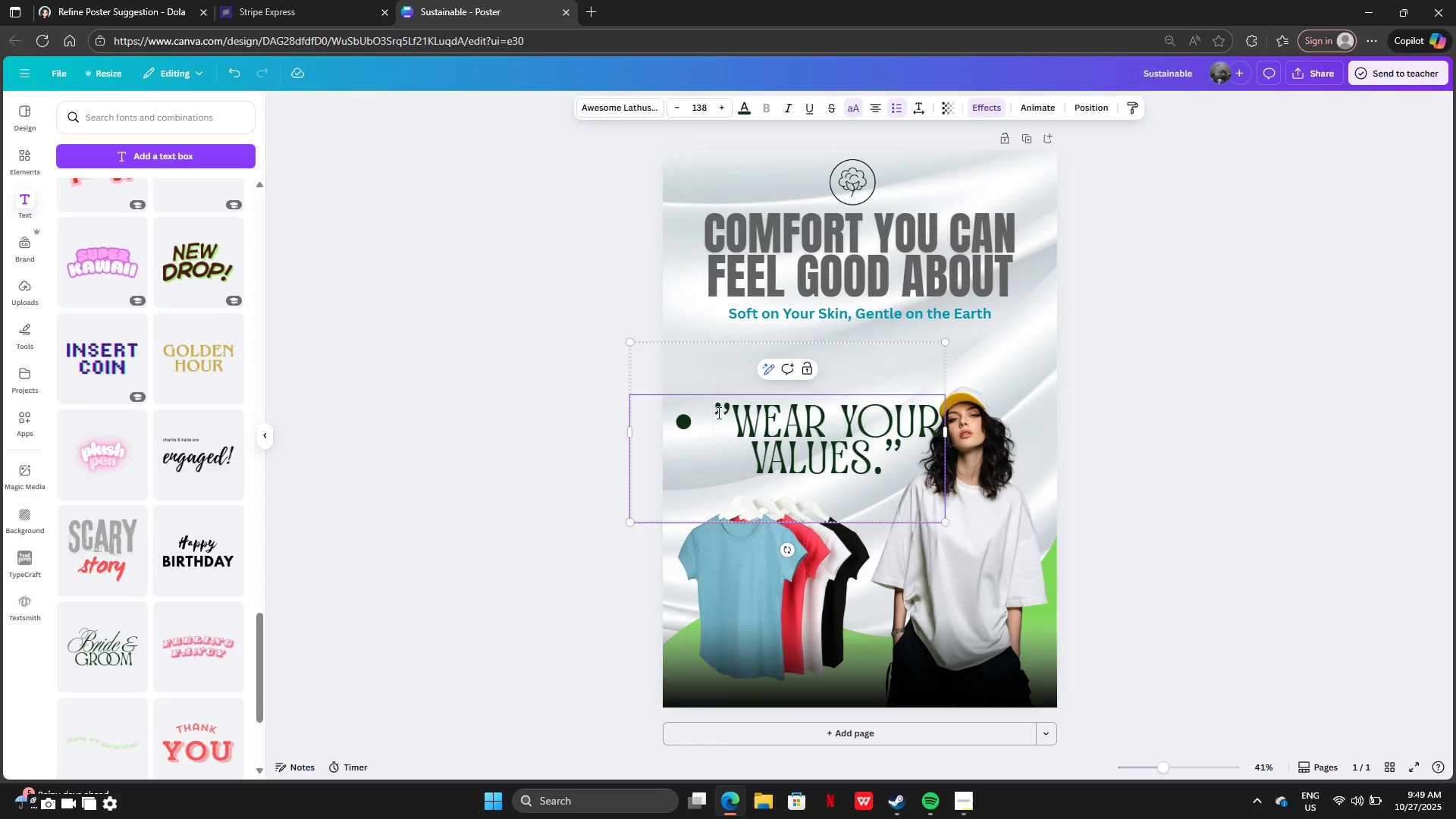 
key(Backspace)
 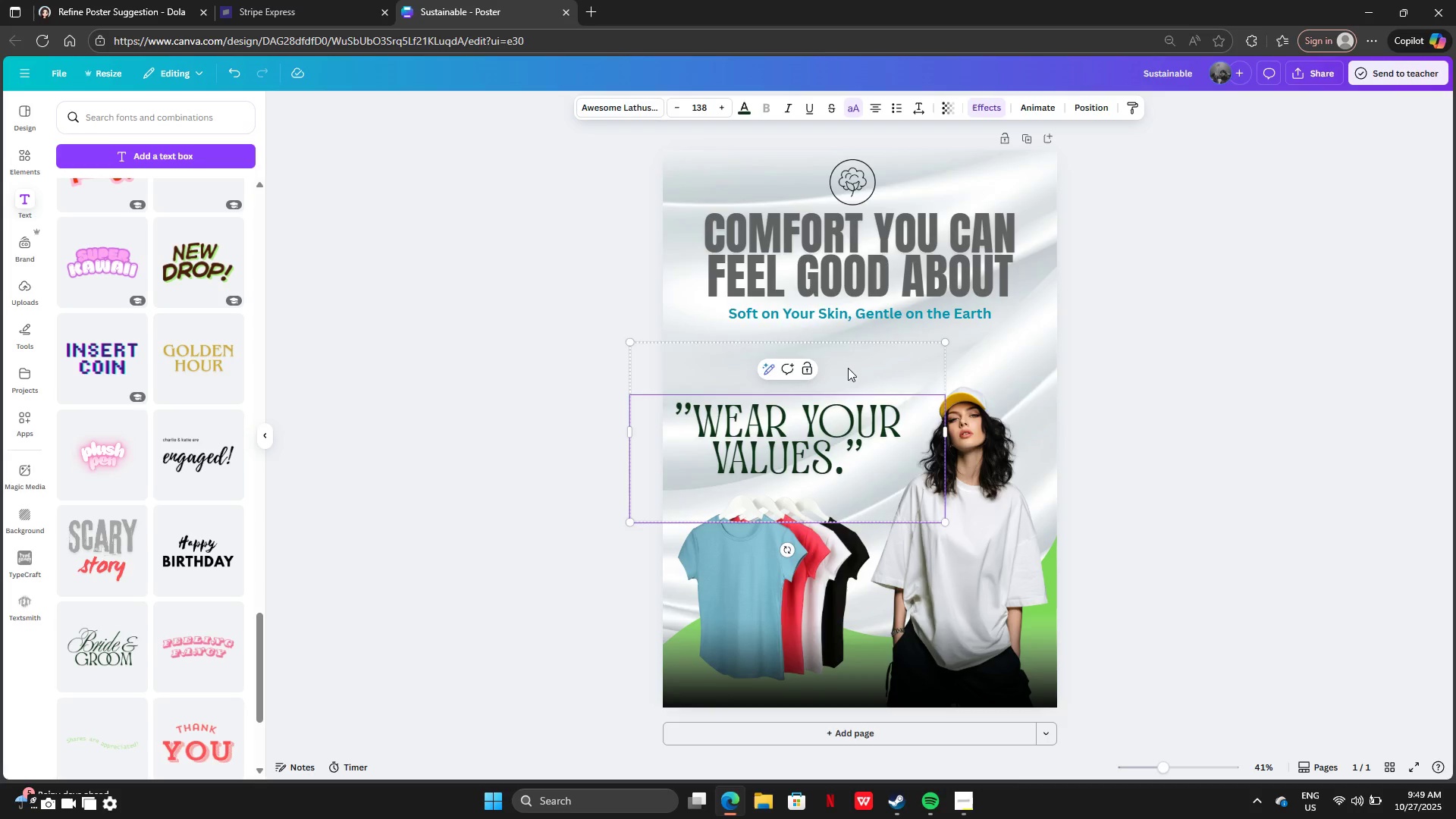 
left_click([848, 368])
 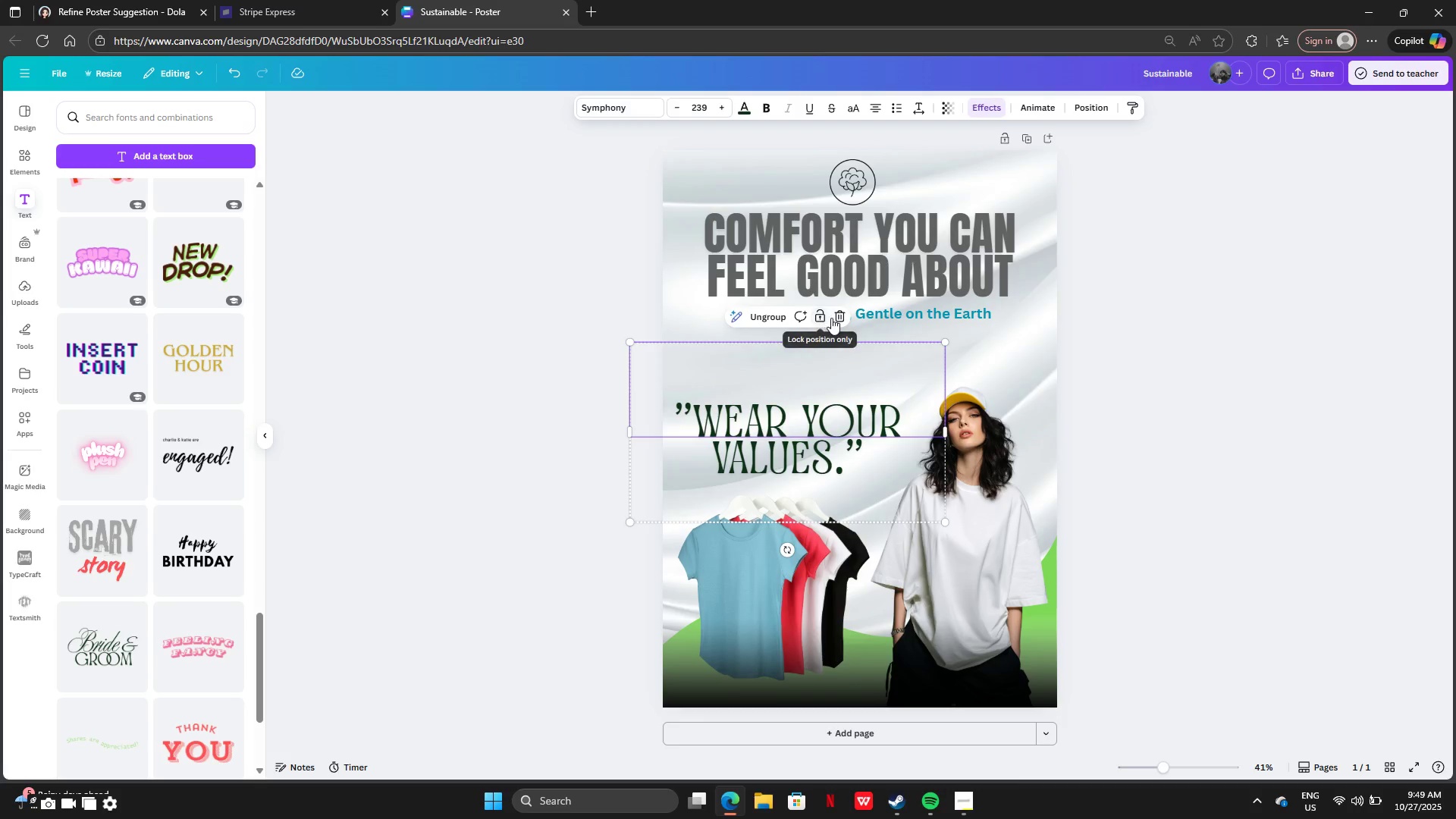 
left_click([831, 318])
 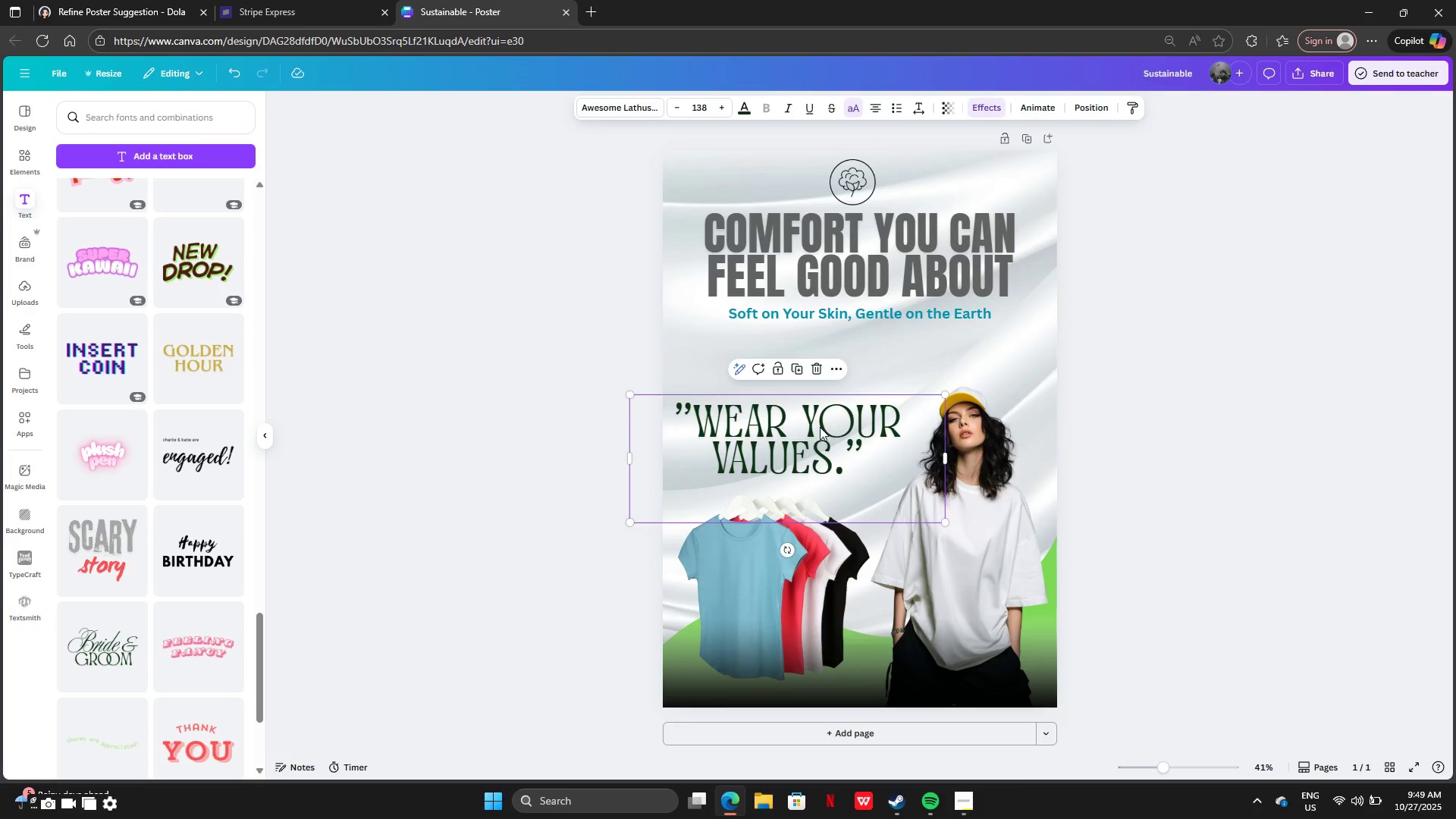 
left_click_drag(start_coordinate=[820, 427], to_coordinate=[843, 374])
 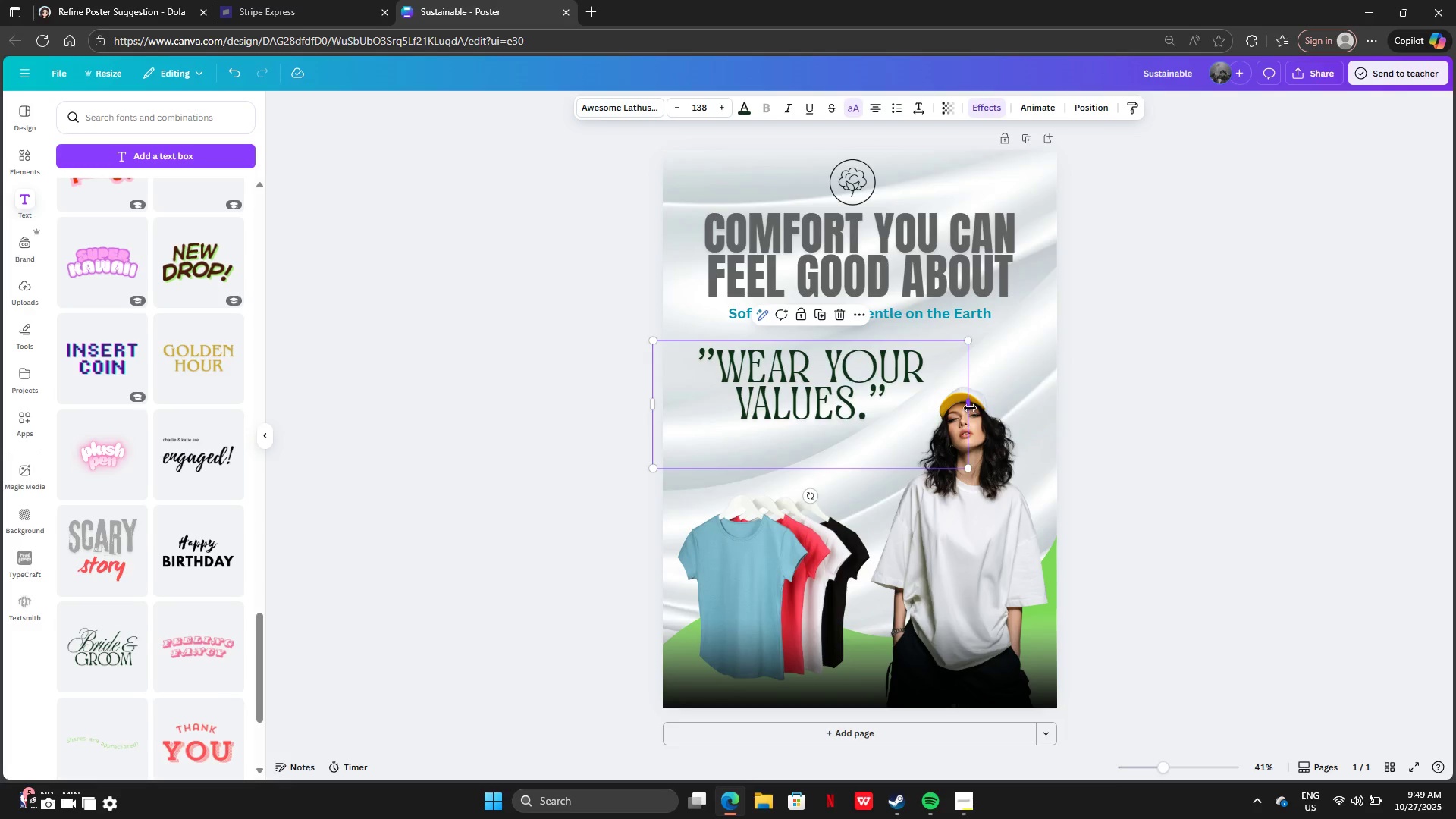 
left_click_drag(start_coordinate=[970, 408], to_coordinate=[855, 375])
 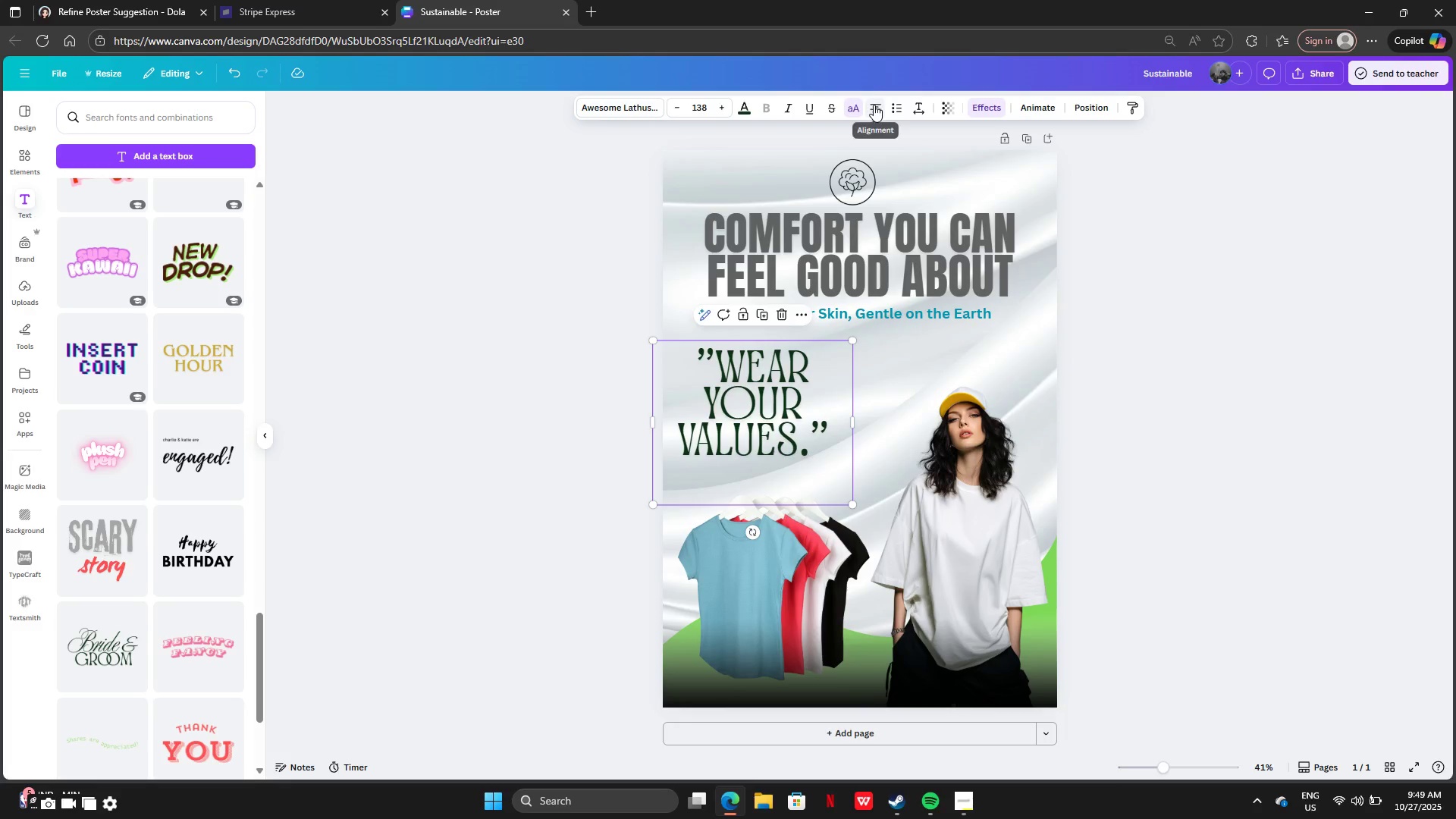 
left_click([874, 105])
 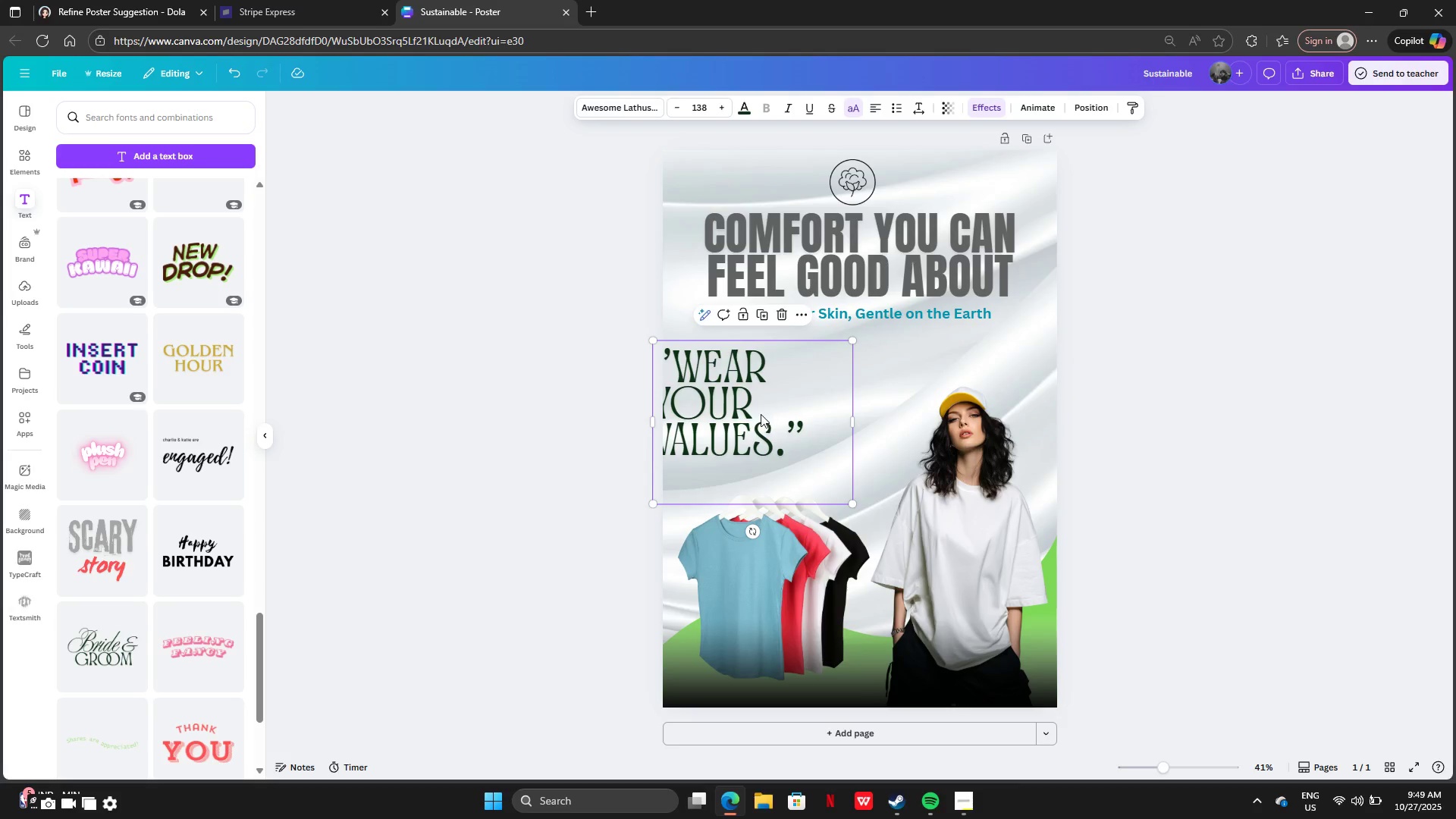 
left_click_drag(start_coordinate=[761, 414], to_coordinate=[791, 415])
 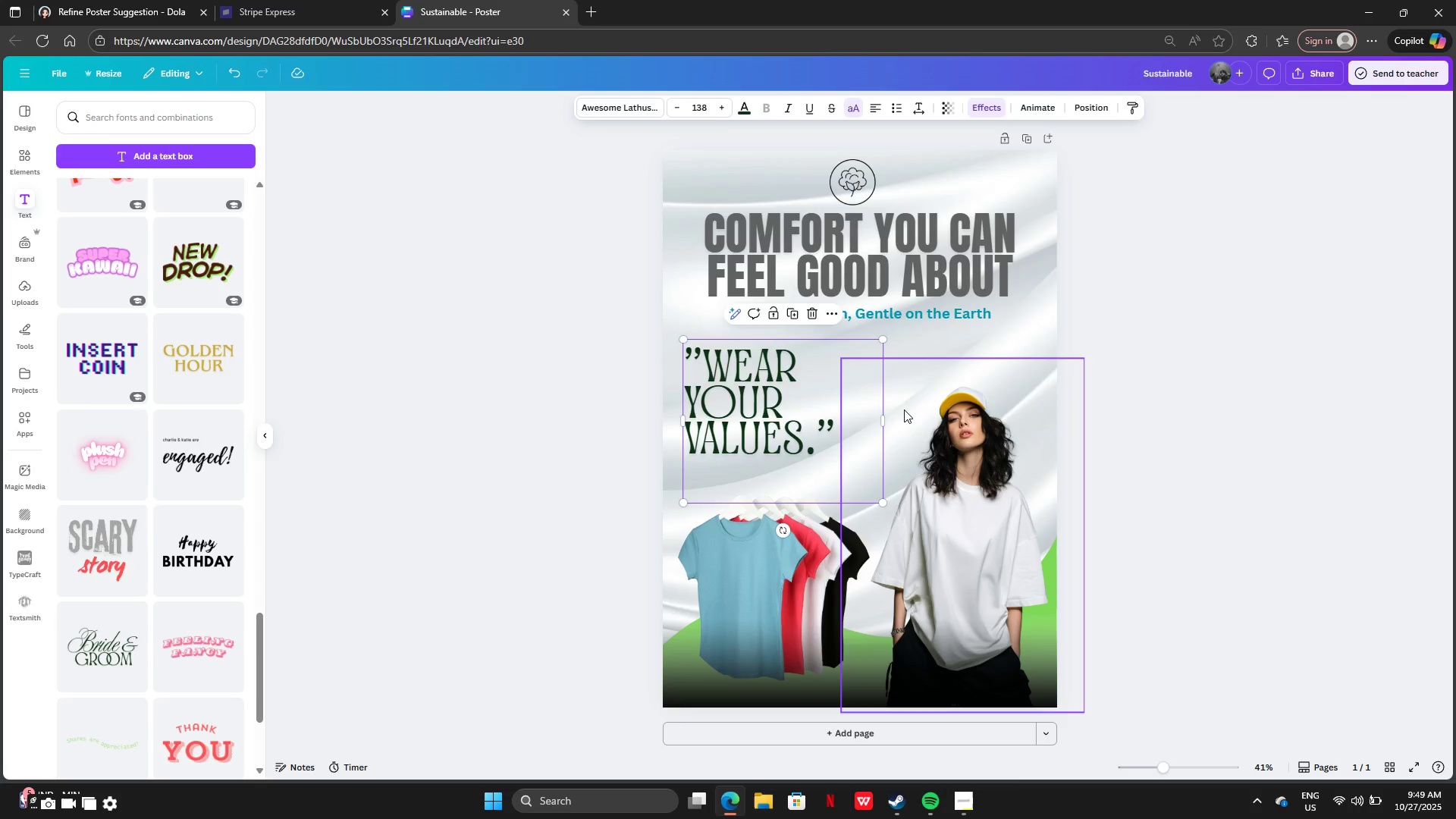 
left_click_drag(start_coordinate=[884, 423], to_coordinate=[1034, 425])
 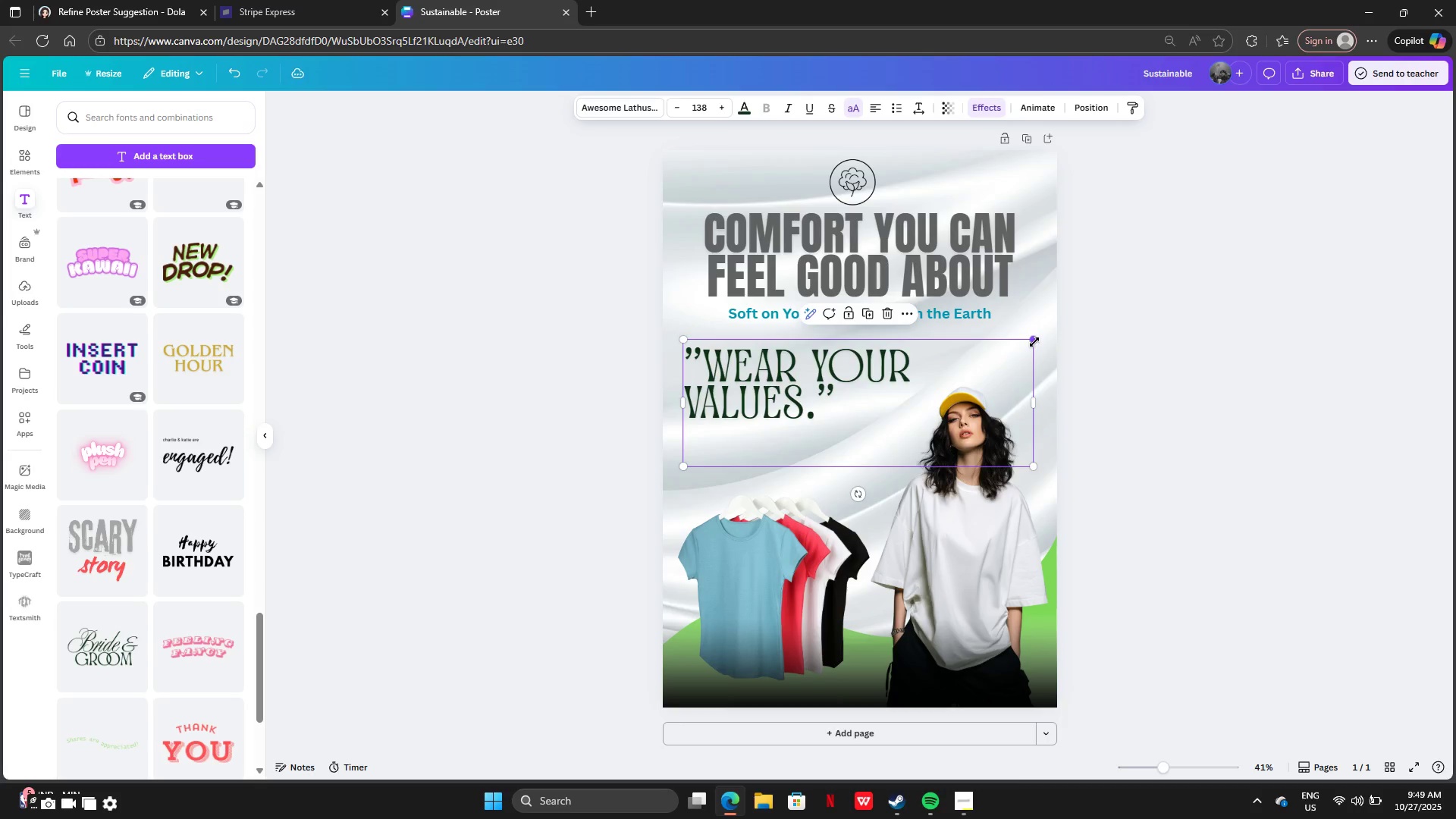 
left_click_drag(start_coordinate=[1034, 342], to_coordinate=[933, 388])
 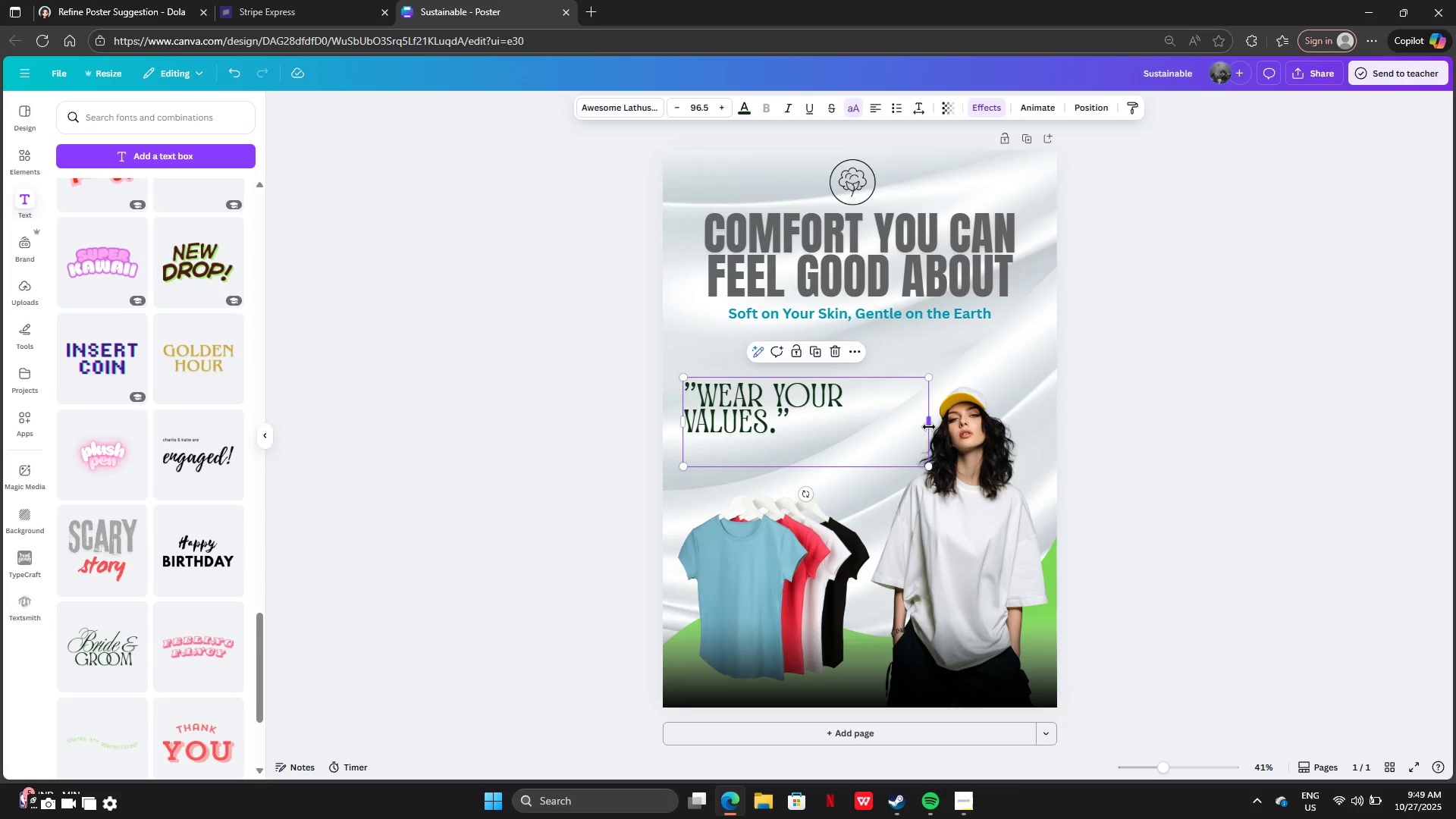 
left_click_drag(start_coordinate=[929, 427], to_coordinate=[1023, 427])
 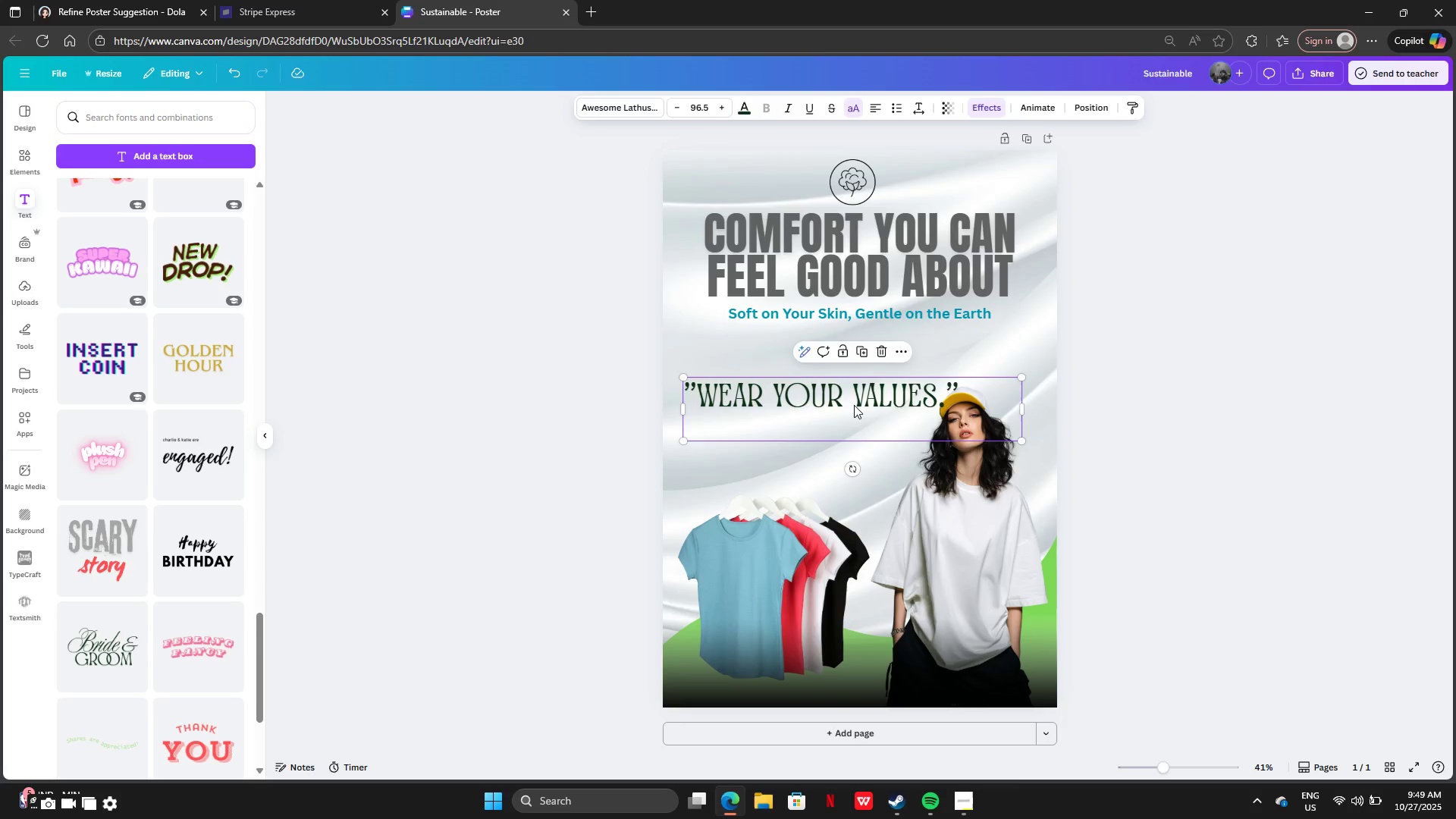 
left_click_drag(start_coordinate=[853, 408], to_coordinate=[889, 370])
 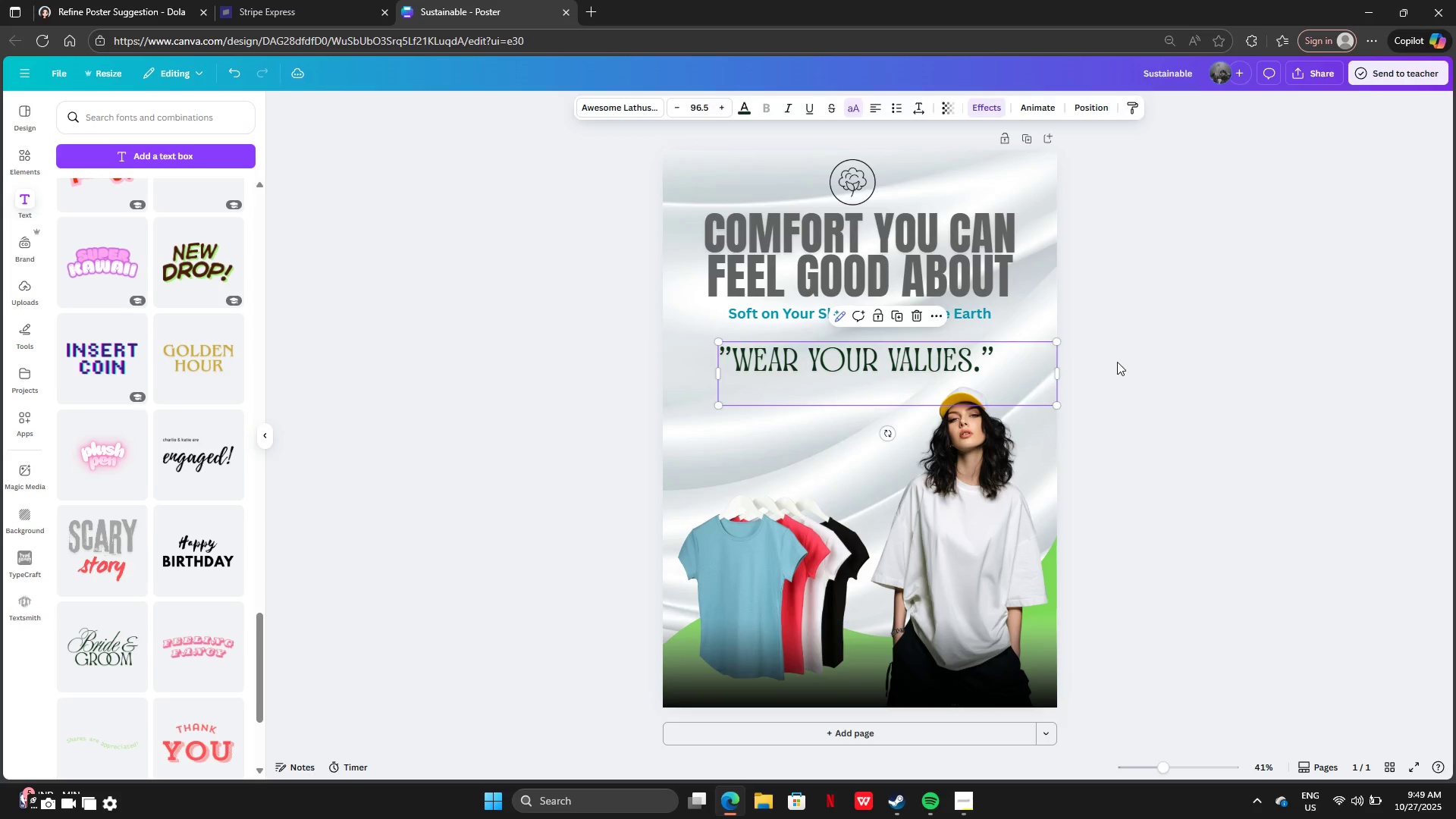 
left_click([1117, 362])
 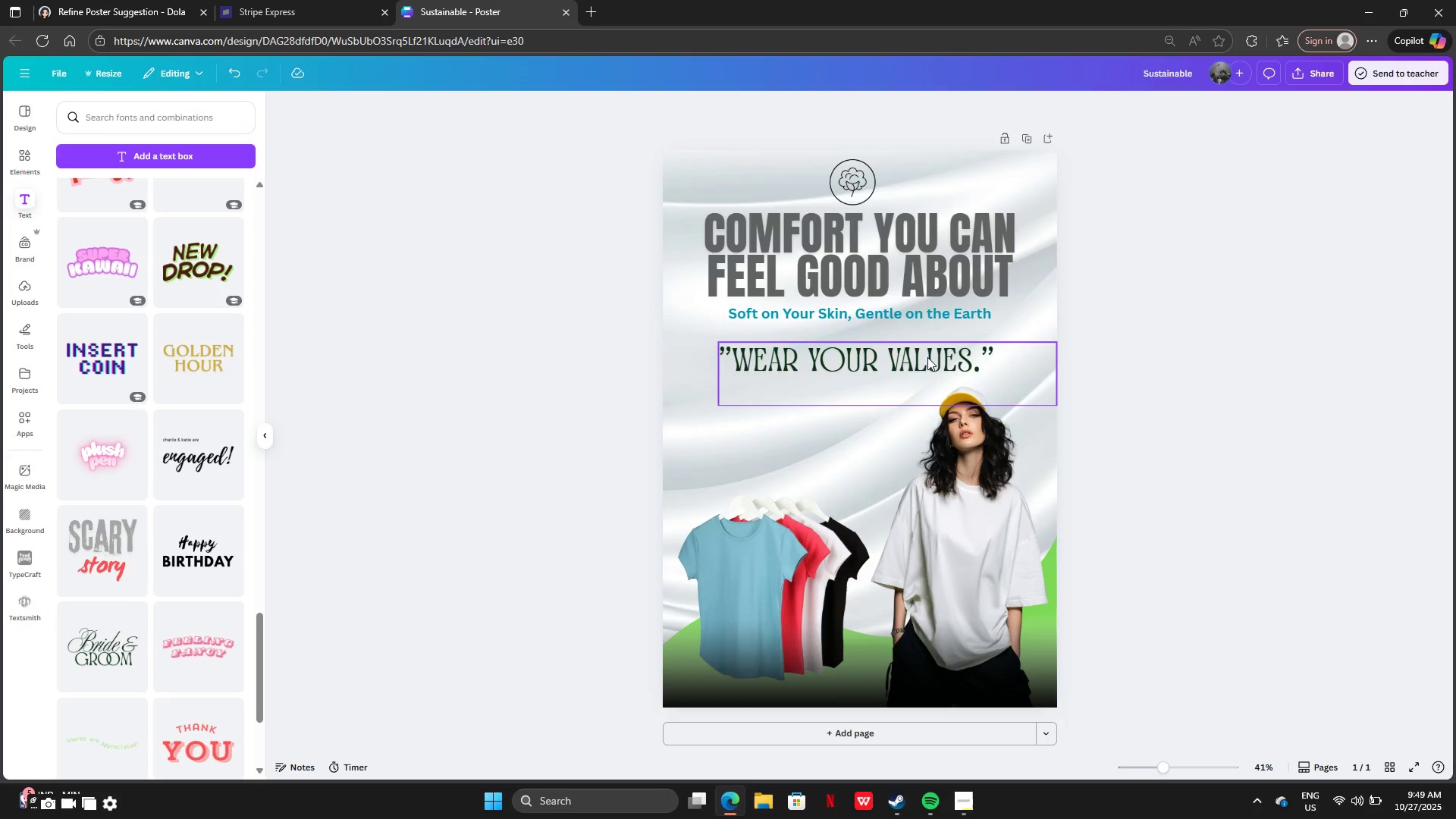 
left_click_drag(start_coordinate=[895, 347], to_coordinate=[874, 369])
 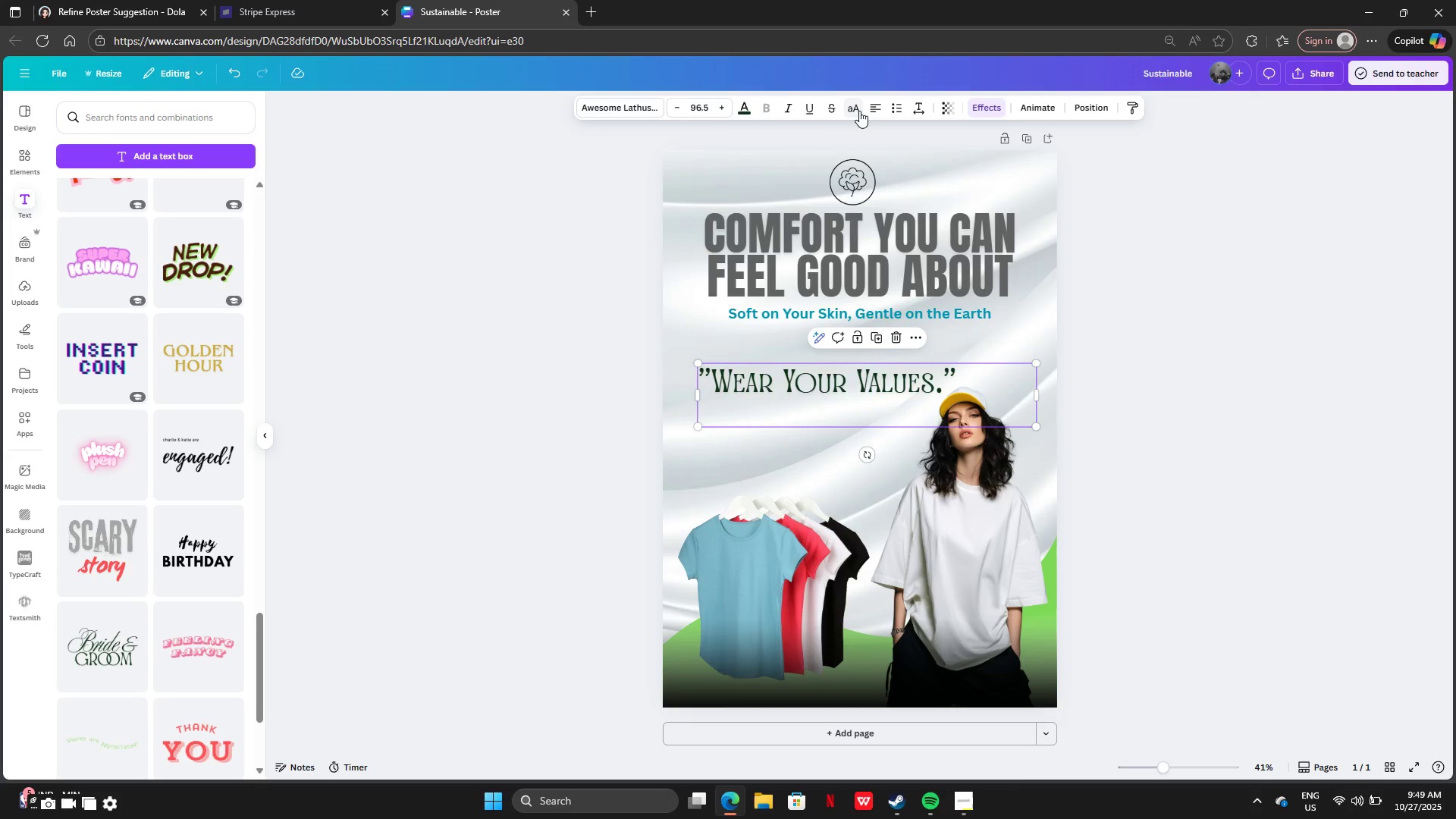 
left_click([859, 111])
 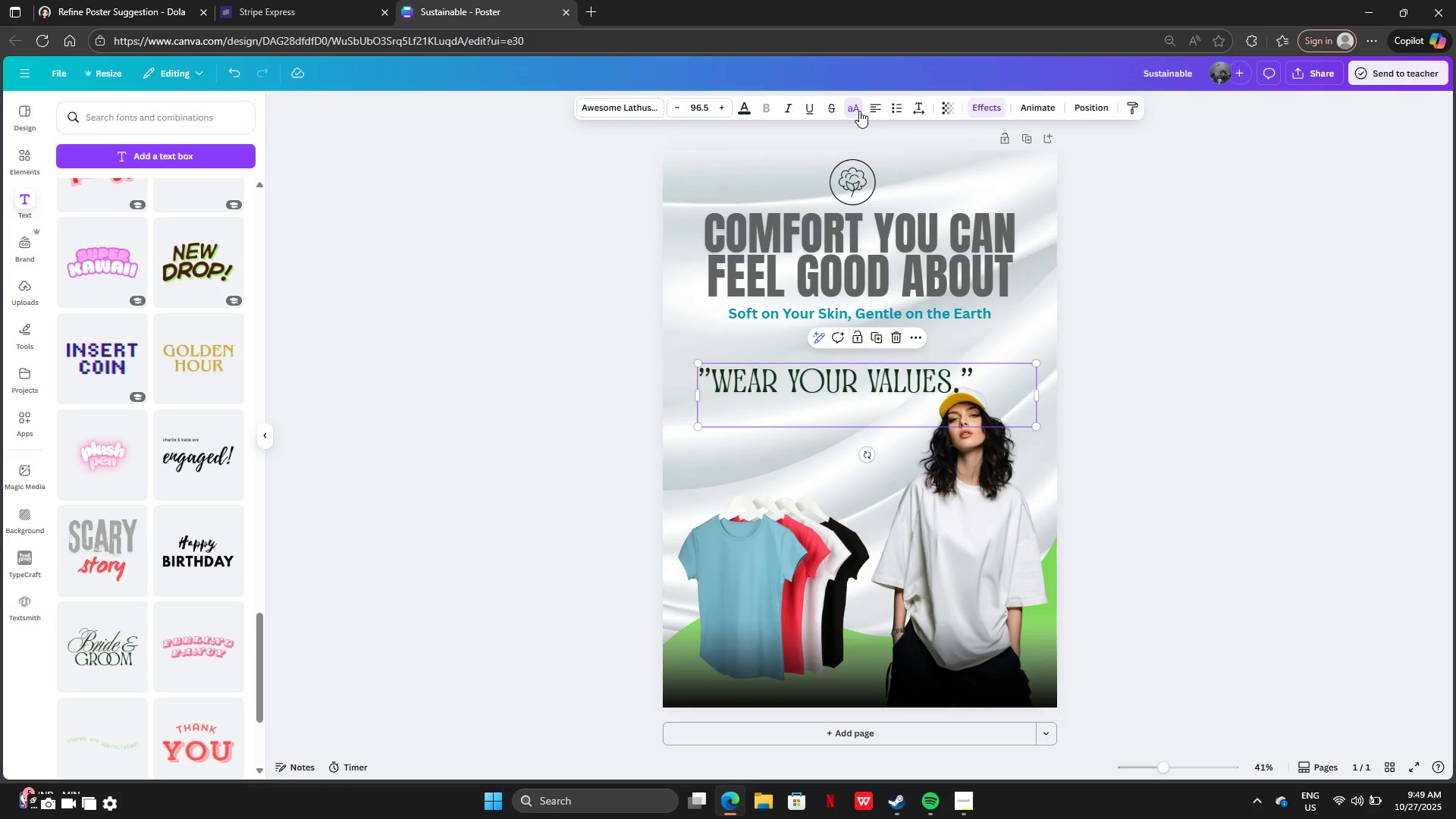 
left_click([859, 111])
 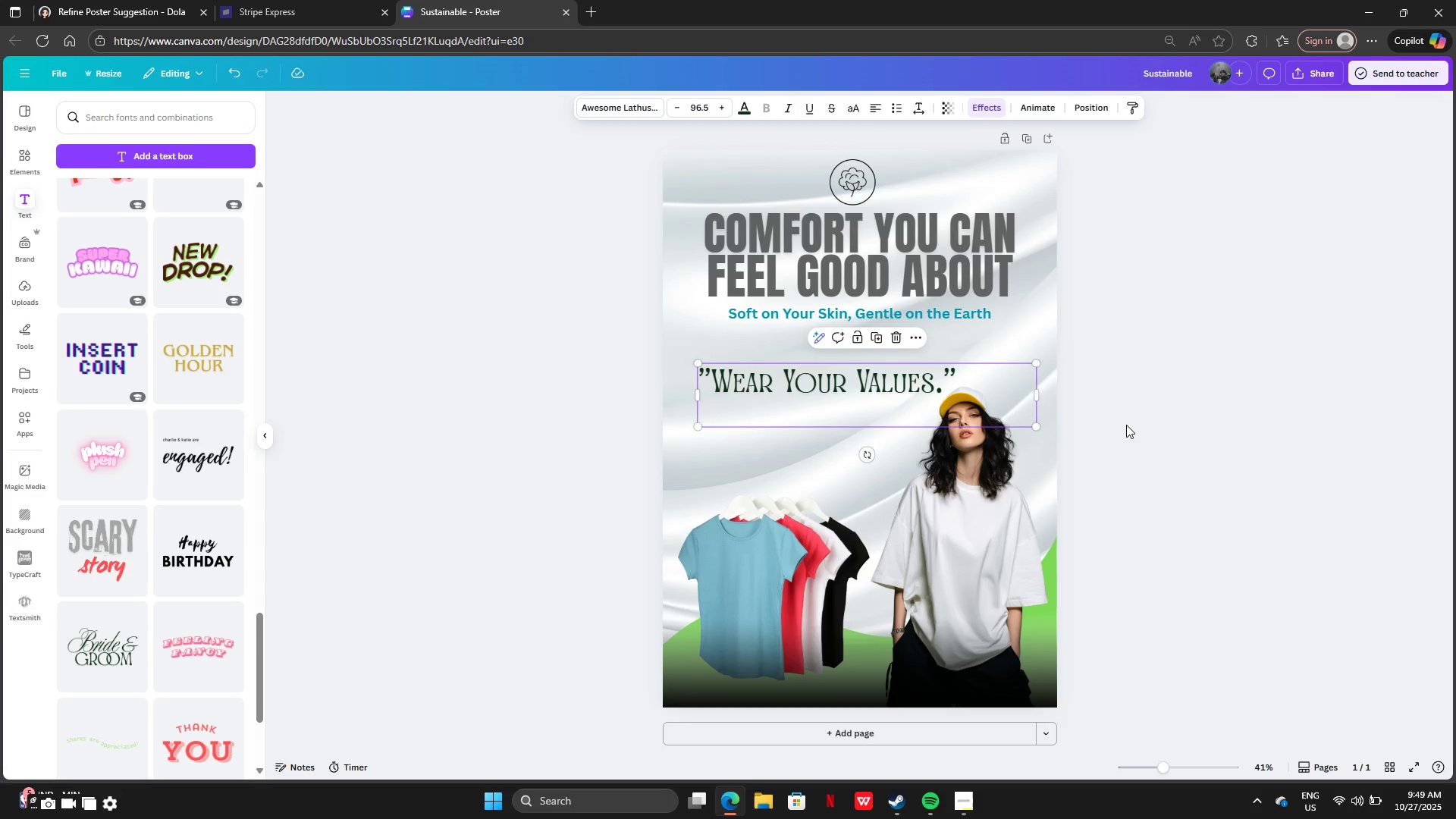 
left_click([1126, 425])
 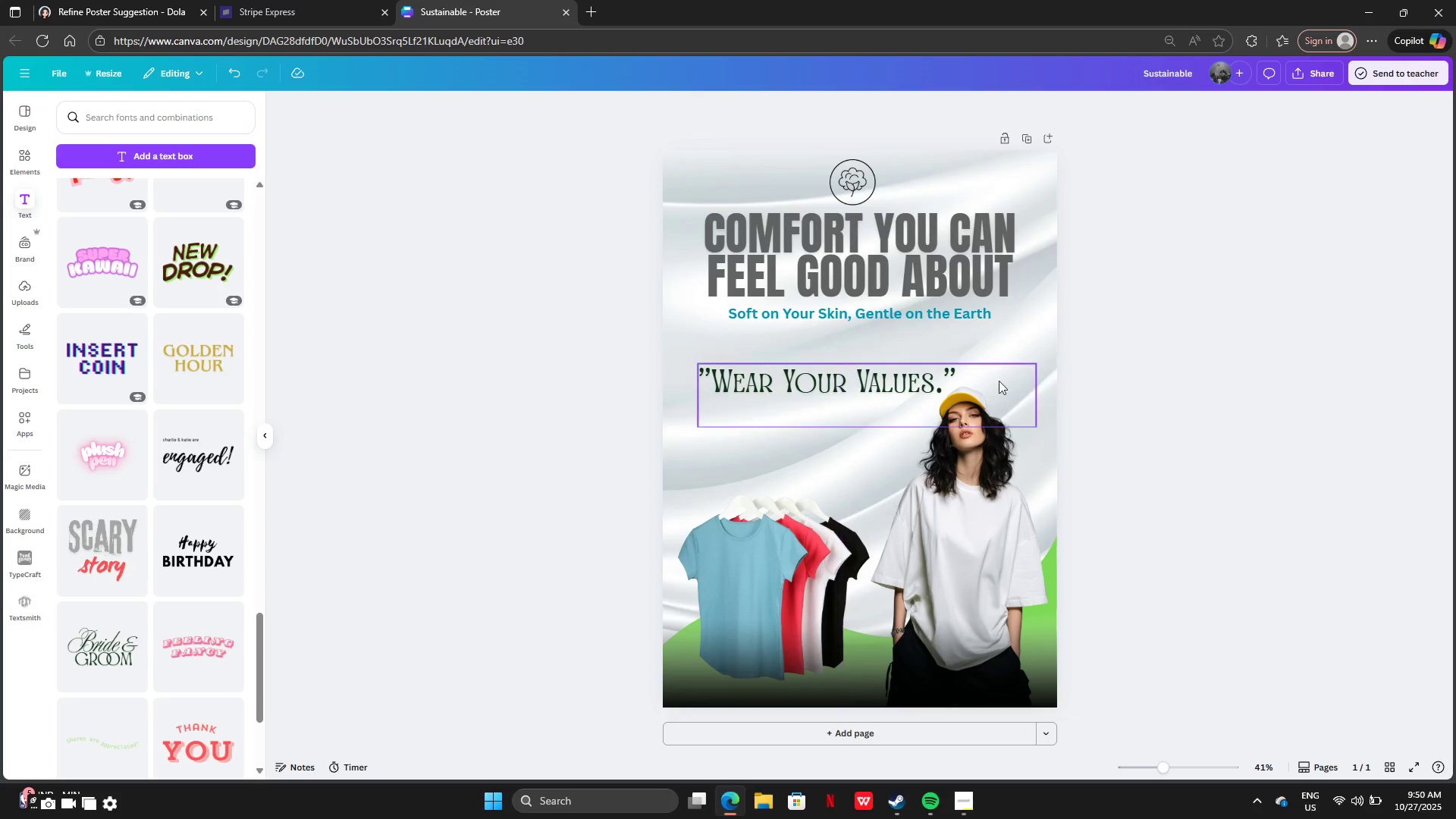 
left_click([974, 390])
 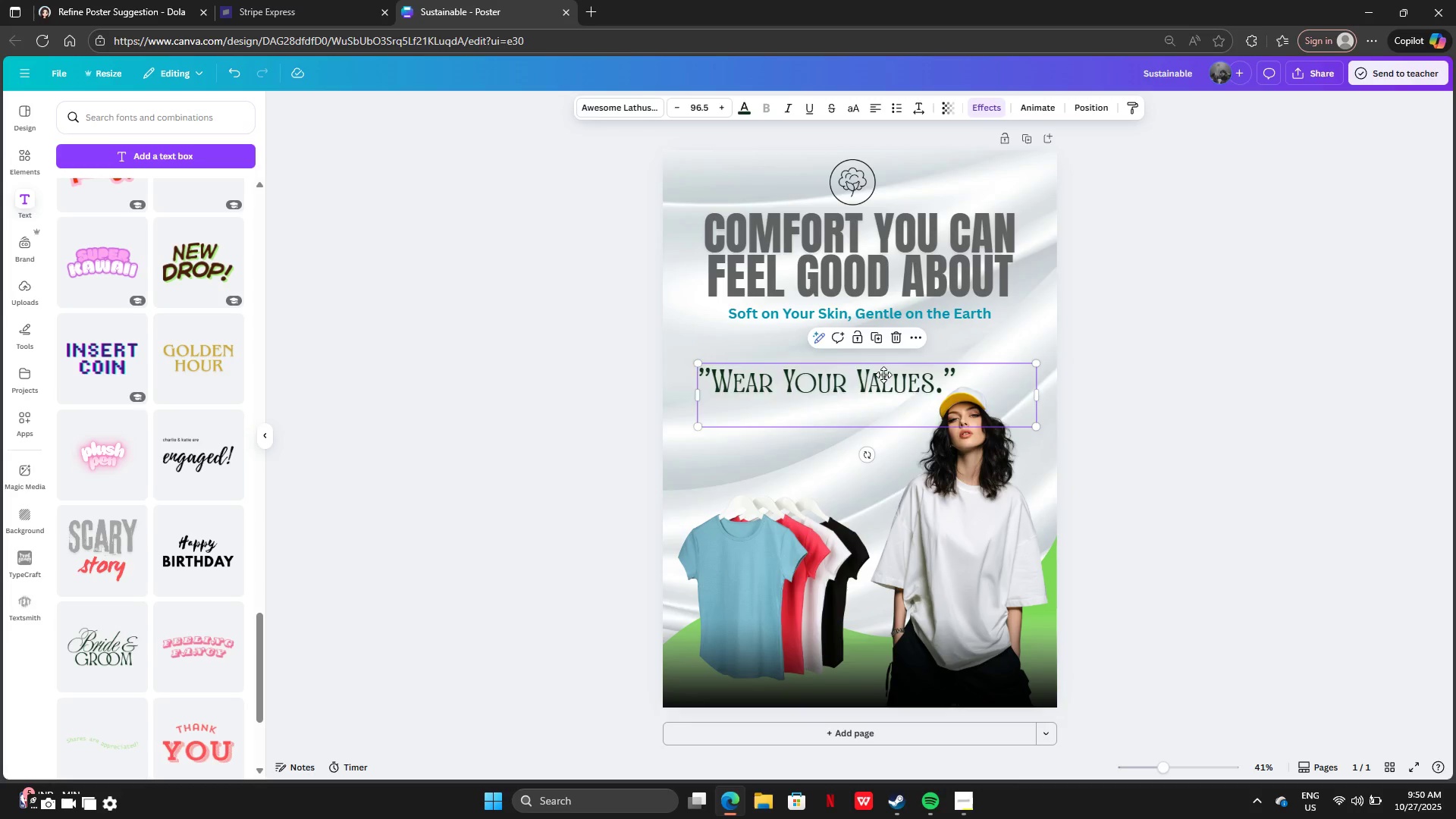 
left_click_drag(start_coordinate=[869, 375], to_coordinate=[897, 392])
 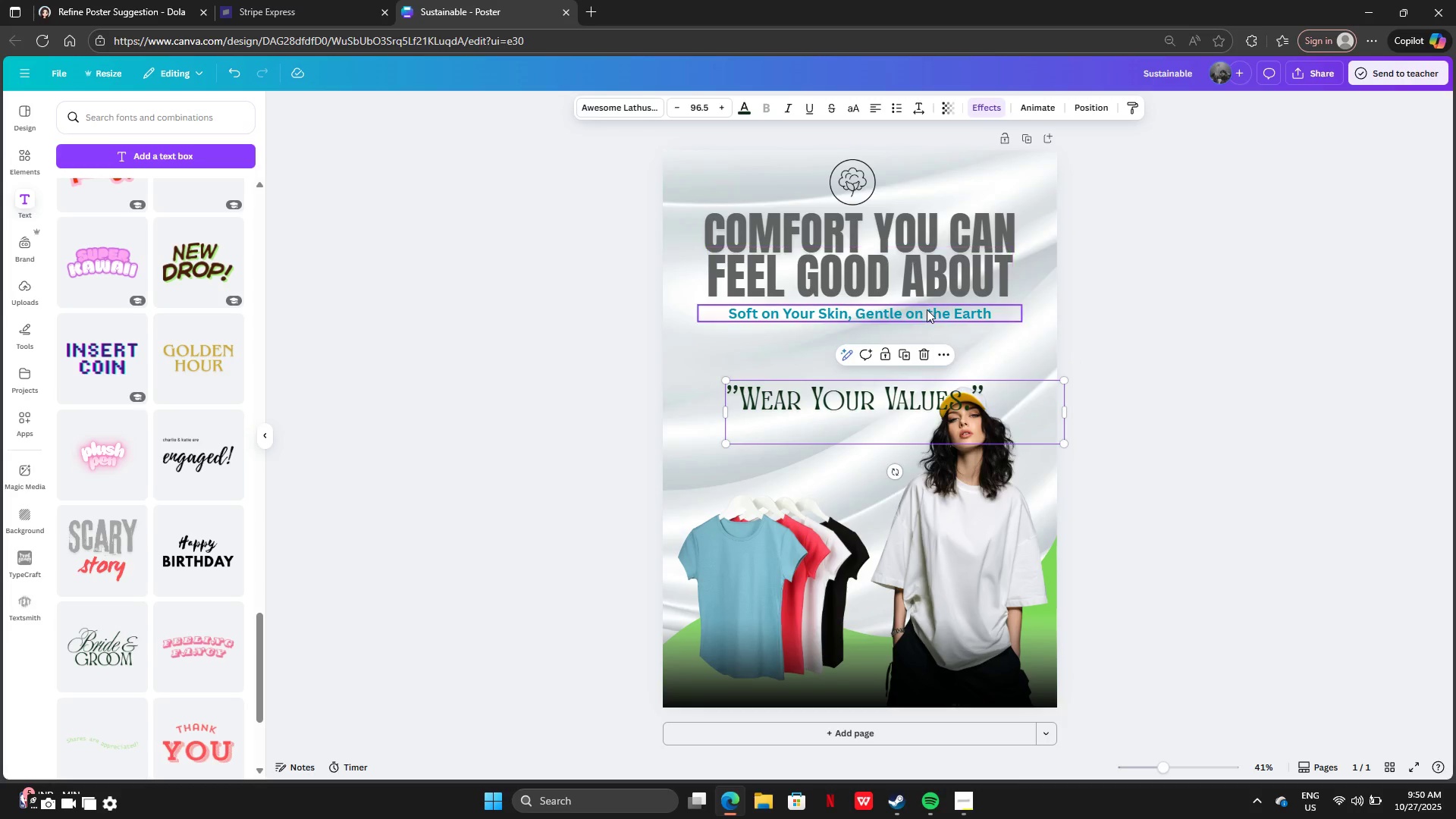 
left_click_drag(start_coordinate=[927, 309], to_coordinate=[927, 306])
 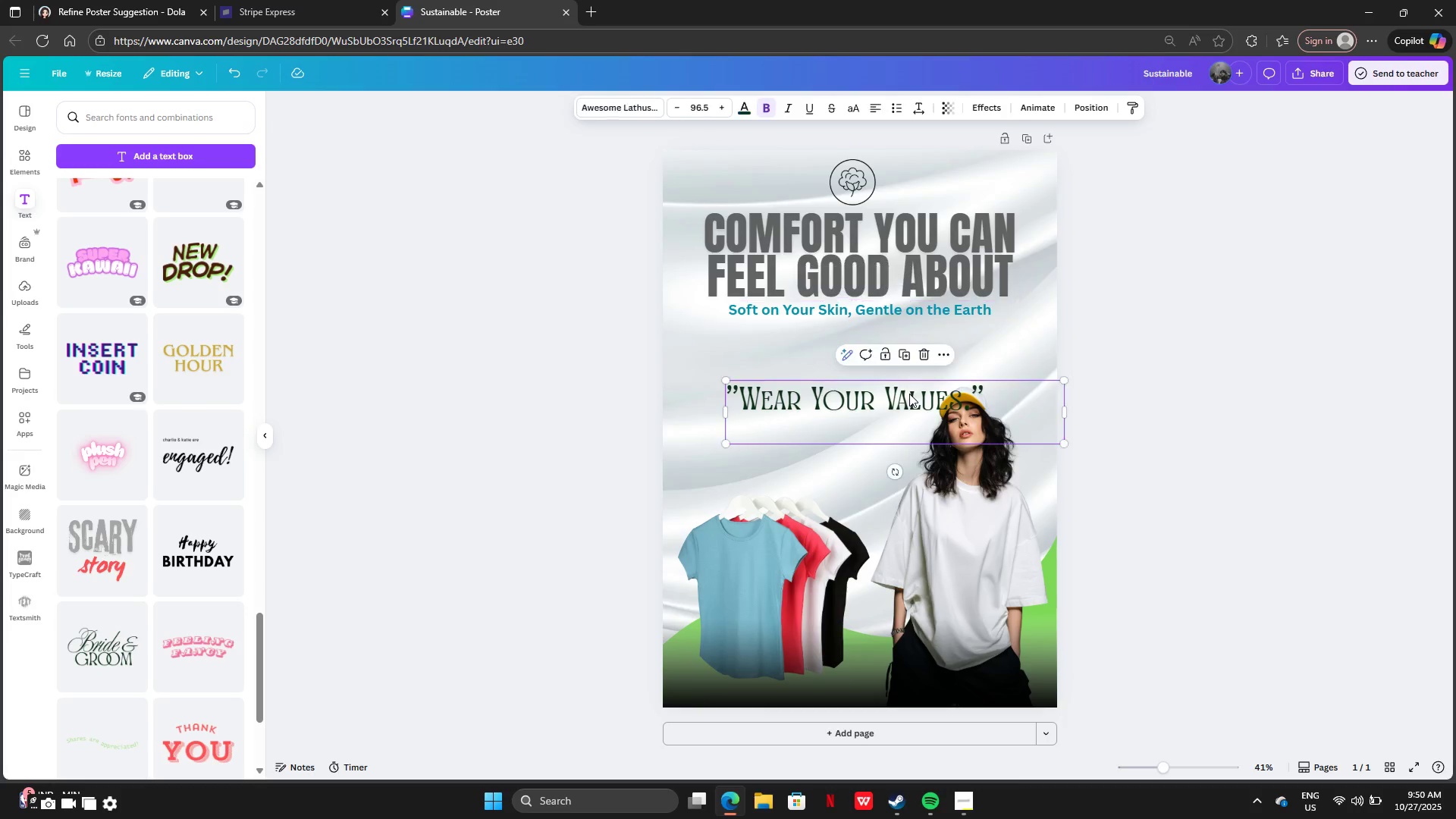 
left_click_drag(start_coordinate=[909, 394], to_coordinate=[899, 376])
 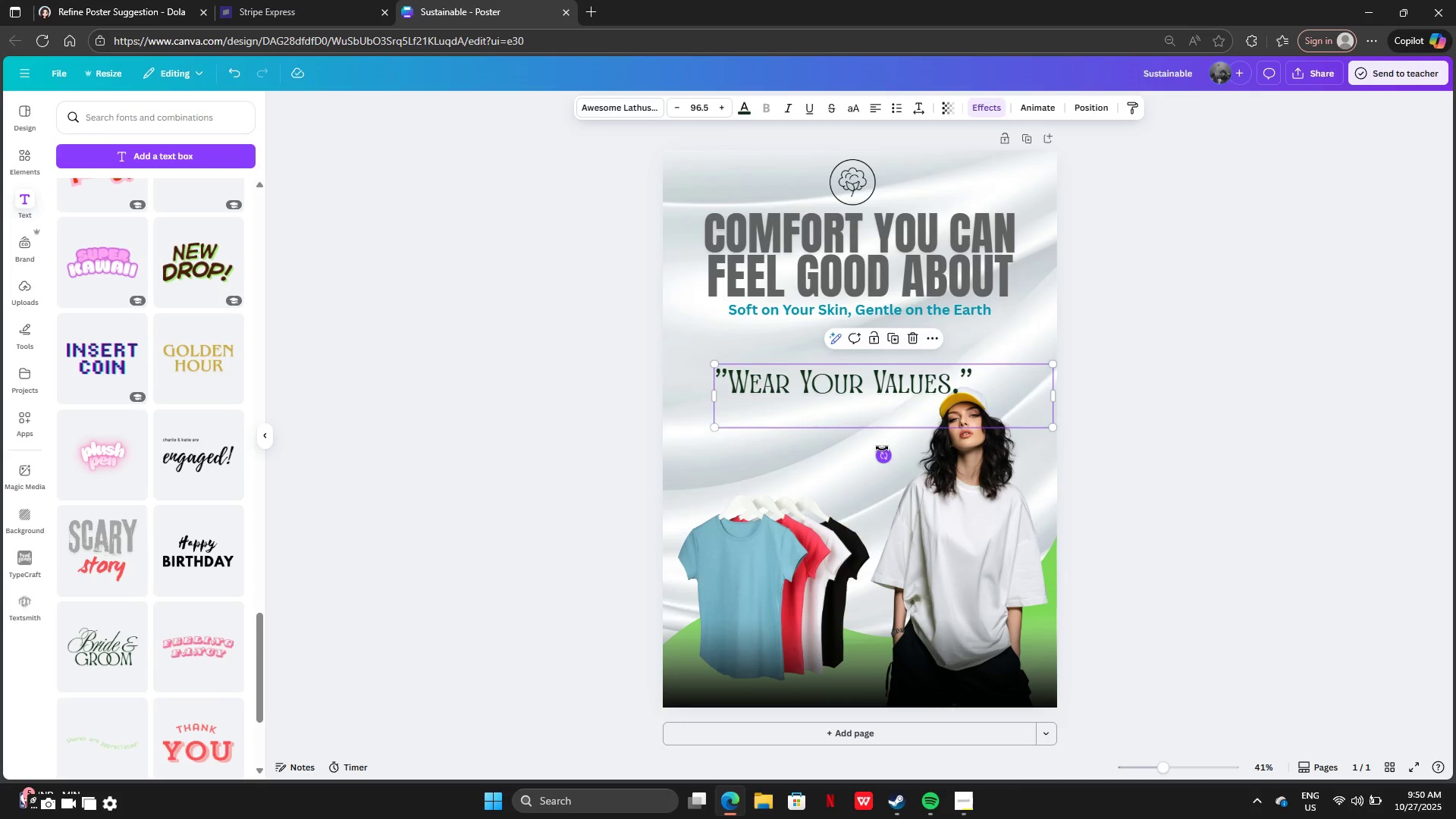 
left_click_drag(start_coordinate=[882, 448], to_coordinate=[836, 392])
 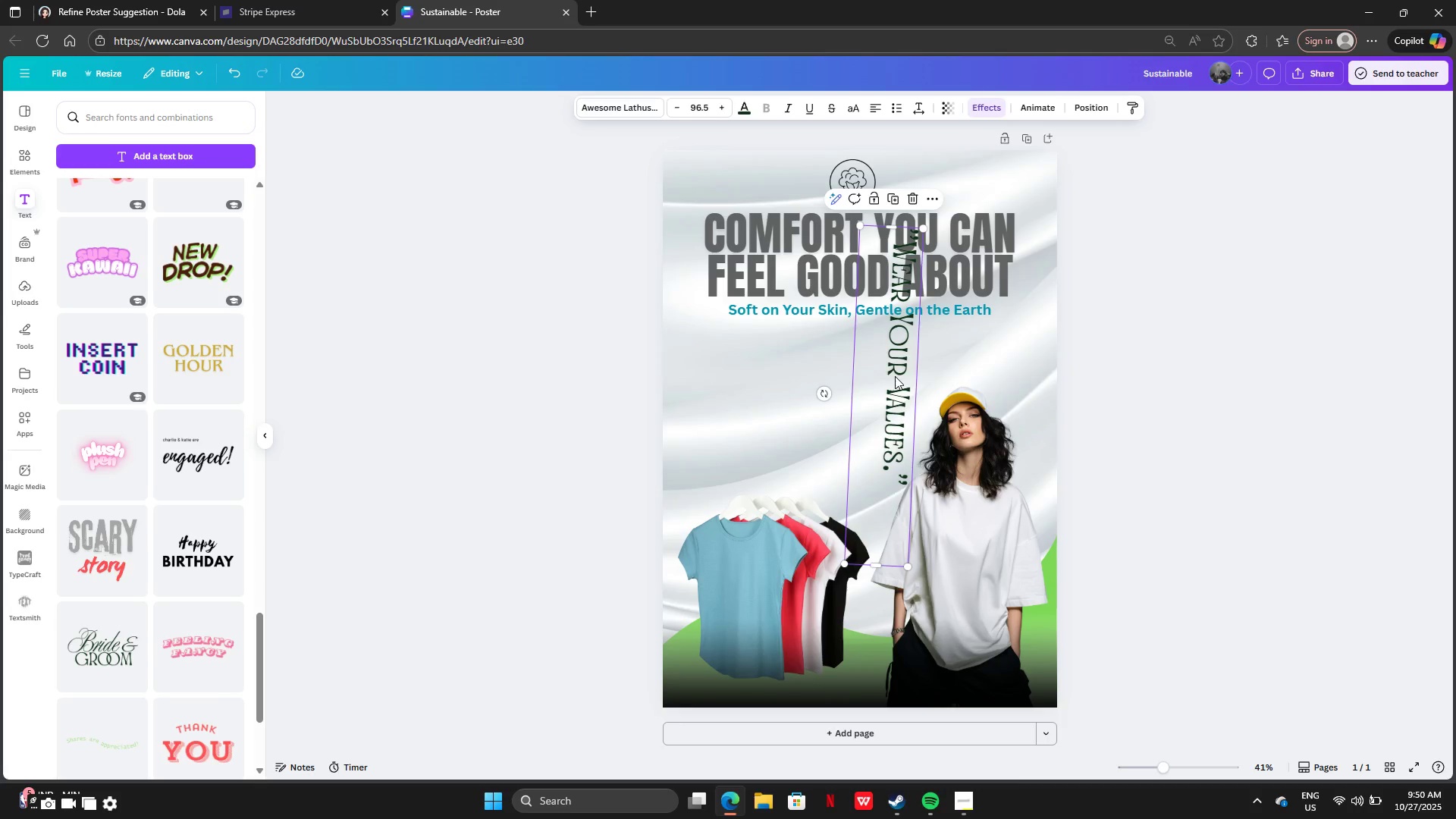 
left_click_drag(start_coordinate=[895, 376], to_coordinate=[673, 398])
 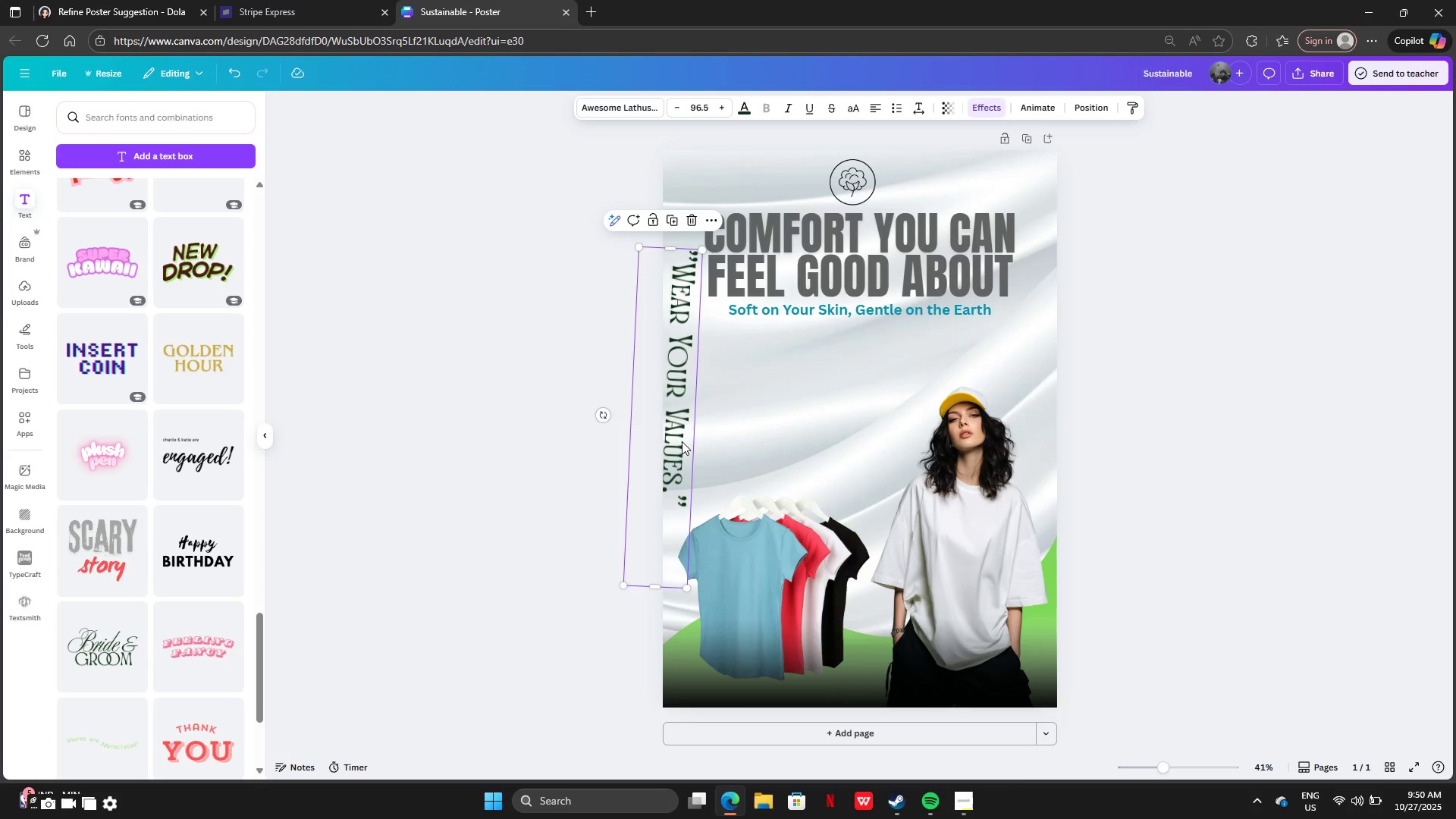 
key(Control+Z)
 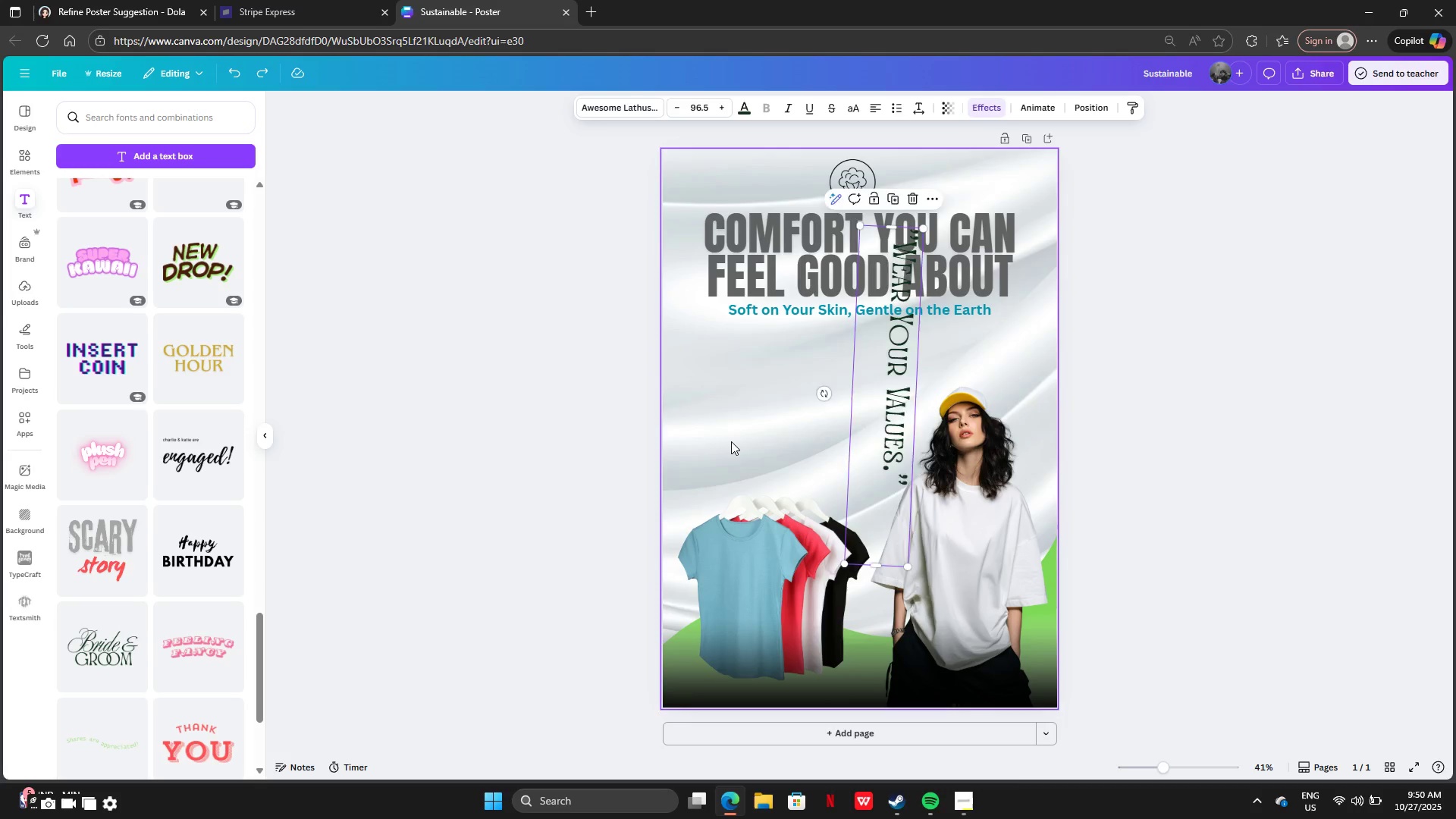 
key(Control+Z)
 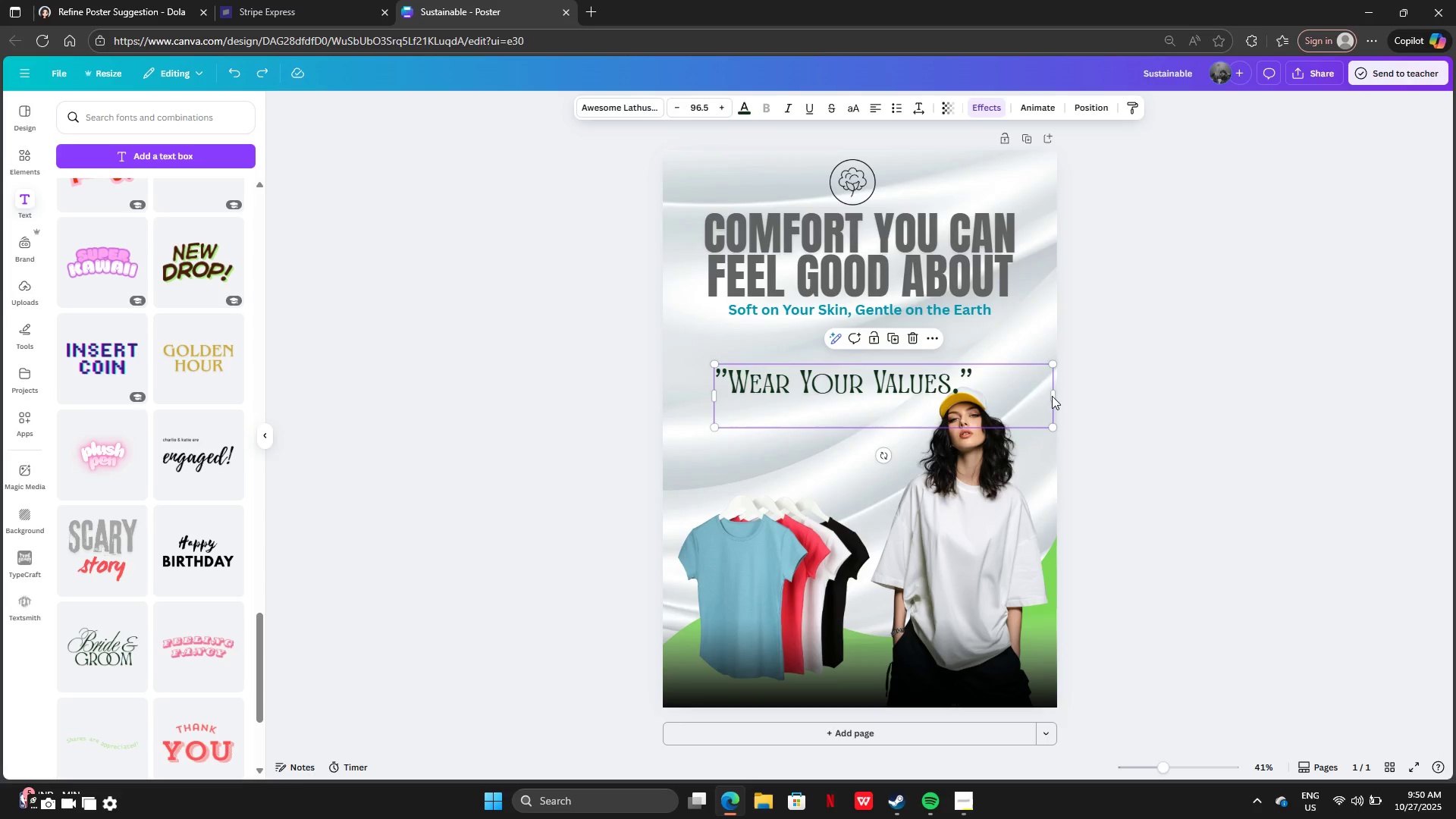 
left_click_drag(start_coordinate=[1054, 400], to_coordinate=[985, 396])
 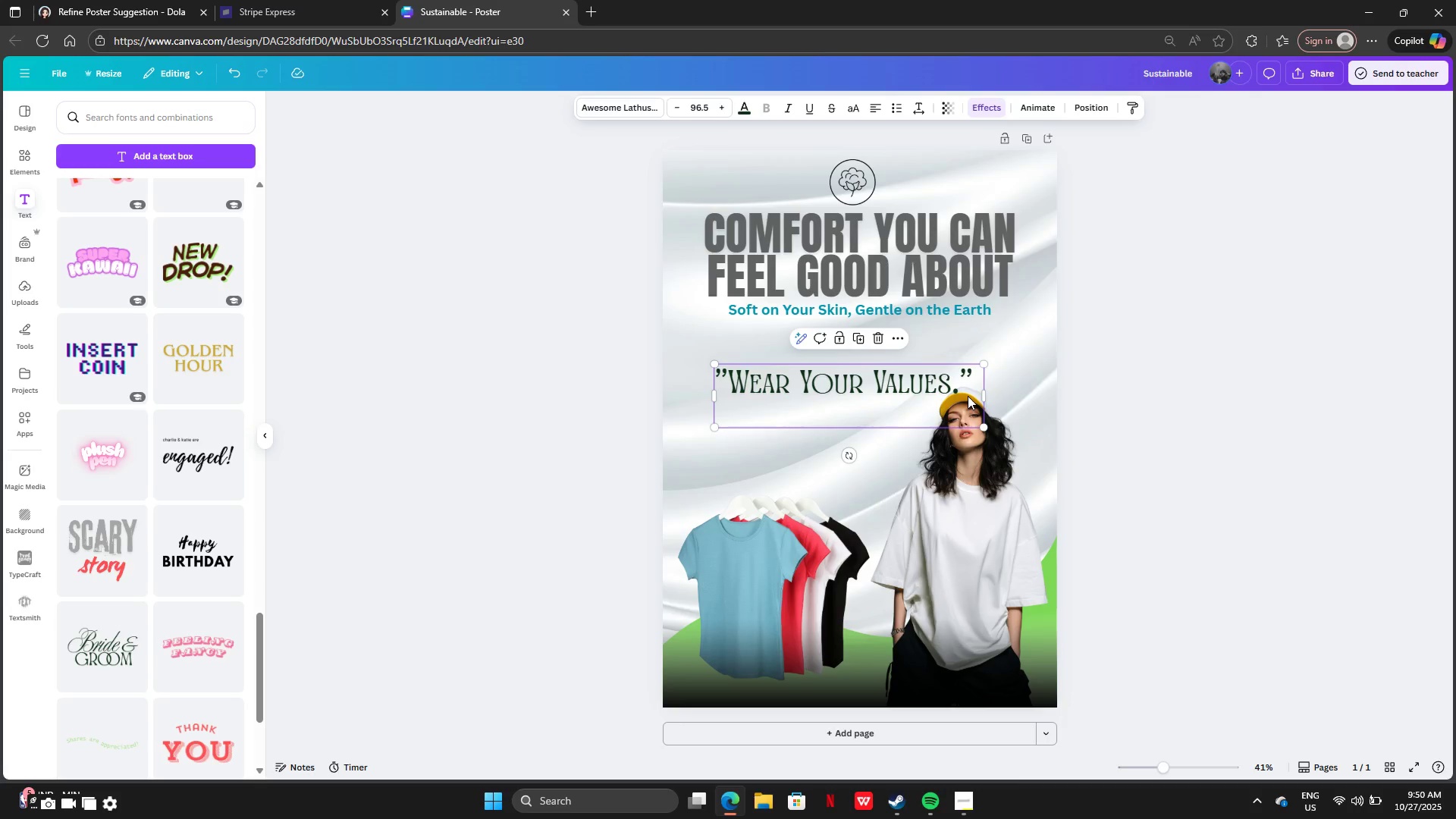 
left_click([968, 396])
 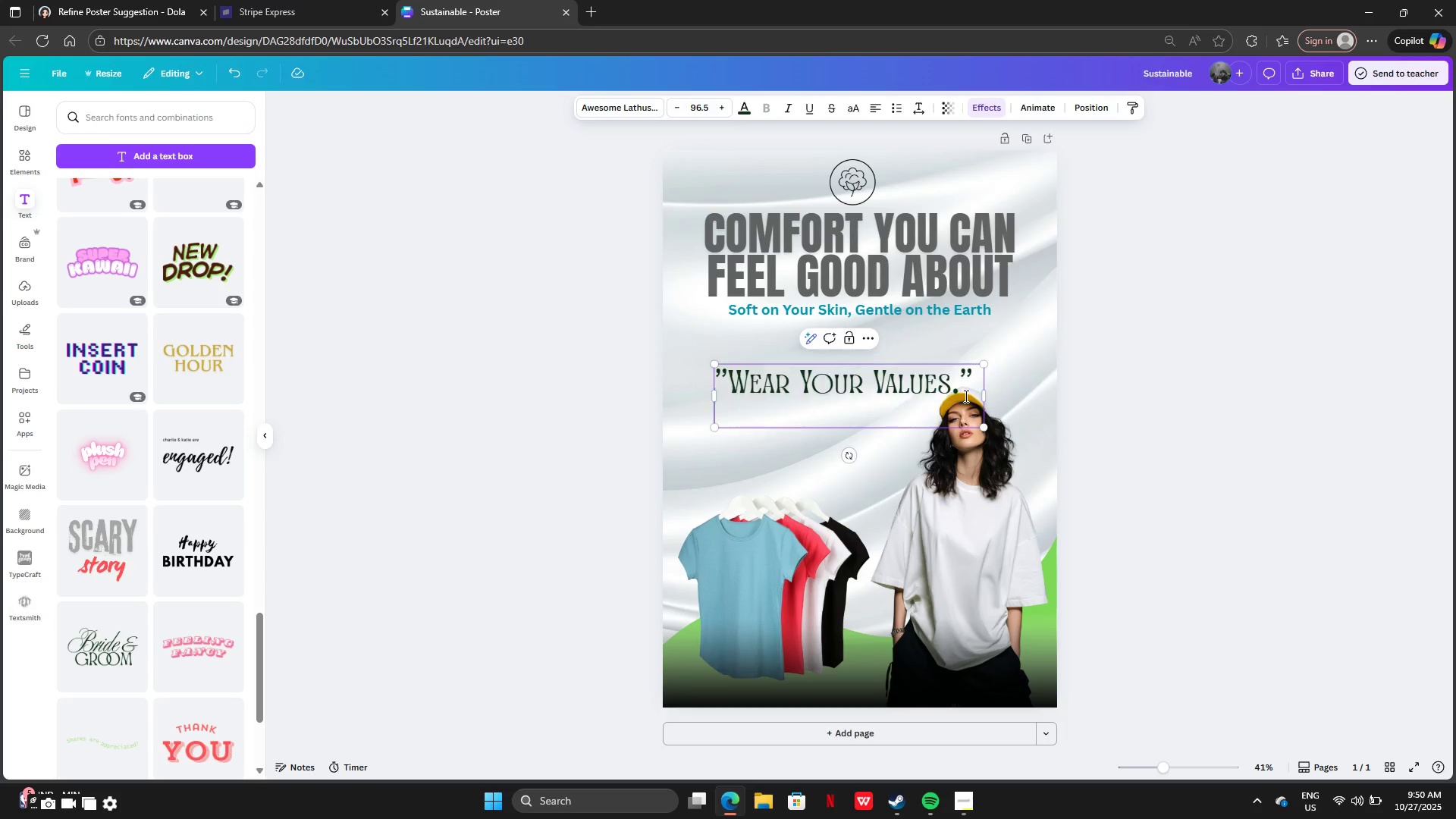 
left_click([965, 396])
 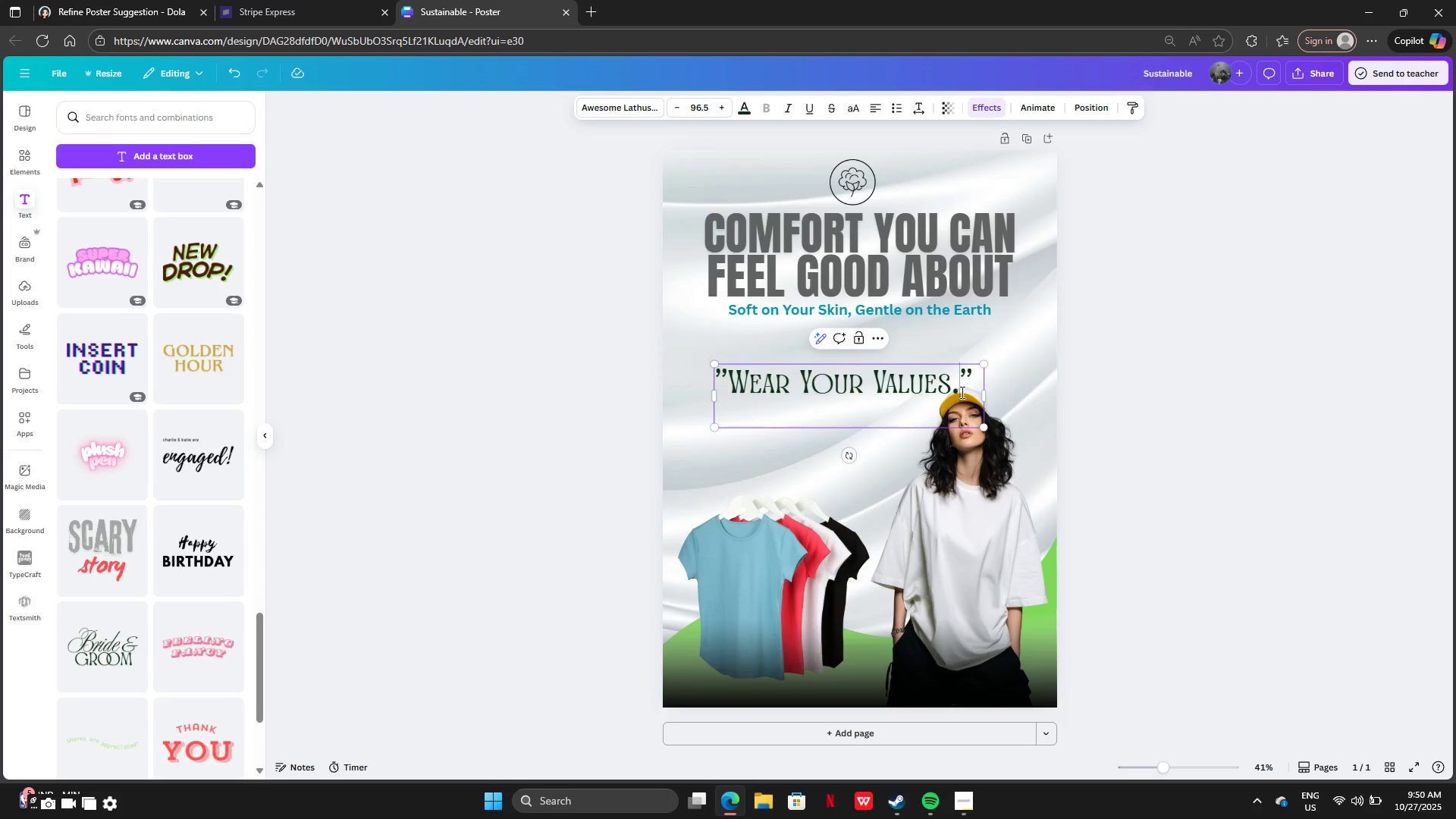 
left_click([961, 392])
 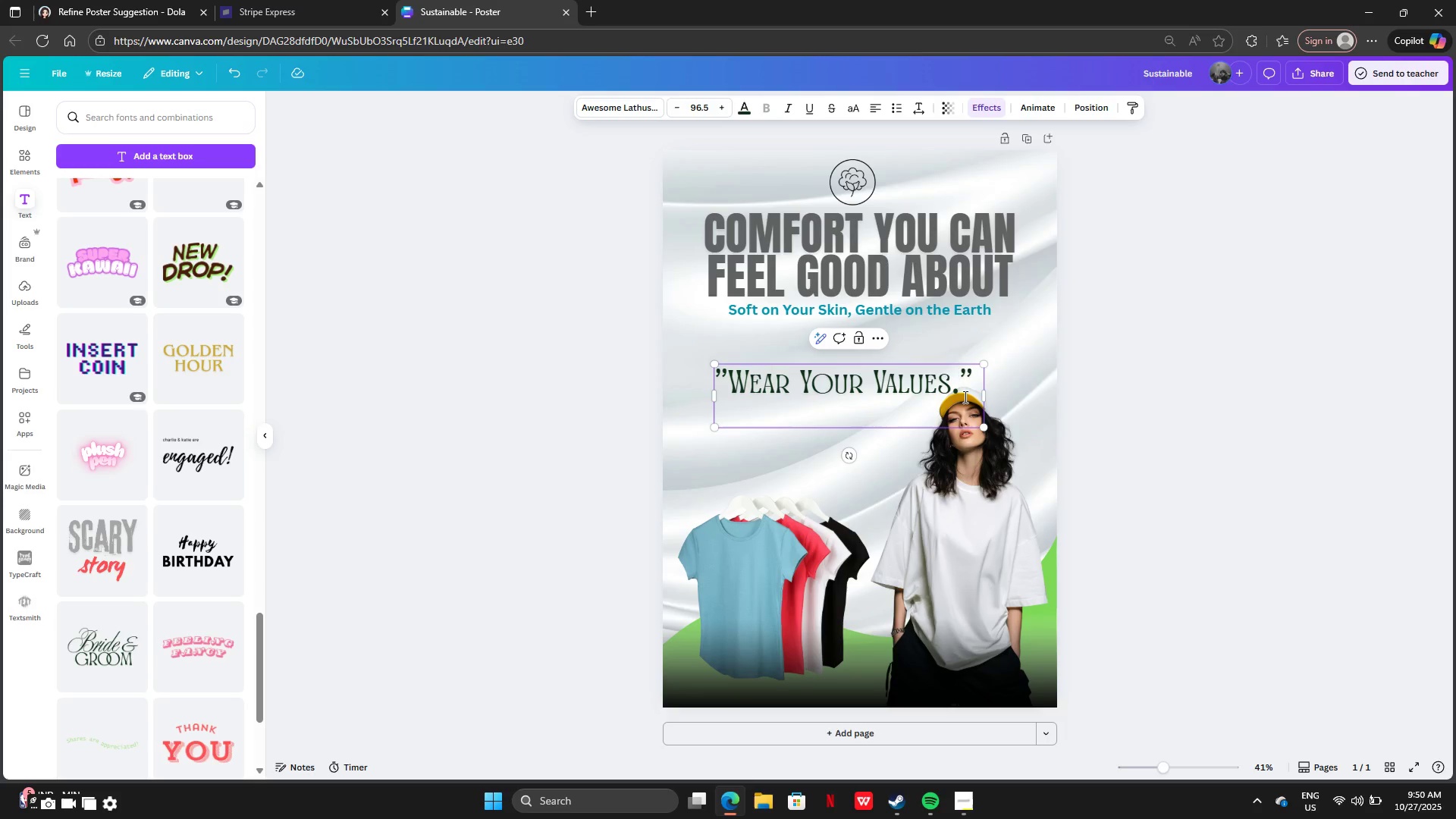 
key(Backspace)
 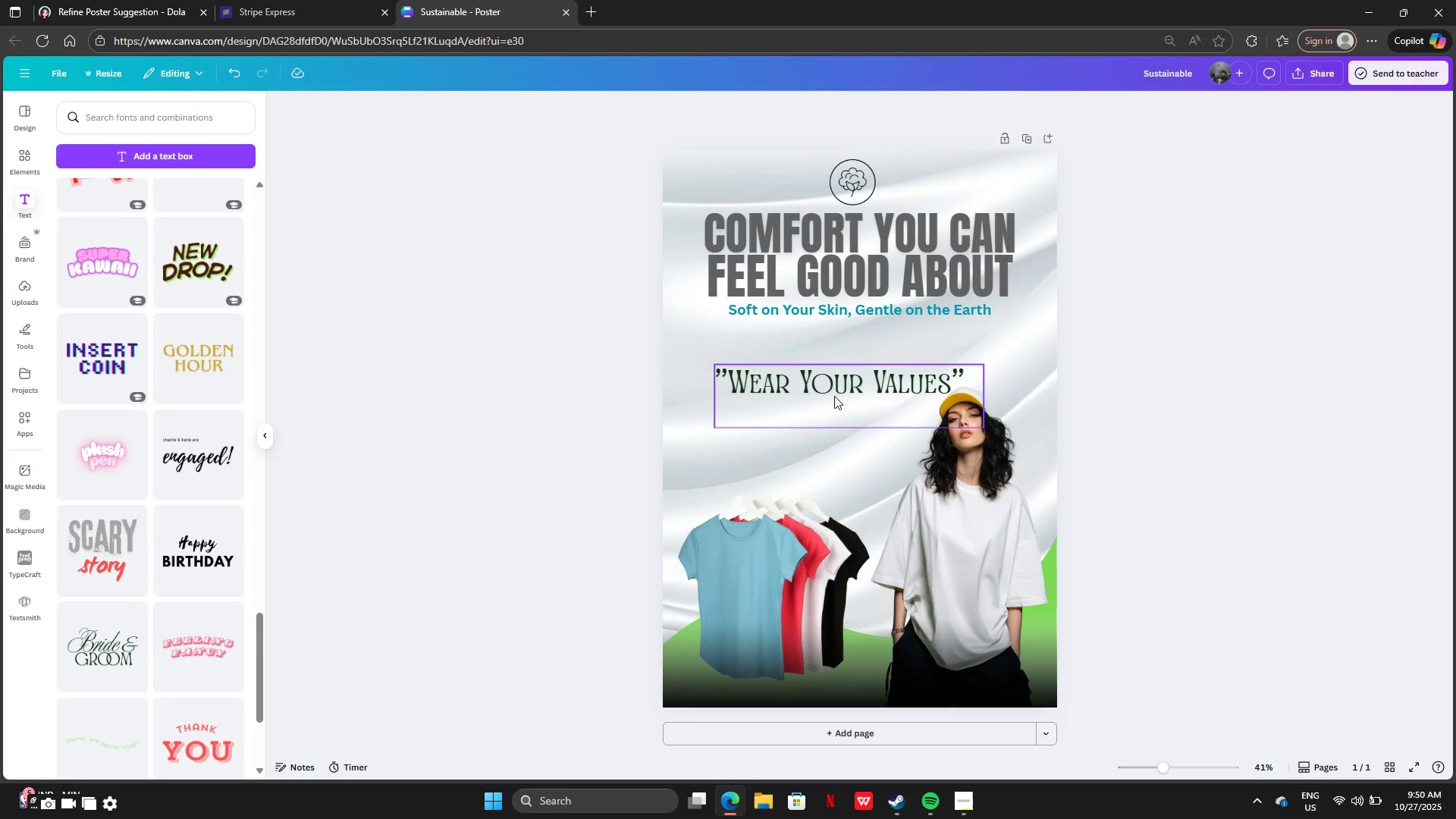 
left_click_drag(start_coordinate=[833, 394], to_coordinate=[844, 372])
 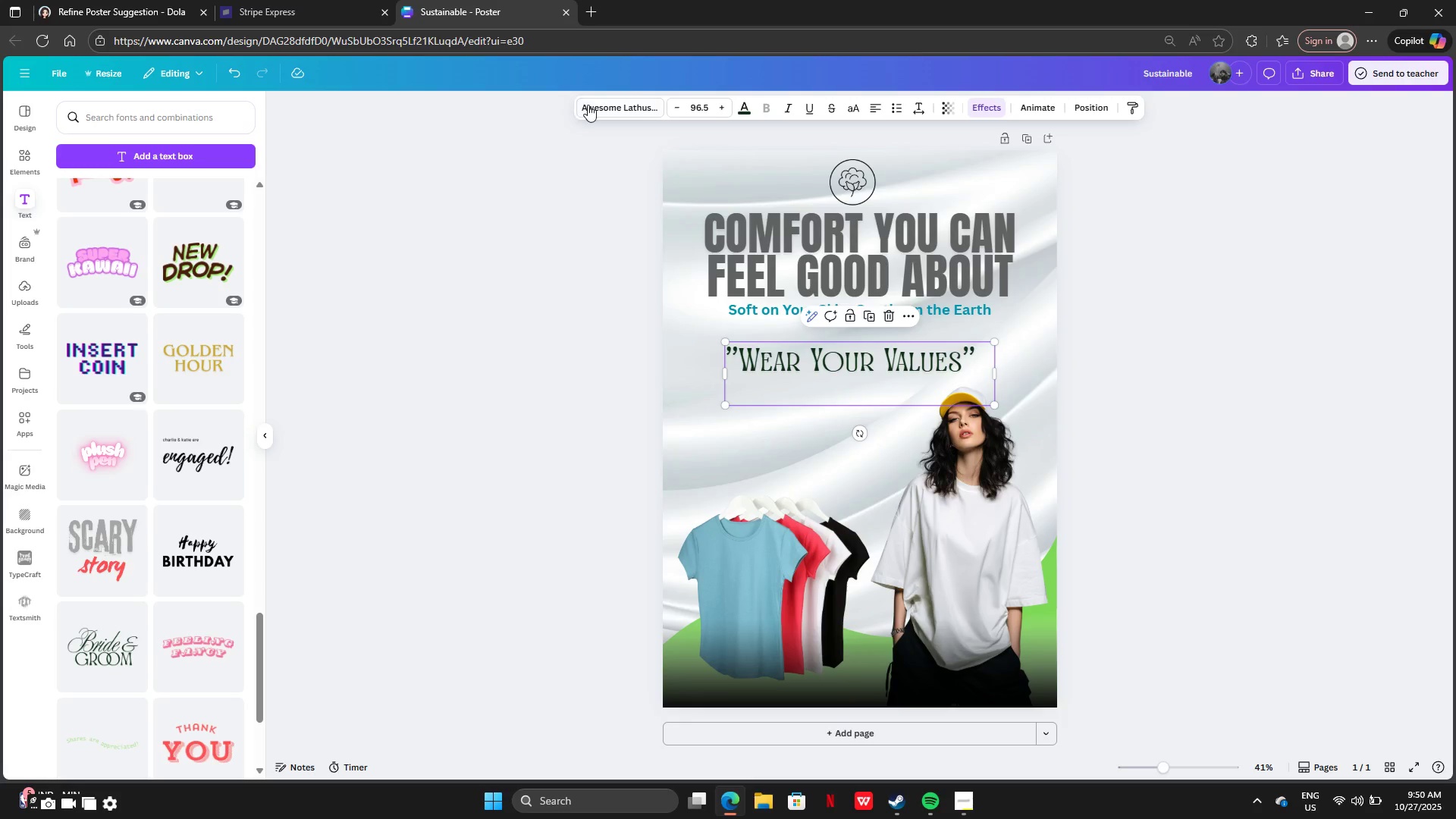 
left_click([588, 105])
 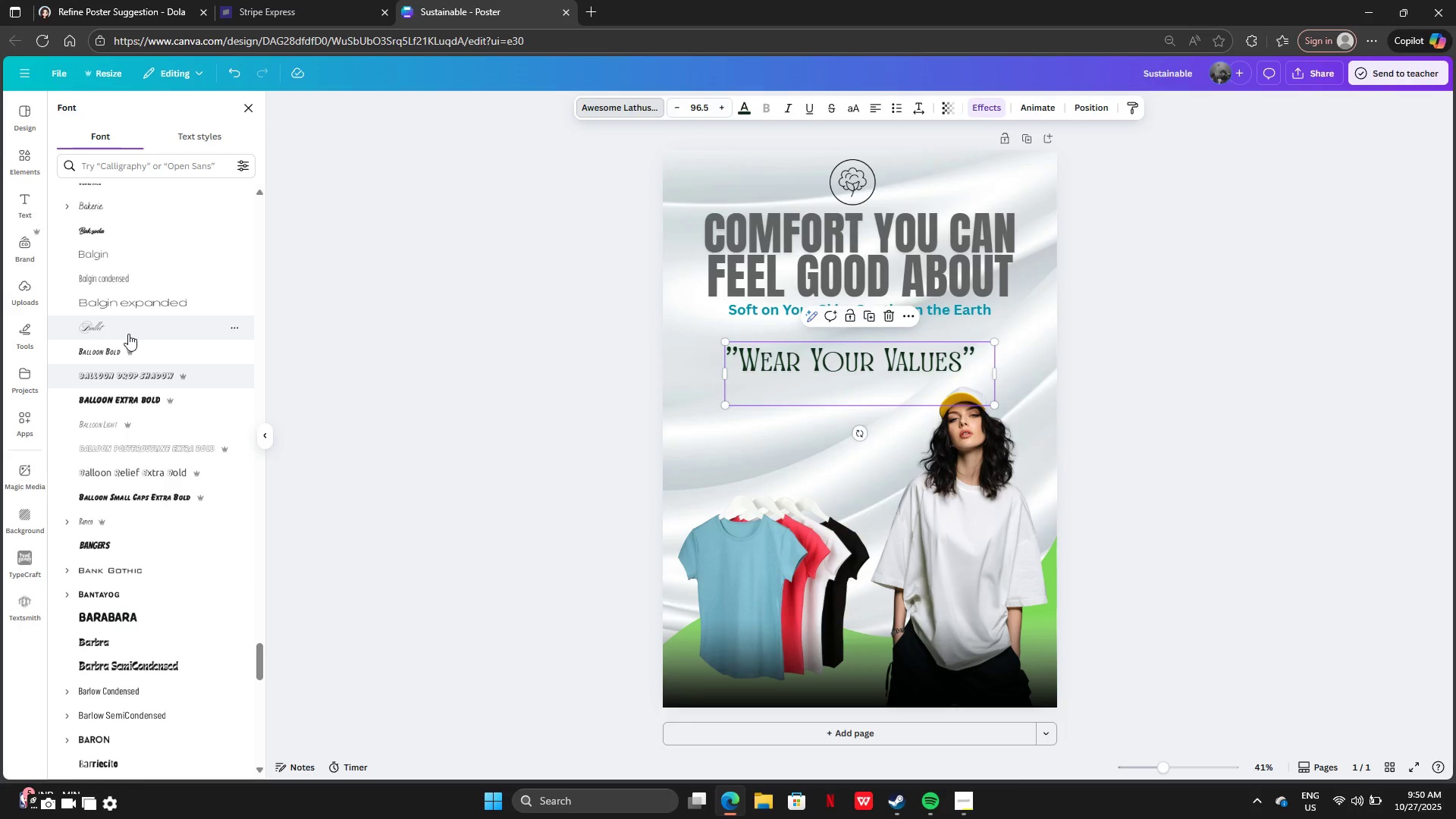 
left_click([128, 334])
 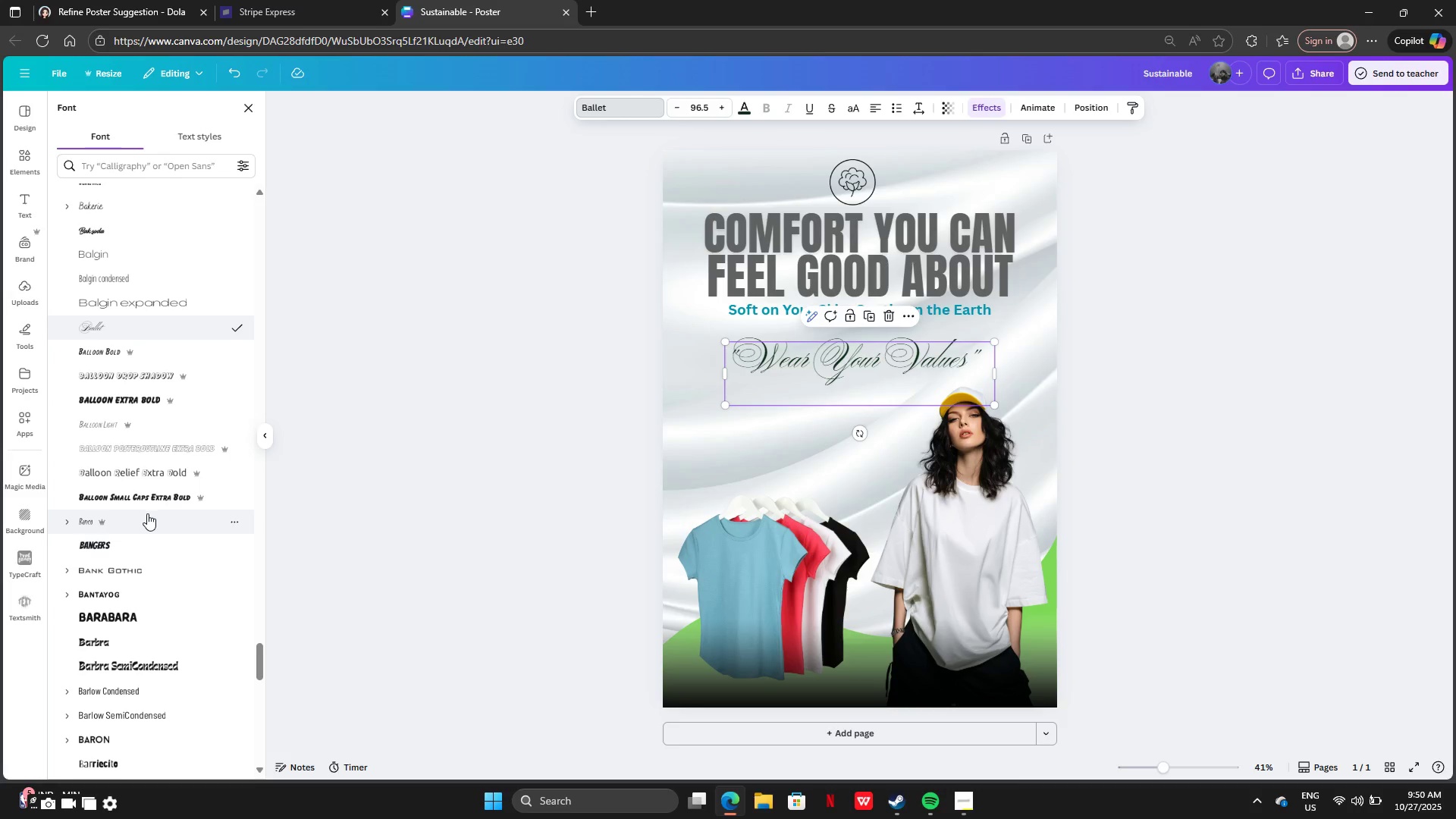 
left_click([147, 519])
 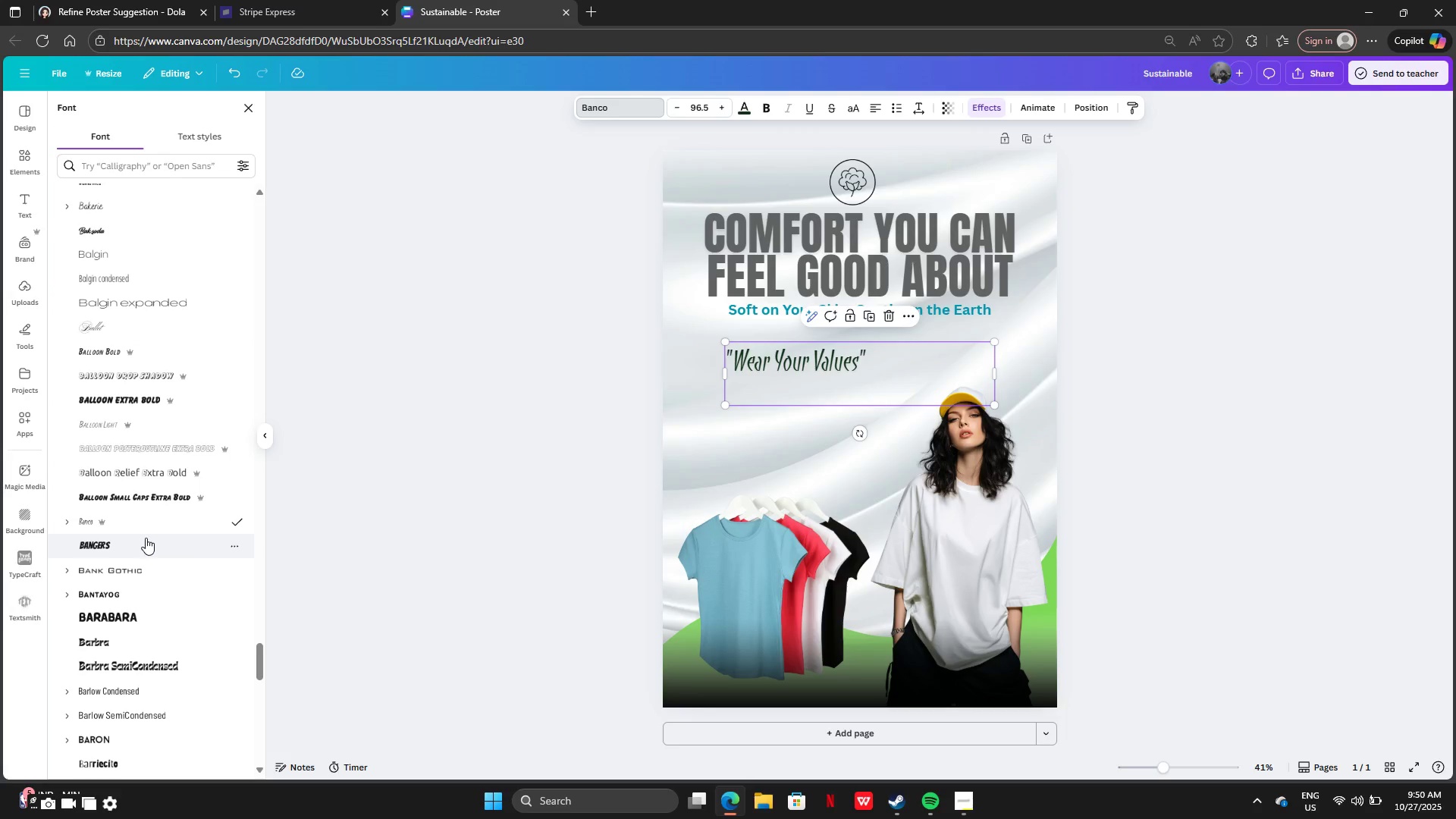 
left_click([146, 538])
 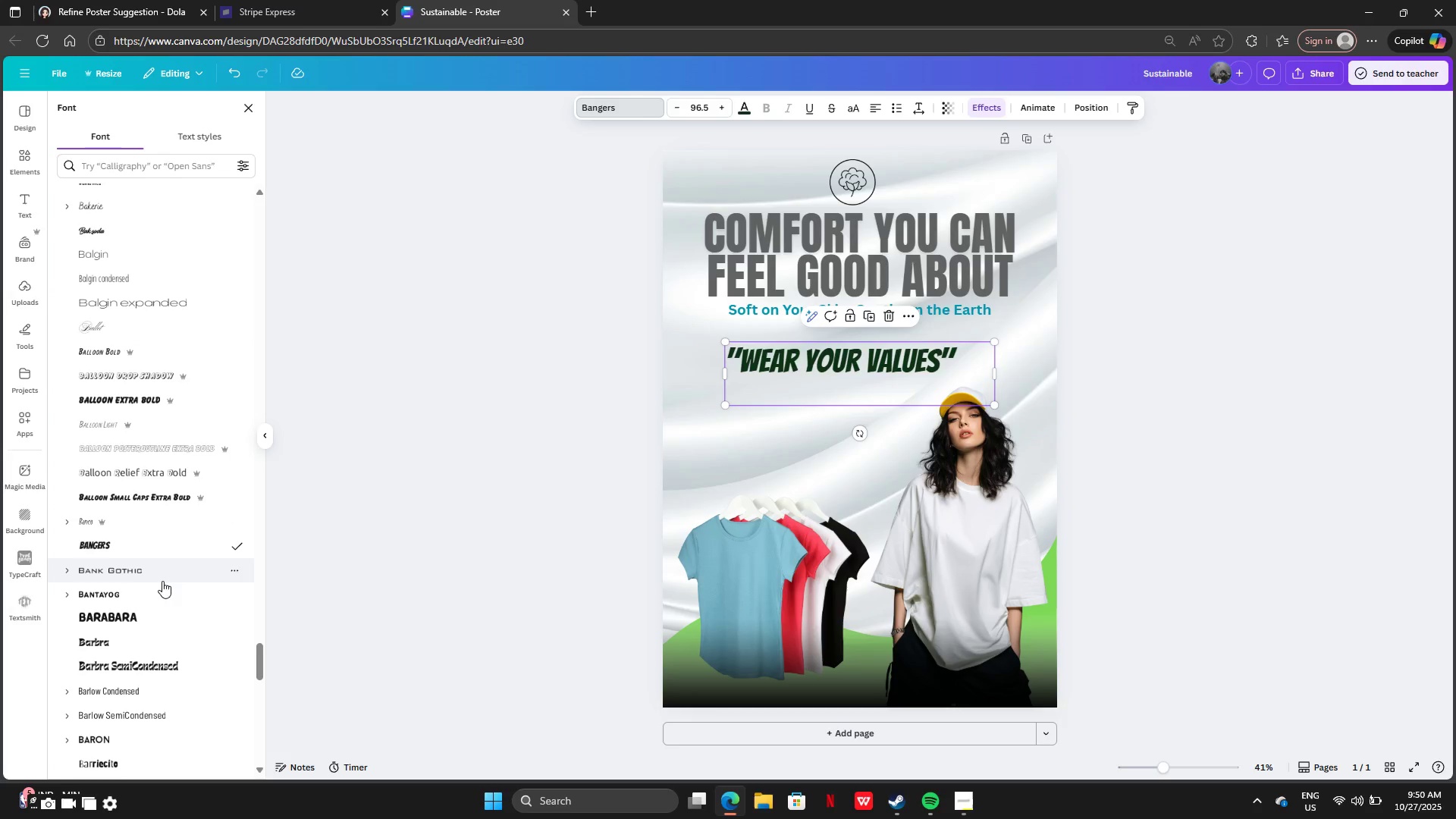 
scroll: coordinate [162, 581], scroll_direction: down, amount: 4.0
 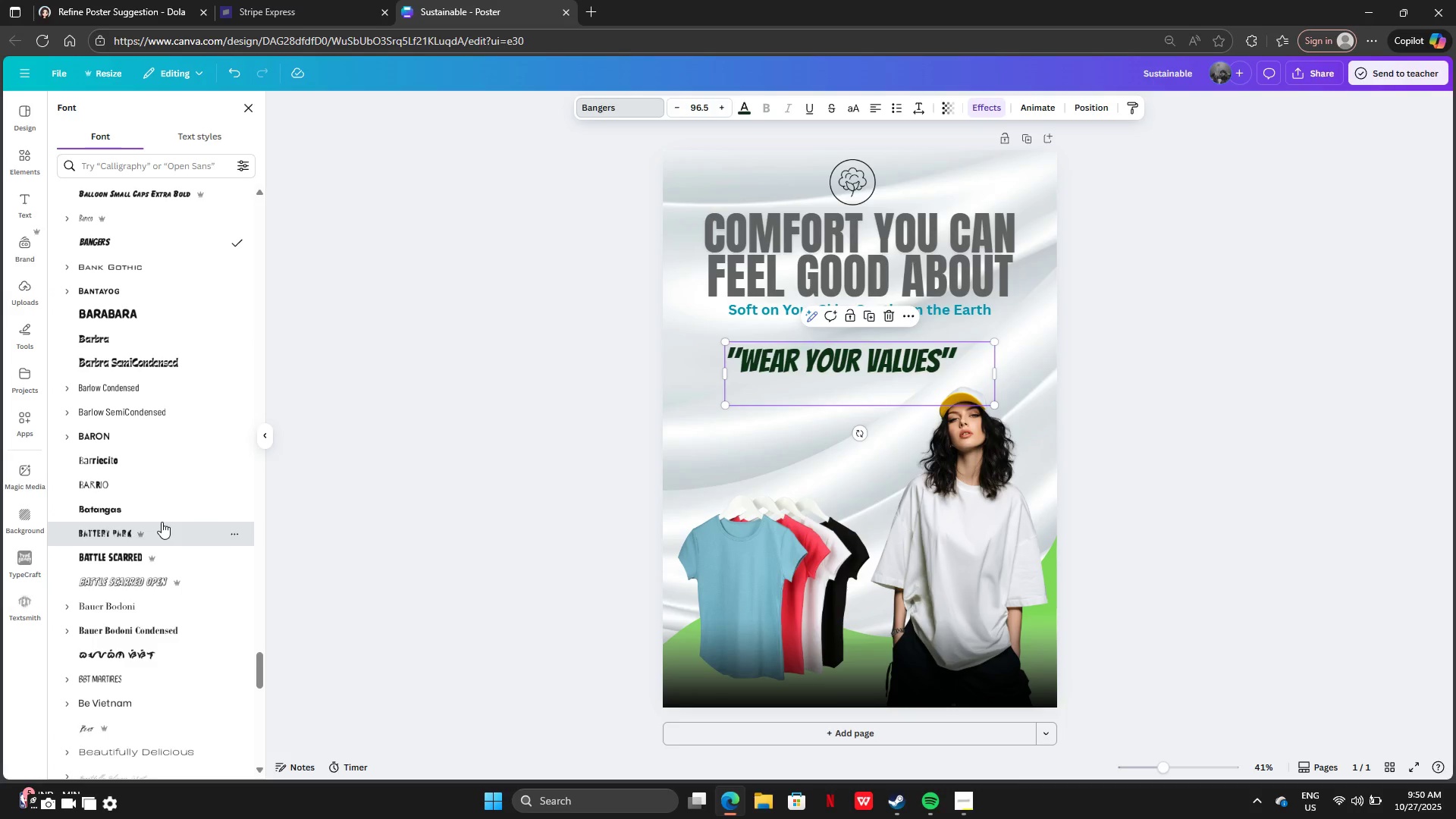 
left_click([162, 522])
 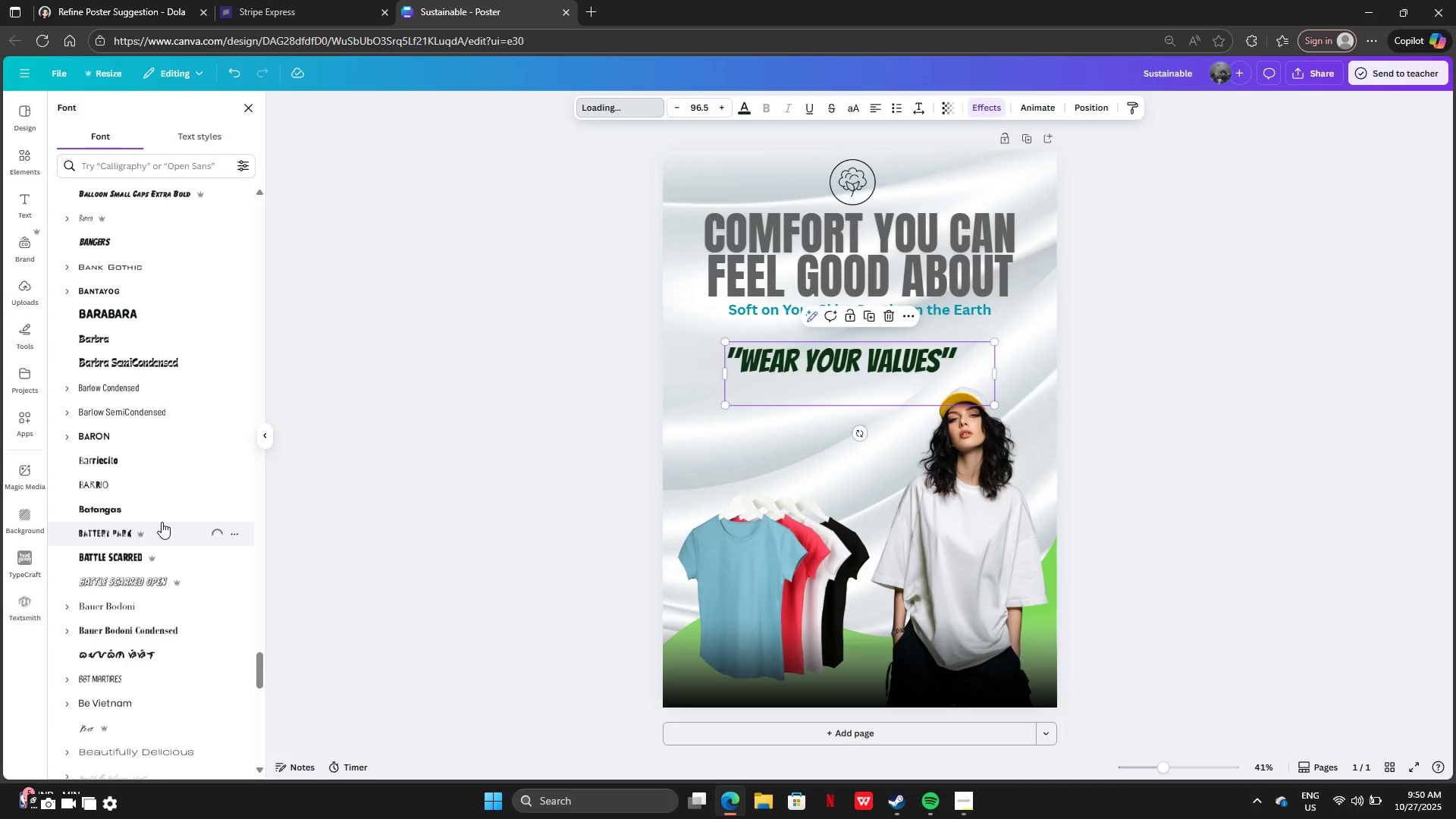 
scroll: coordinate [162, 522], scroll_direction: down, amount: 3.0
 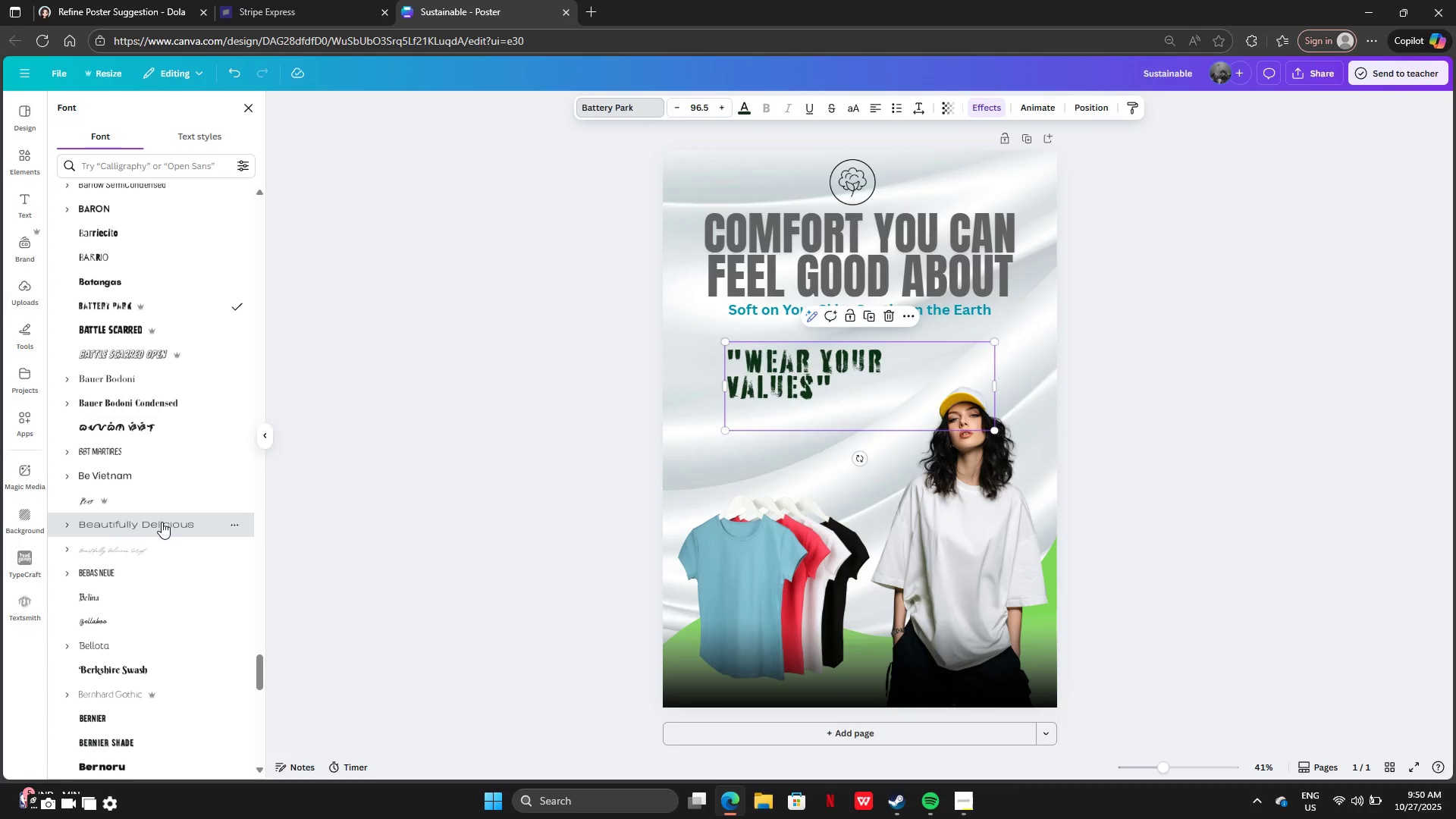 
left_click([162, 522])
 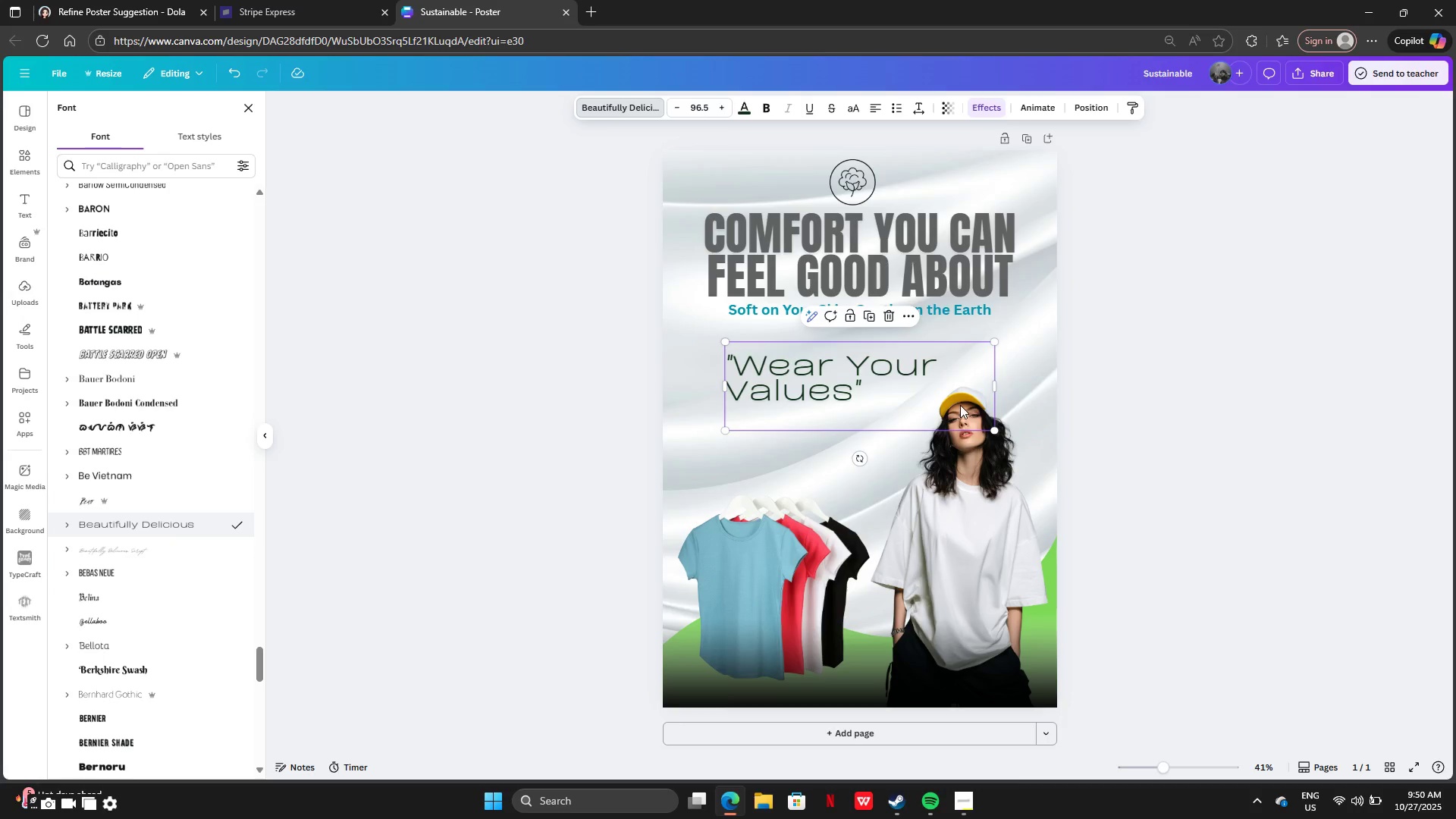 
left_click_drag(start_coordinate=[997, 388], to_coordinate=[1130, 383])
 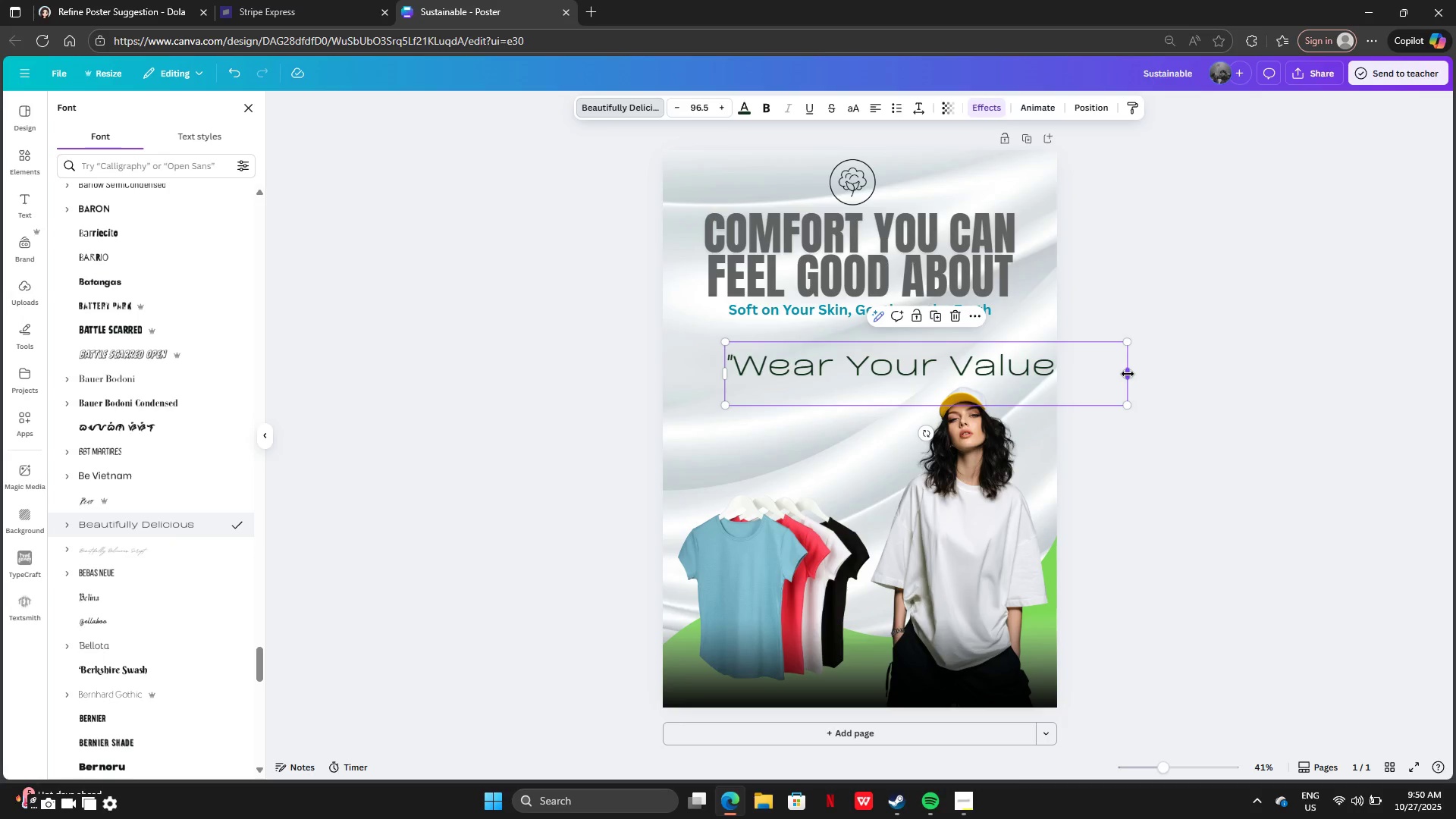 
left_click_drag(start_coordinate=[1128, 375], to_coordinate=[1095, 376])
 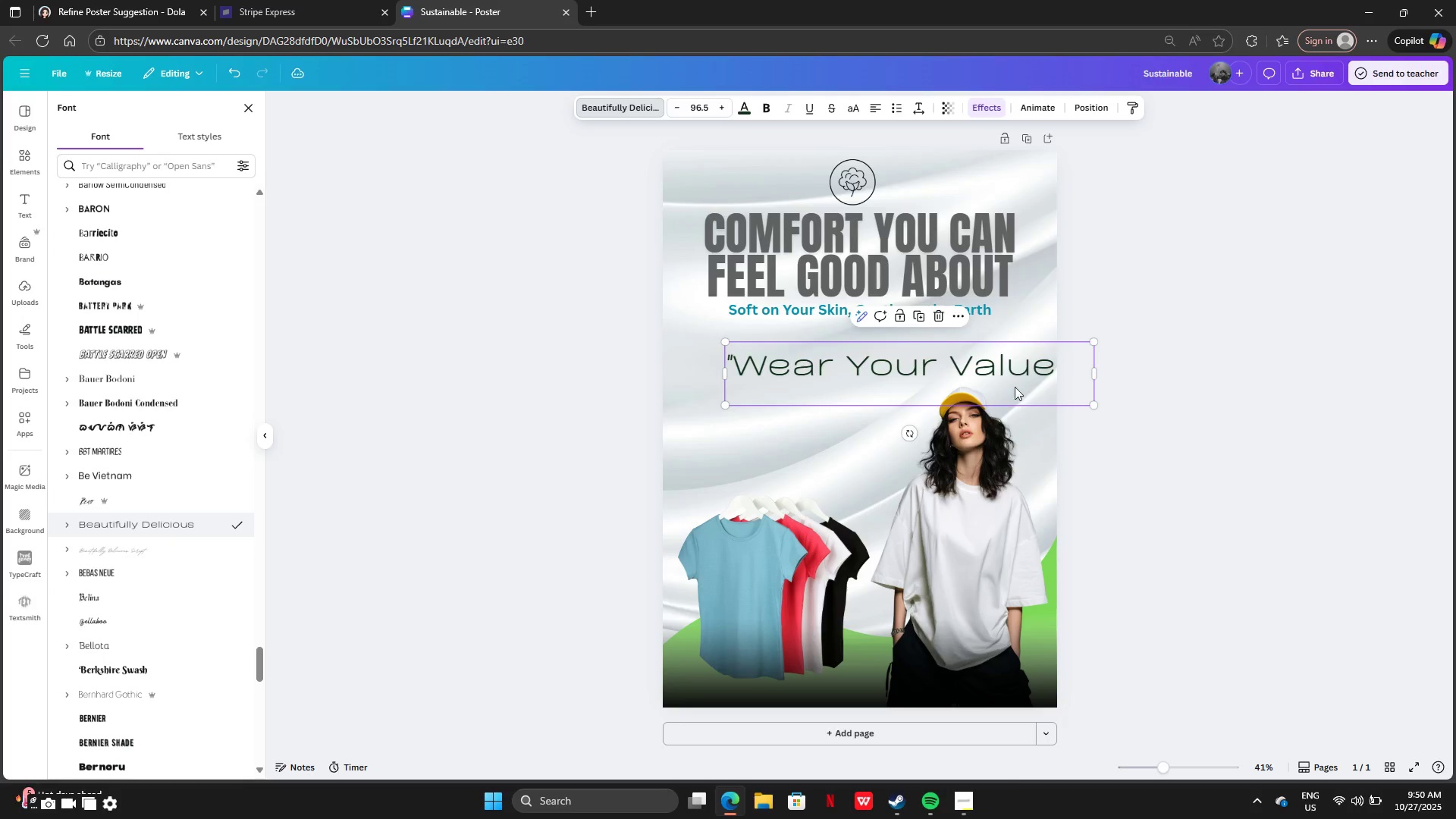 
left_click_drag(start_coordinate=[1022, 387], to_coordinate=[981, 380])
 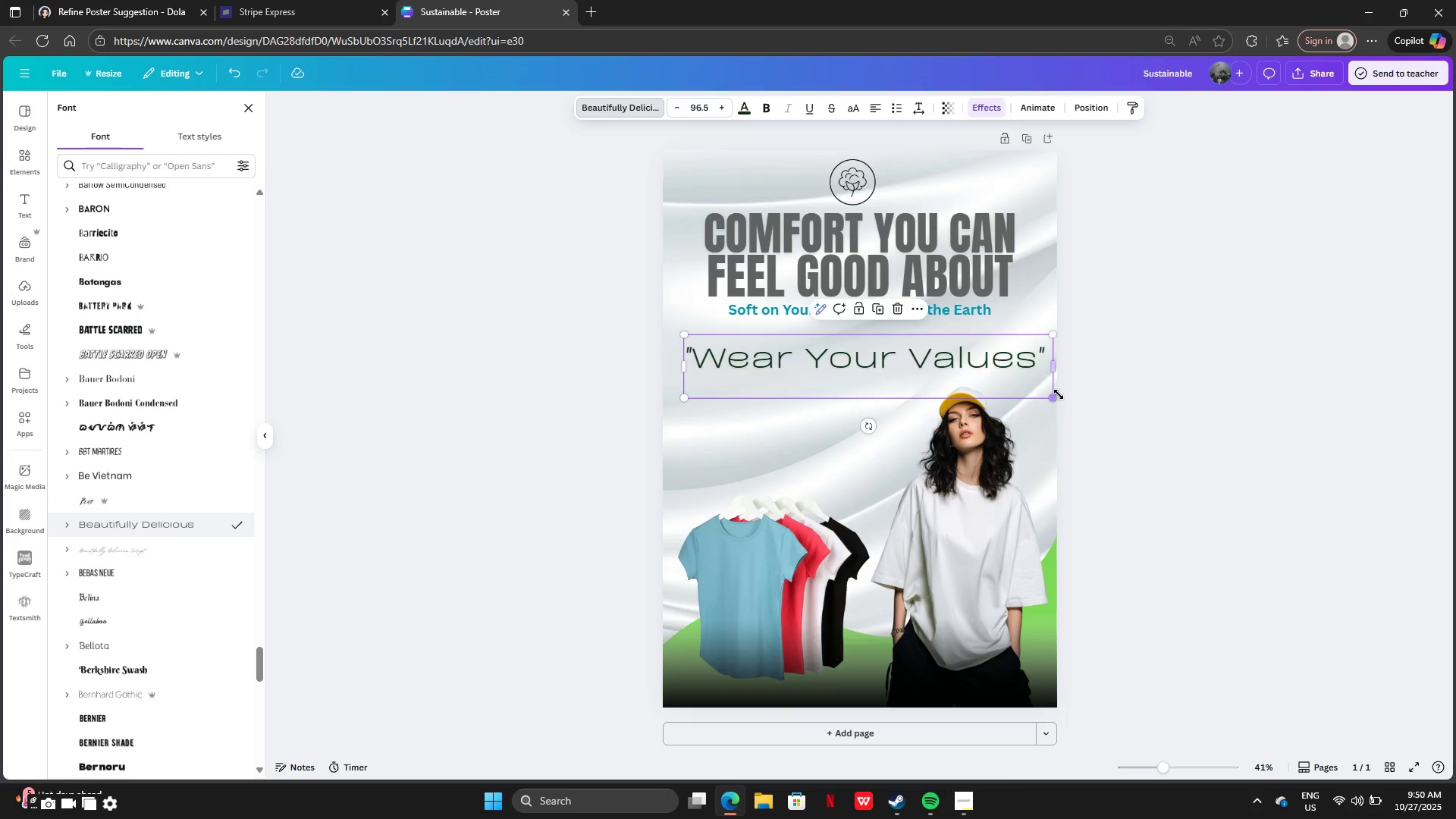 
left_click_drag(start_coordinate=[1056, 397], to_coordinate=[984, 372])
 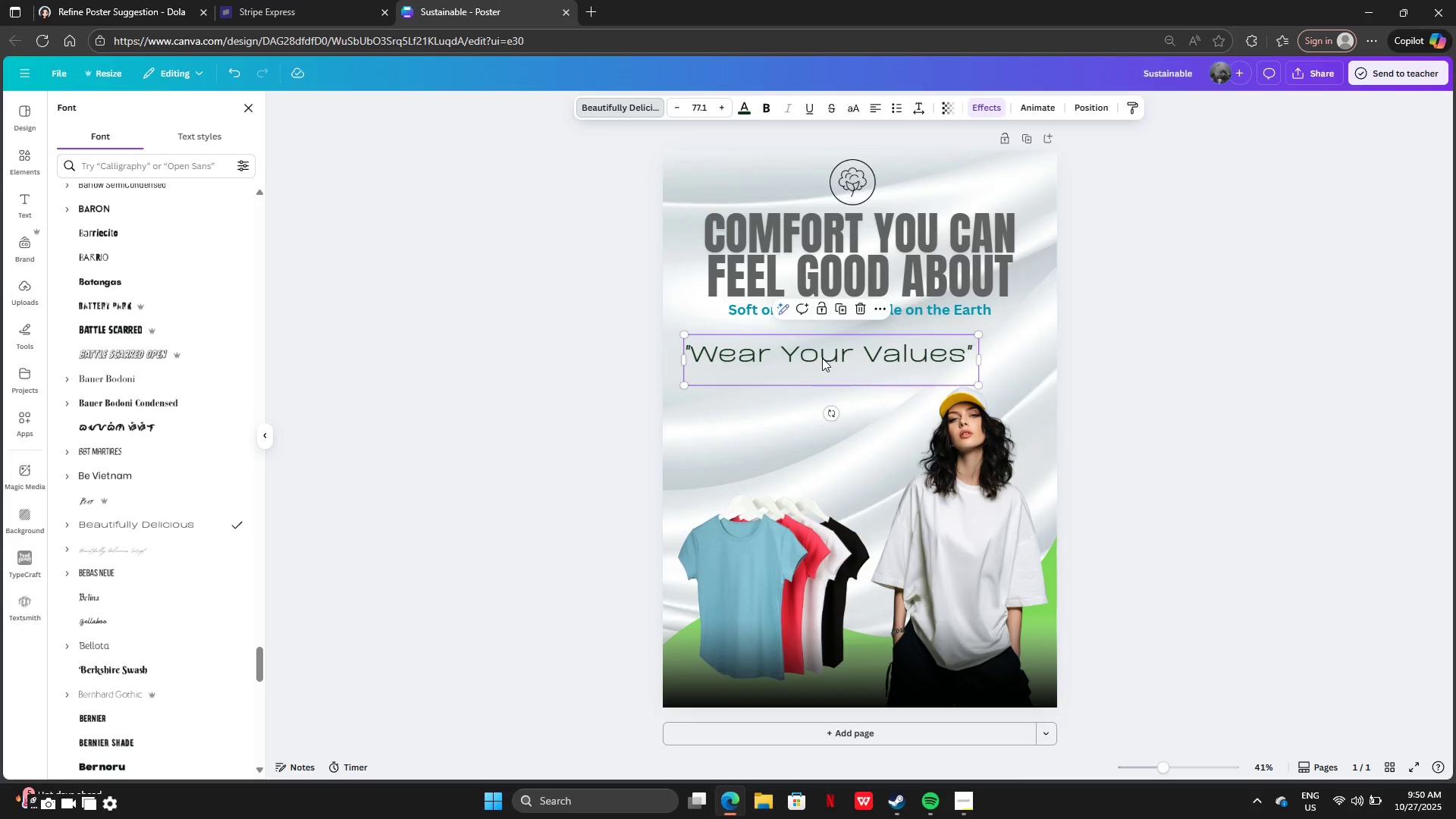 
left_click_drag(start_coordinate=[823, 357], to_coordinate=[852, 377])
 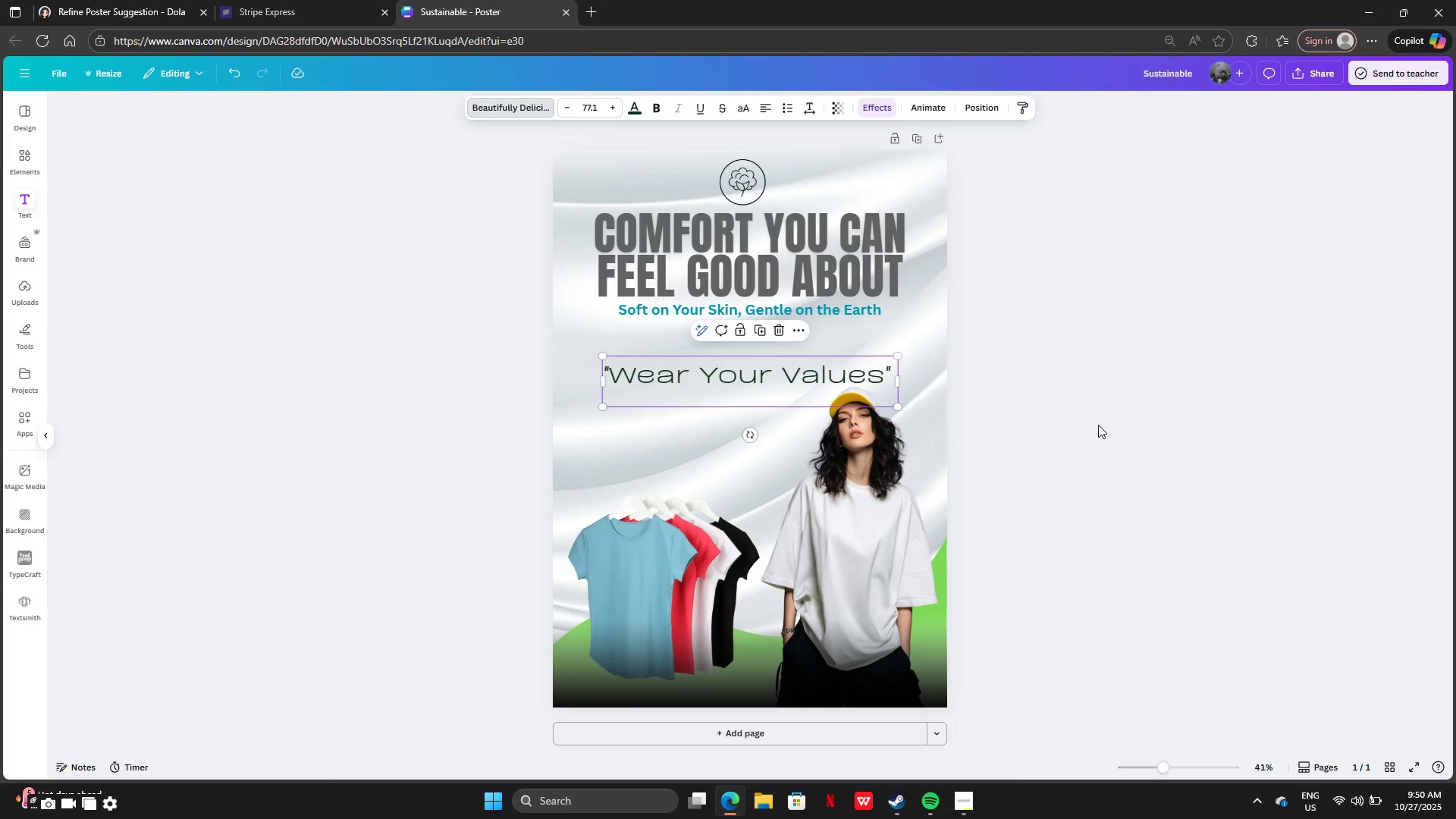 
left_click([1098, 425])
 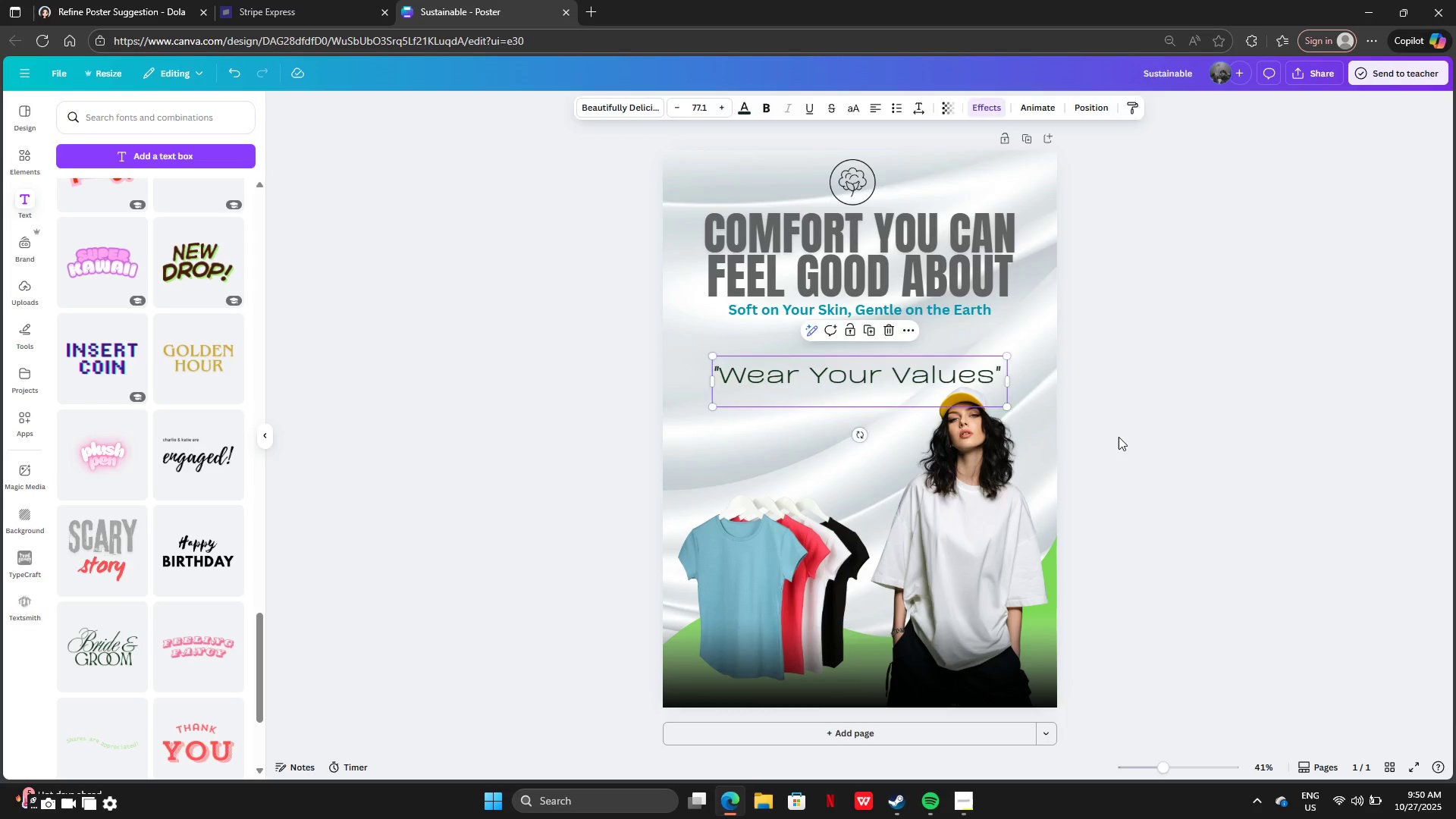 
left_click([1119, 437])
 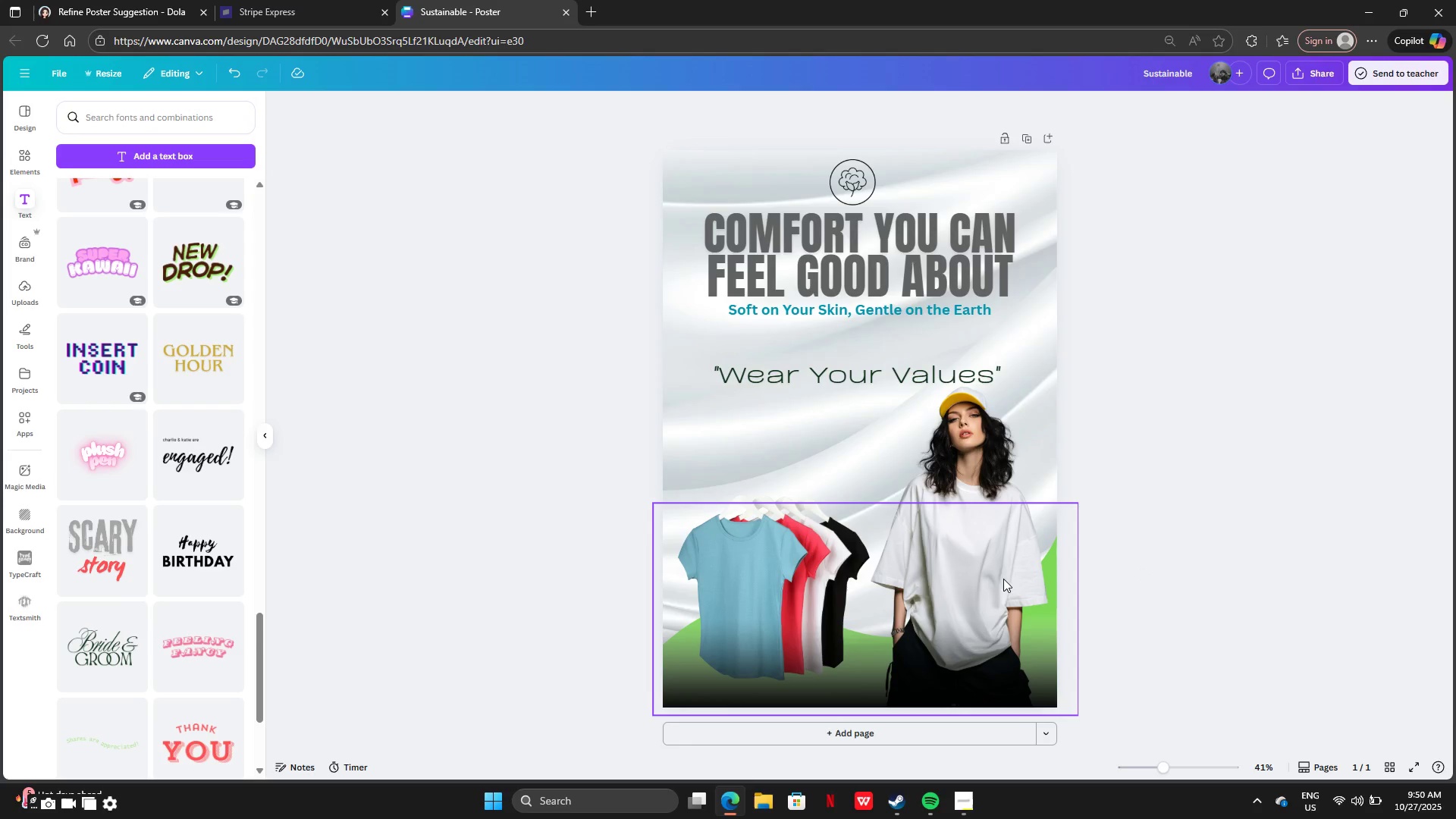 
left_click([984, 570])
 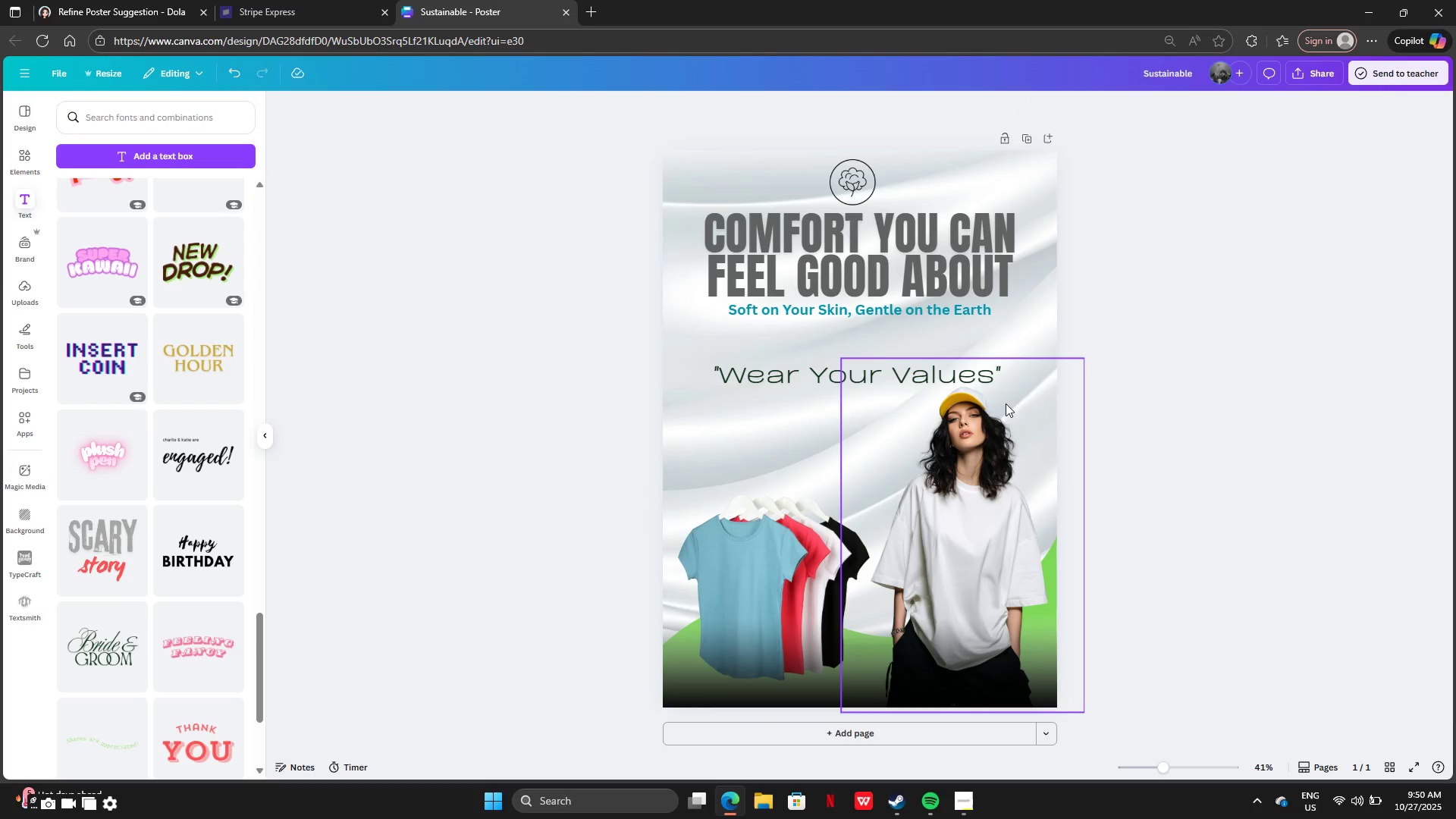 
left_click([986, 419])
 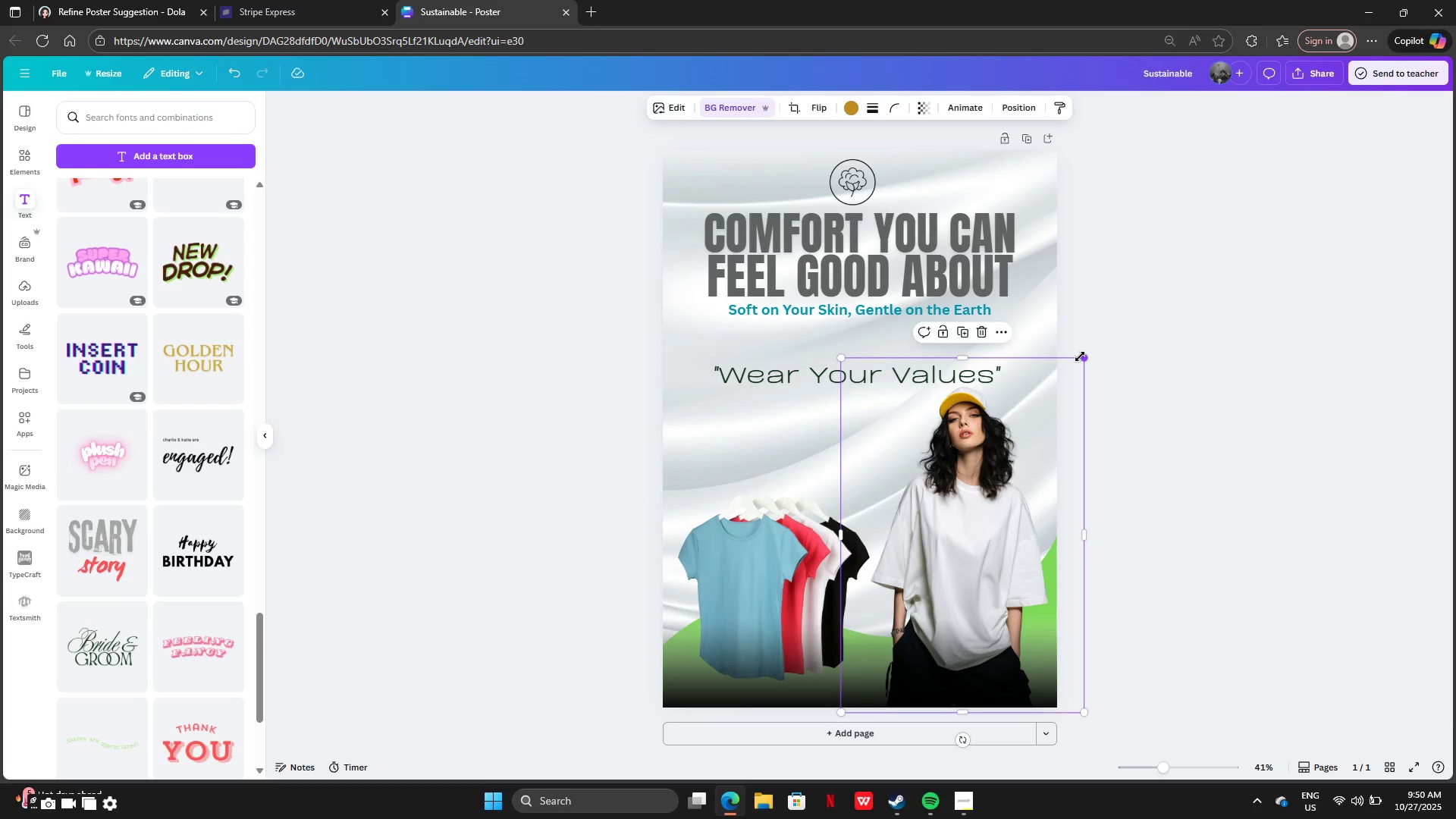 
left_click_drag(start_coordinate=[1081, 356], to_coordinate=[1120, 338])
 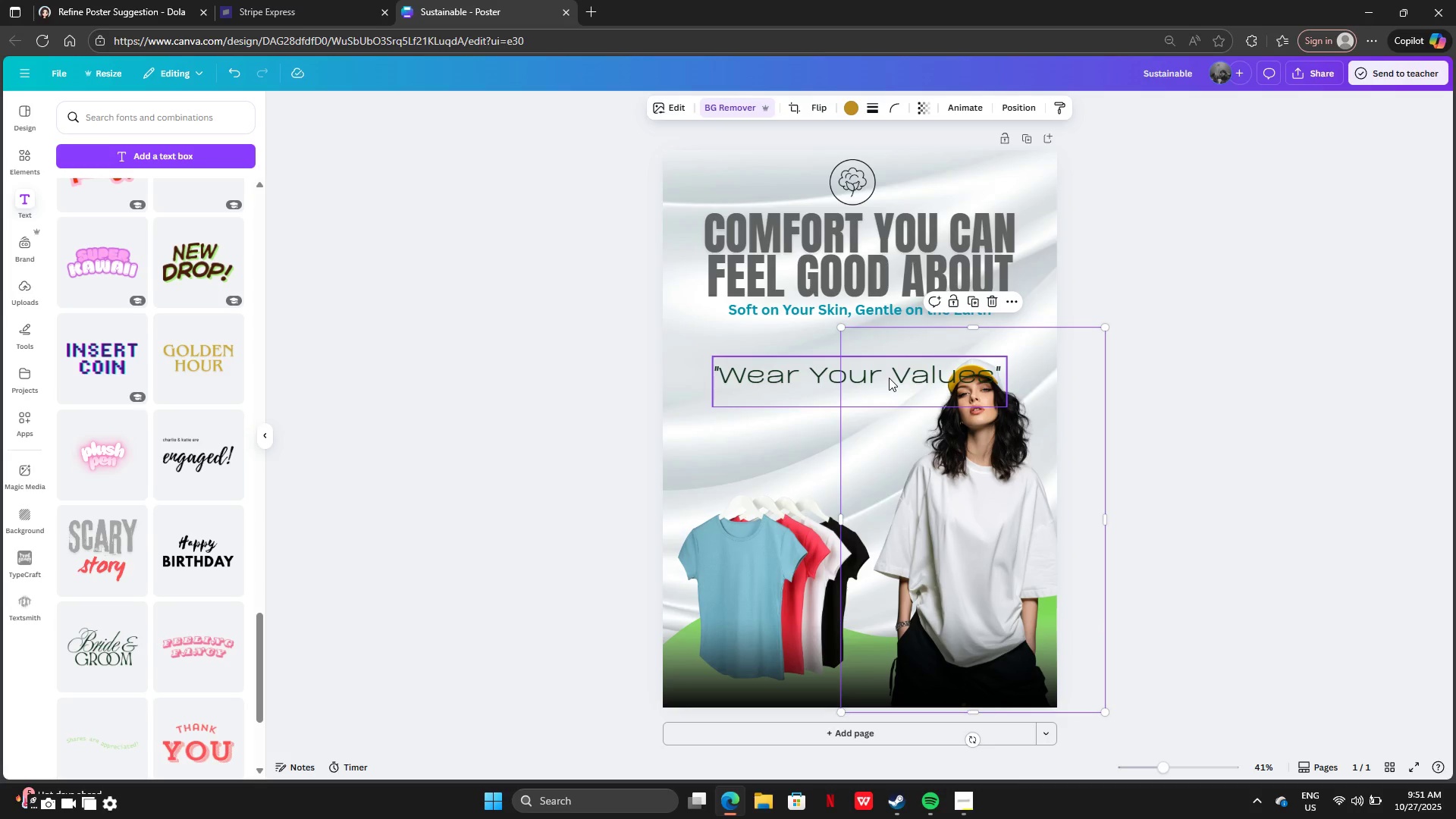 
left_click_drag(start_coordinate=[889, 378], to_coordinate=[888, 373])
 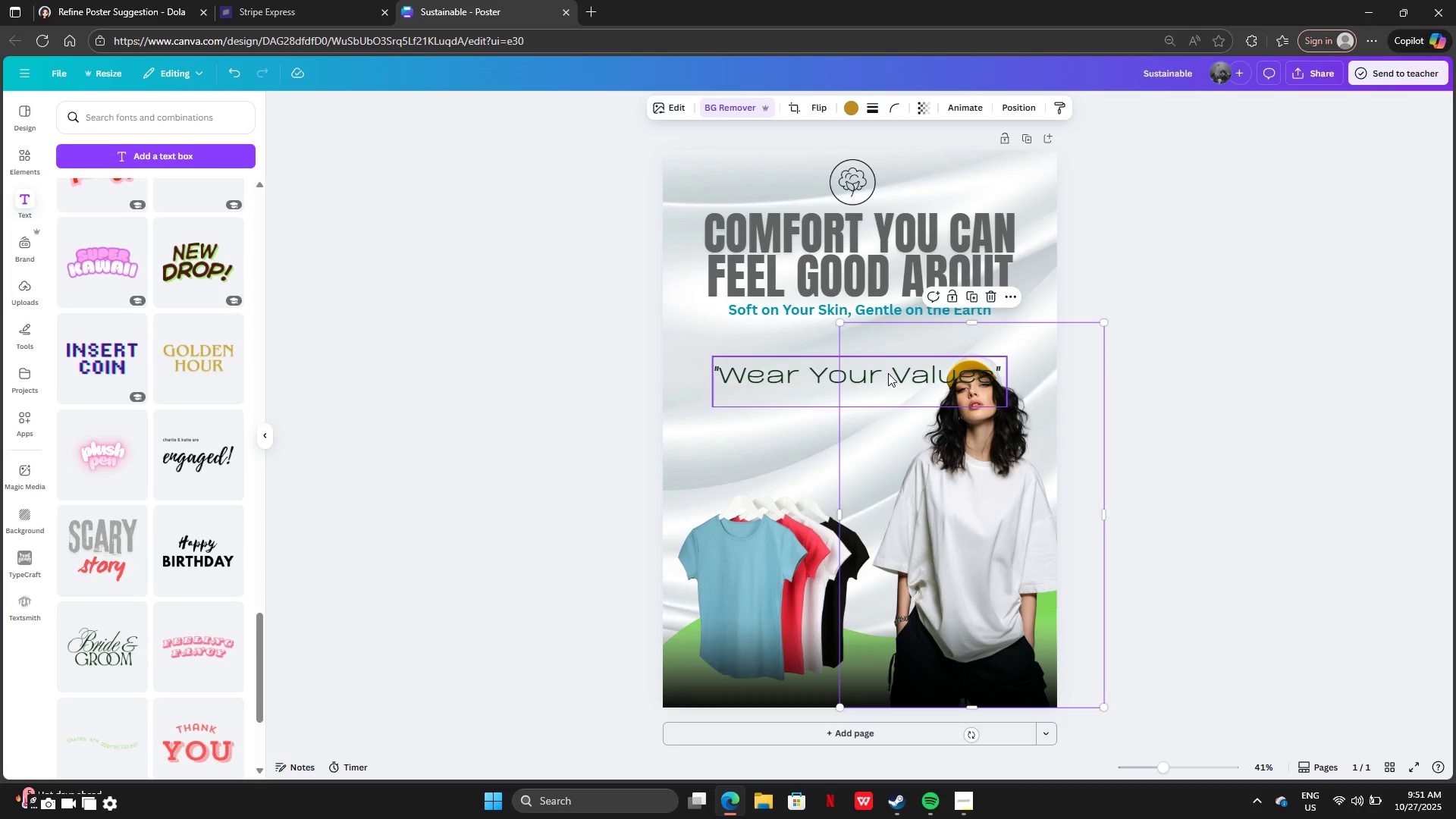 
key(Control+Z)
 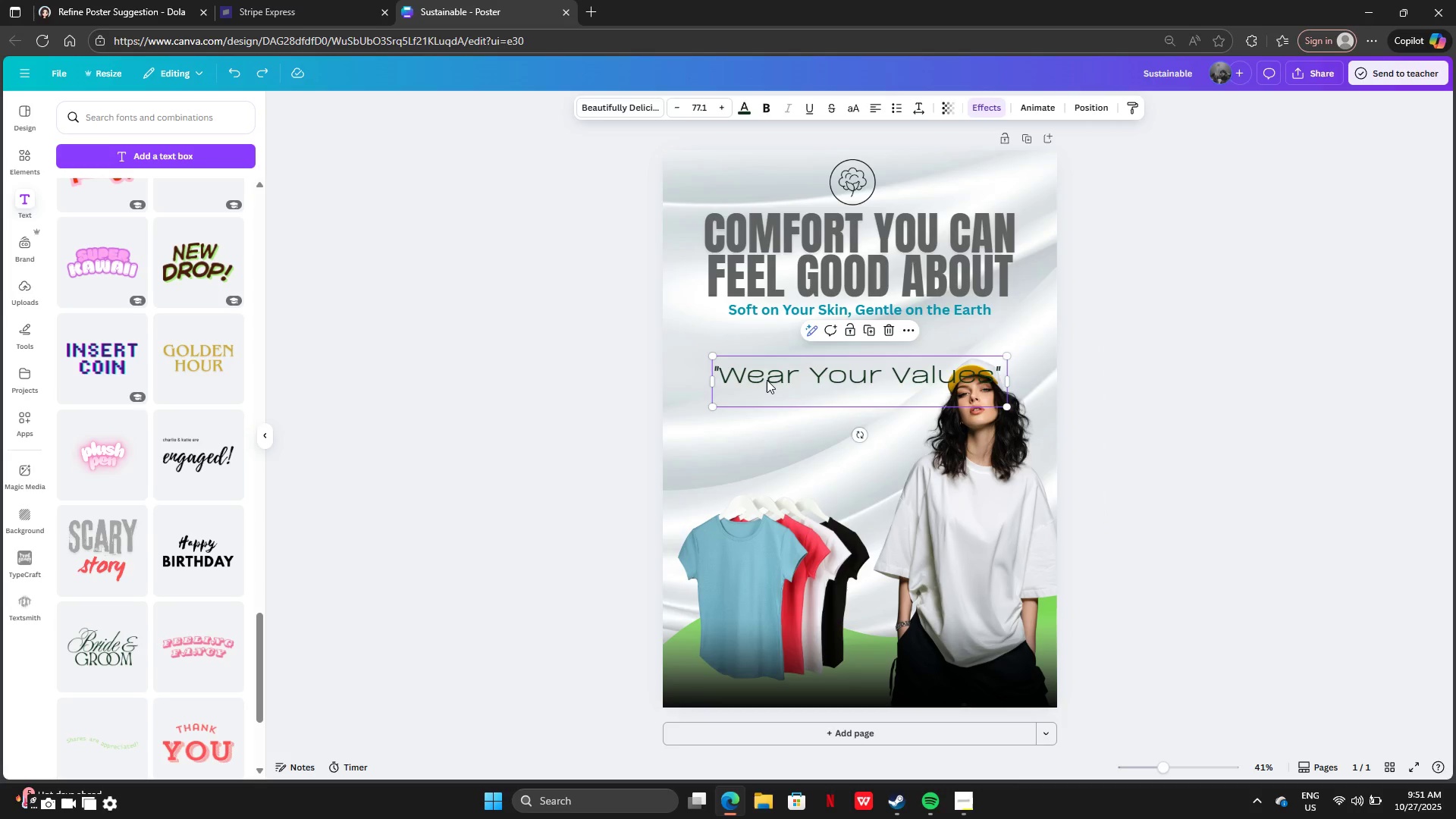 
left_click([767, 380])
 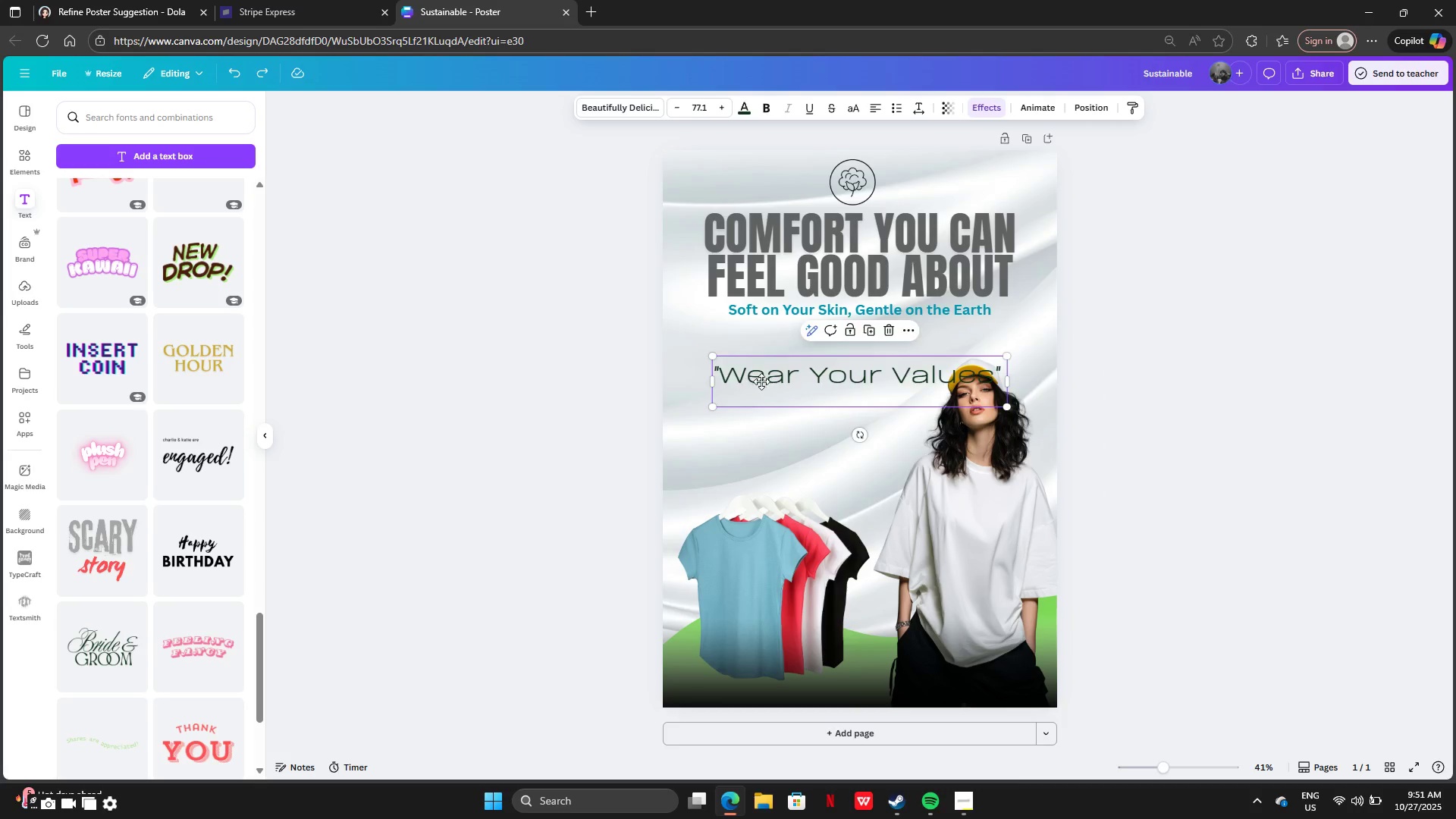 
left_click_drag(start_coordinate=[767, 380], to_coordinate=[744, 382])
 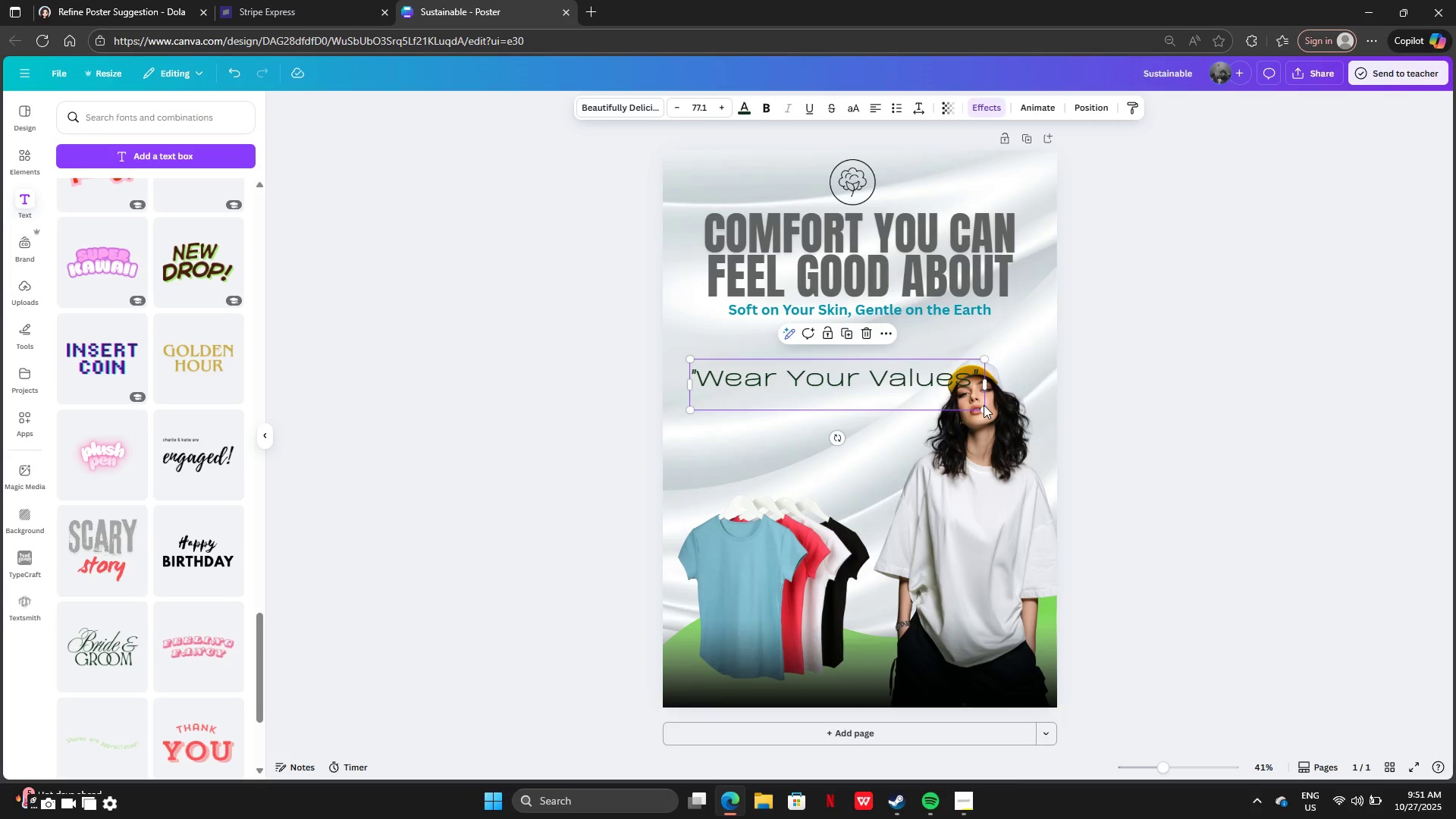 
key(Control+ControlLeft)
 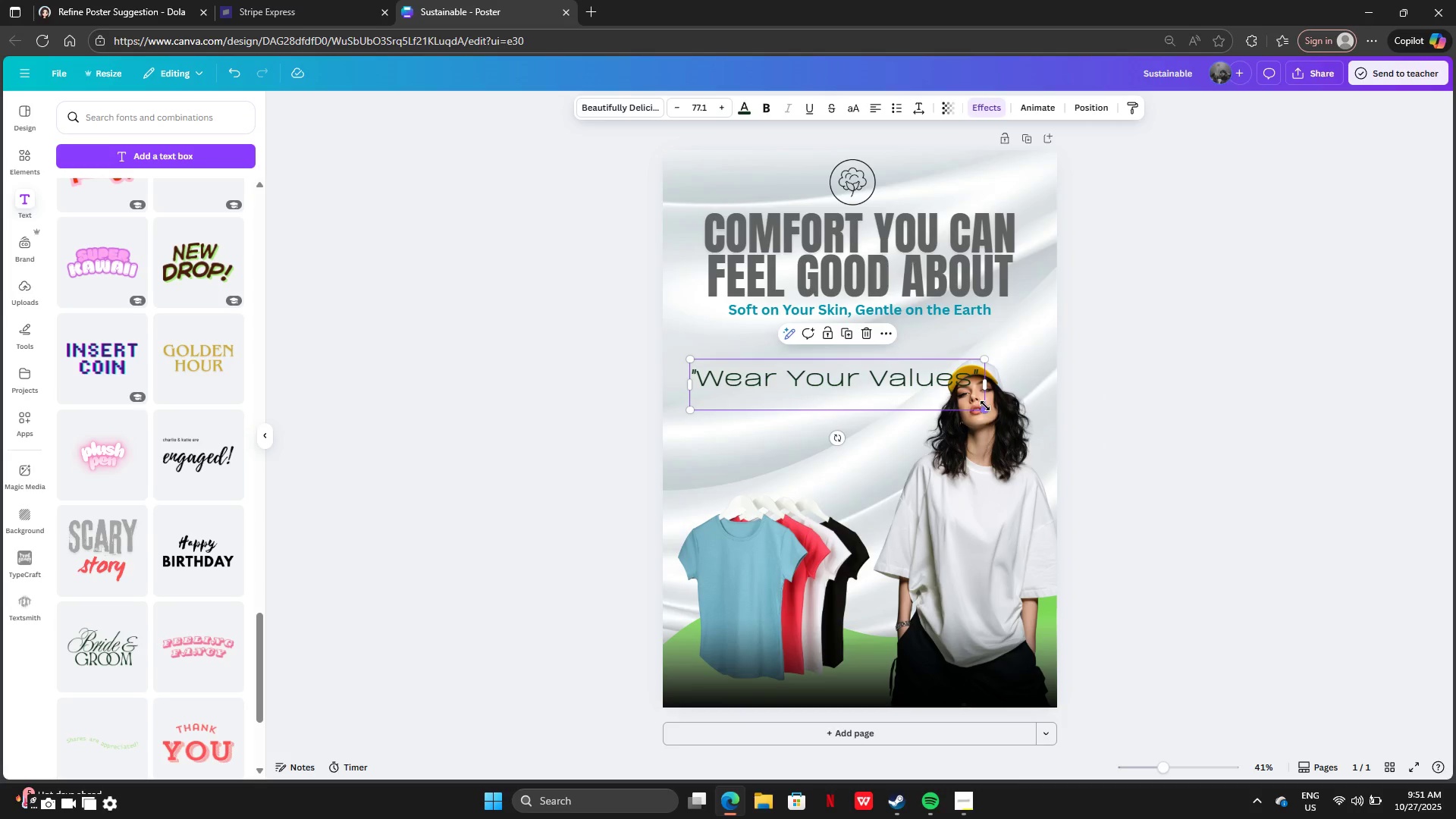 
left_click_drag(start_coordinate=[985, 406], to_coordinate=[942, 388])
 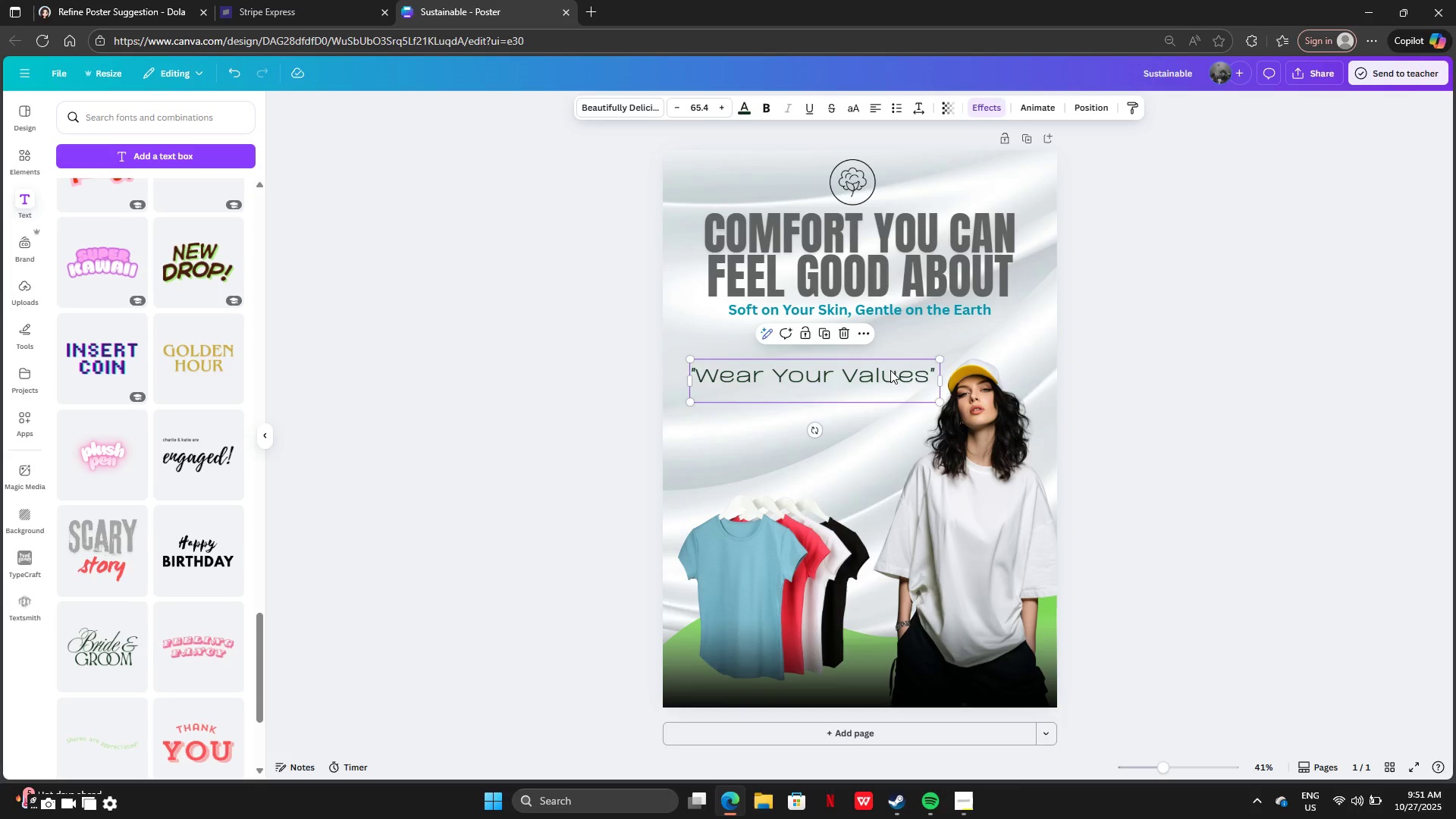 
left_click_drag(start_coordinate=[890, 370], to_coordinate=[890, 391])
 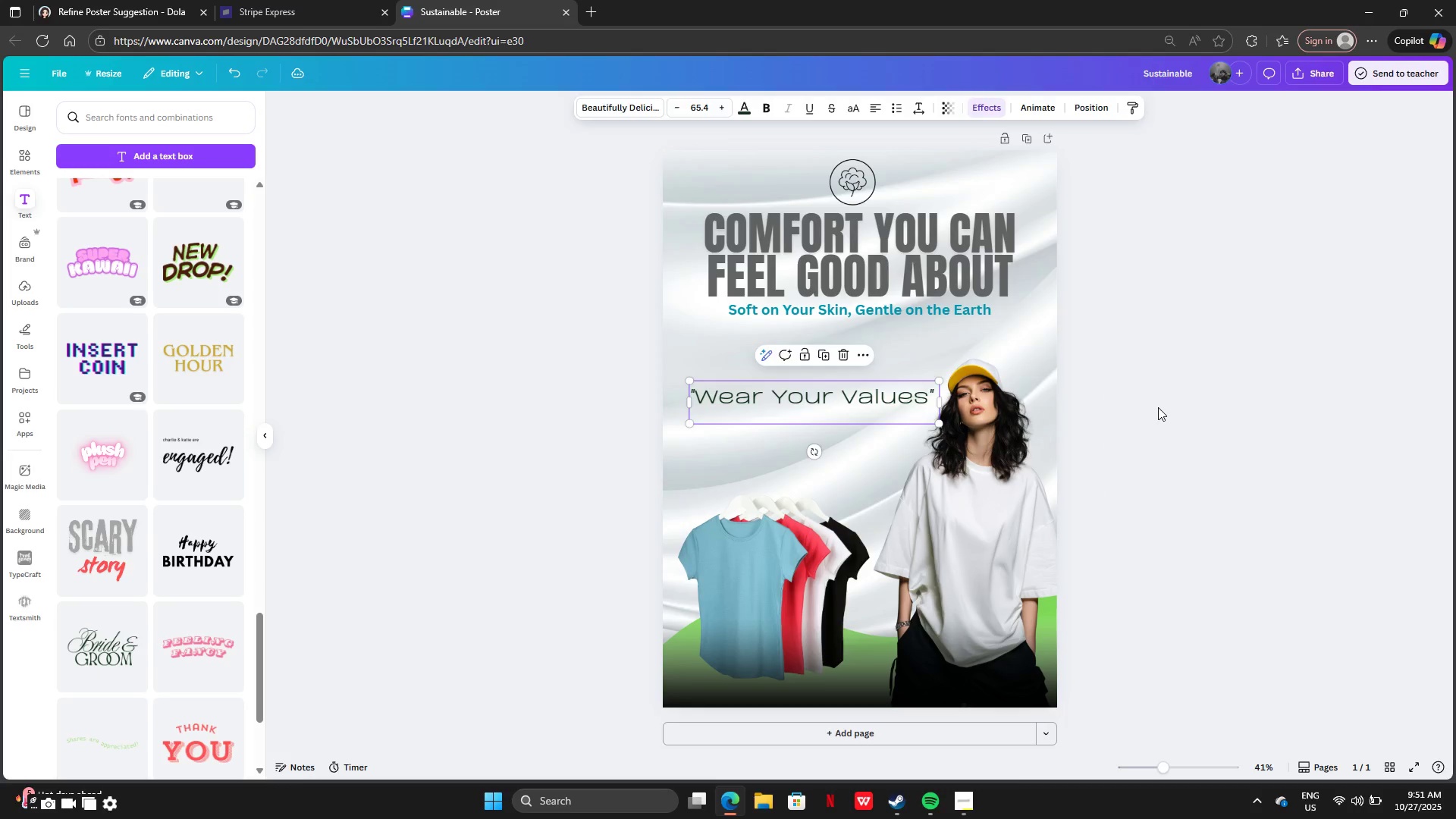 
left_click([1157, 407])
 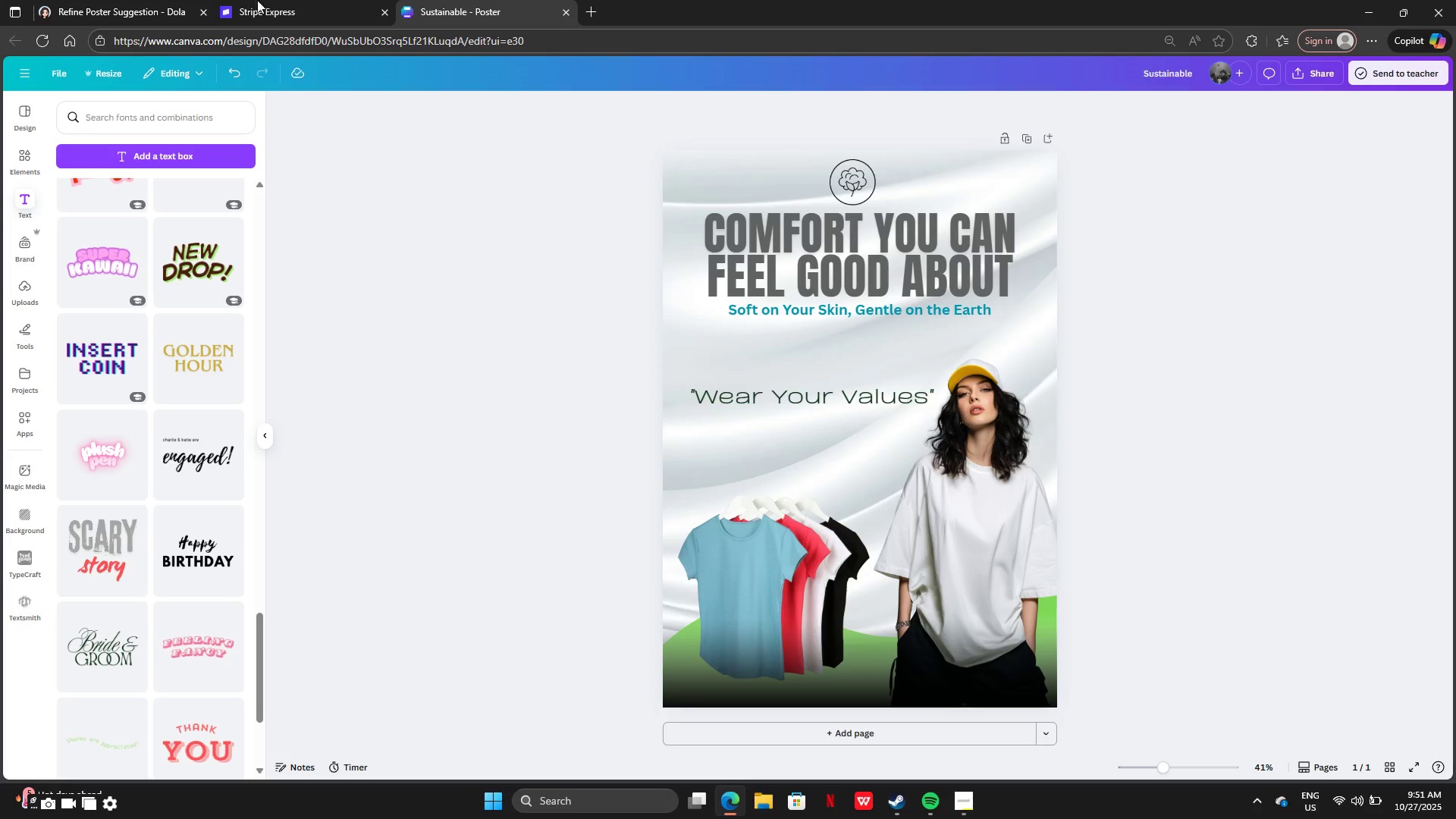 
left_click([55, 8])
 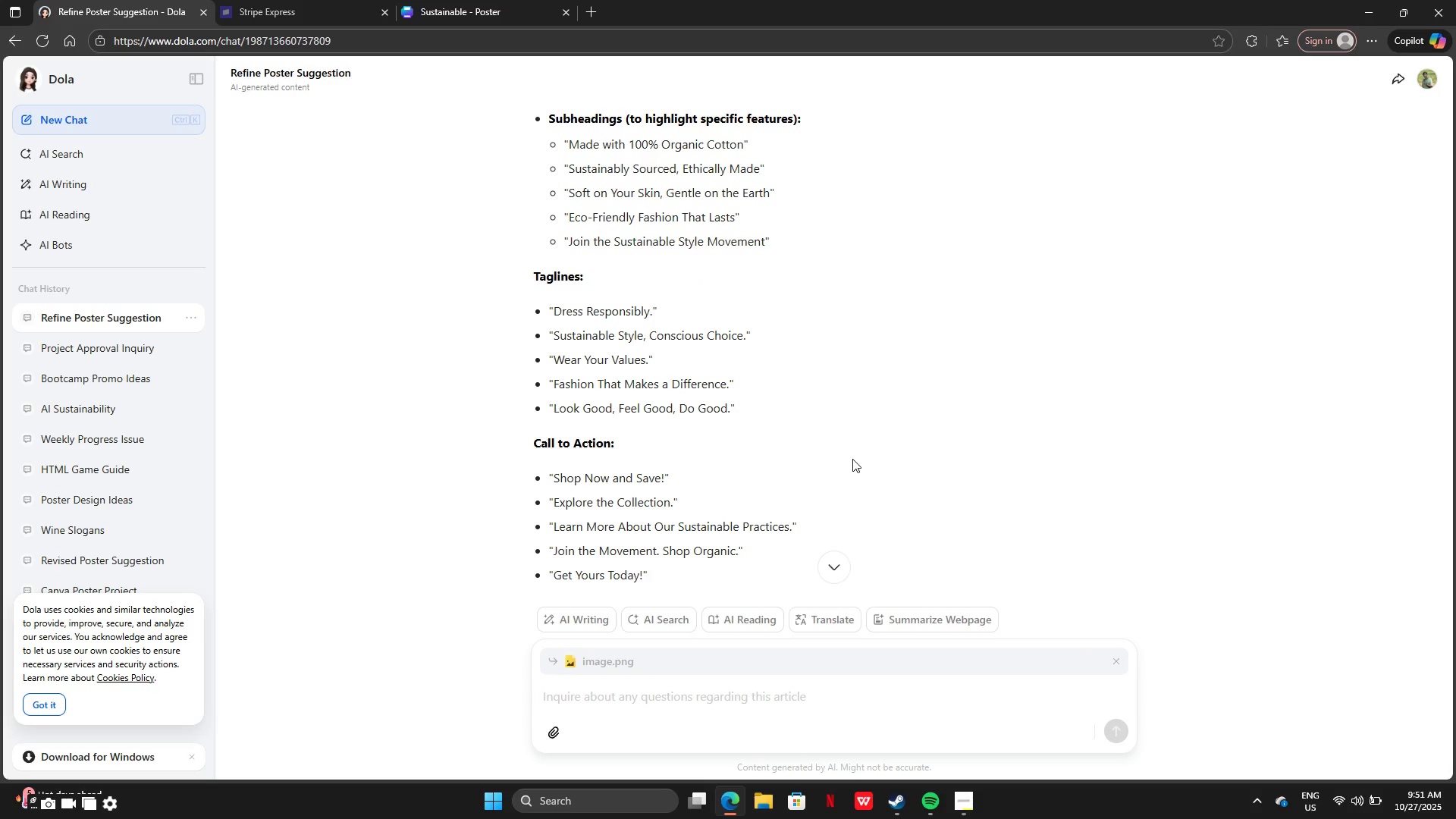 
scroll: coordinate [852, 459], scroll_direction: down, amount: 3.0
 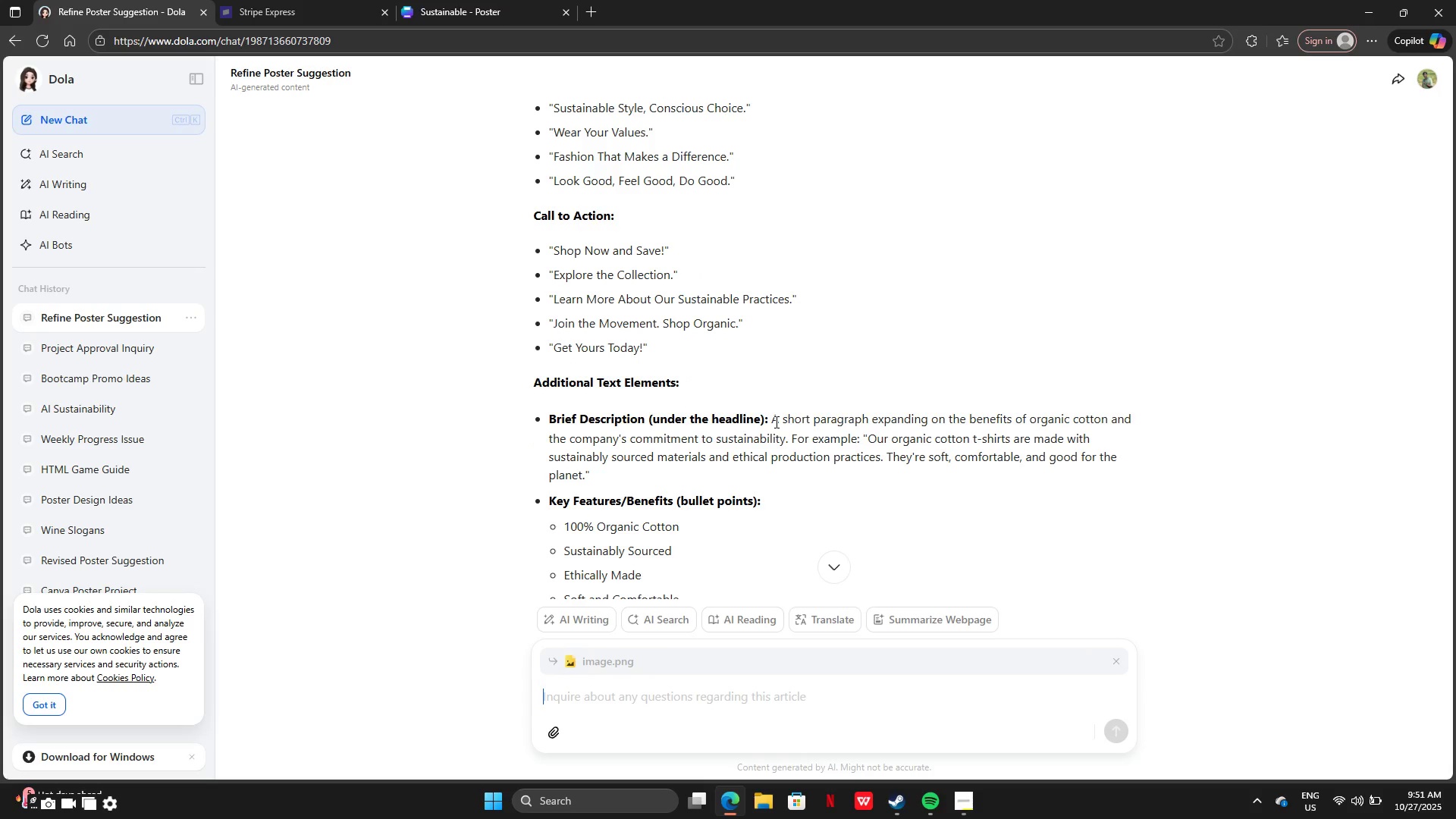 
left_click([774, 418])
 